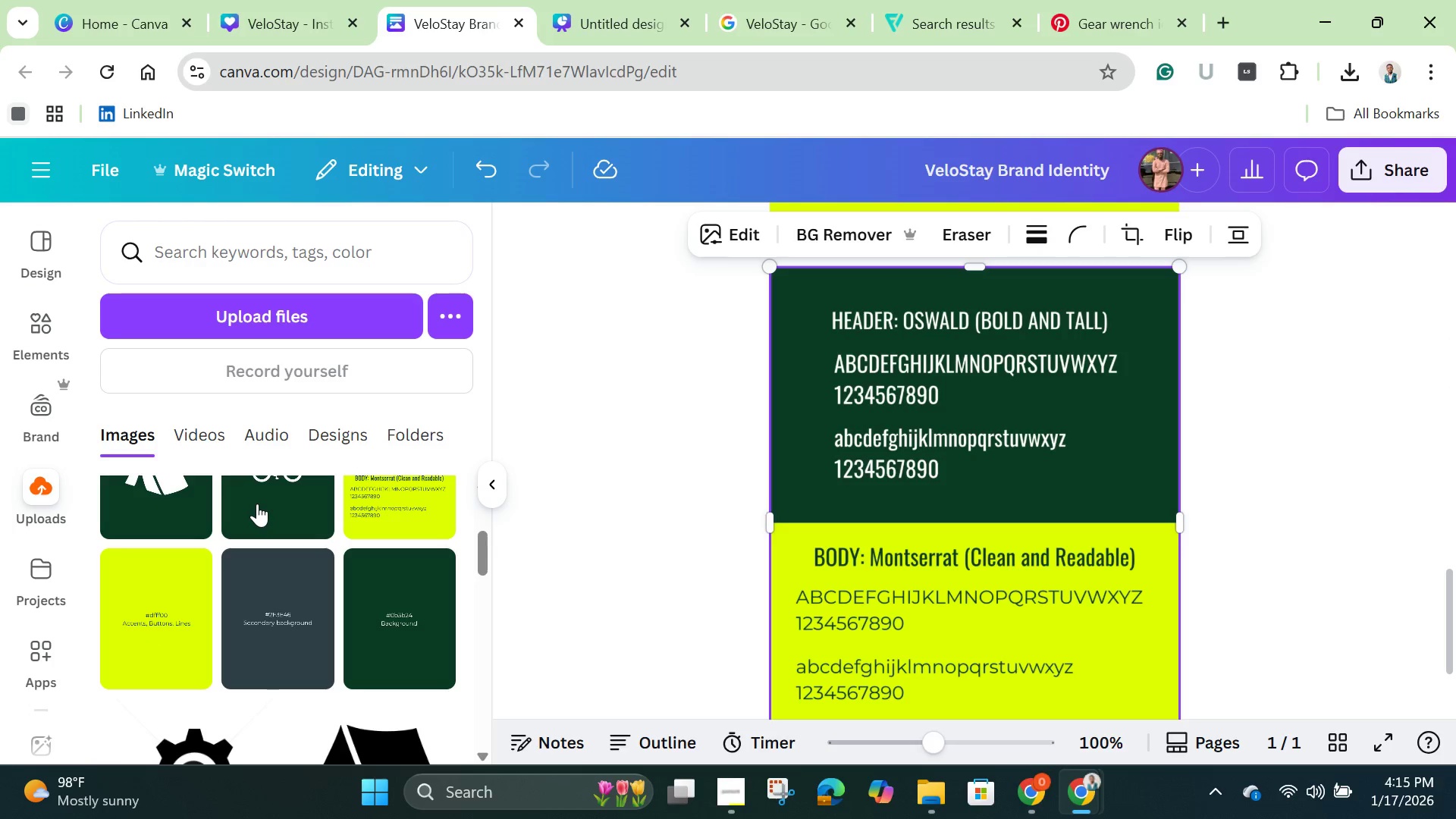 
left_click([257, 504])
 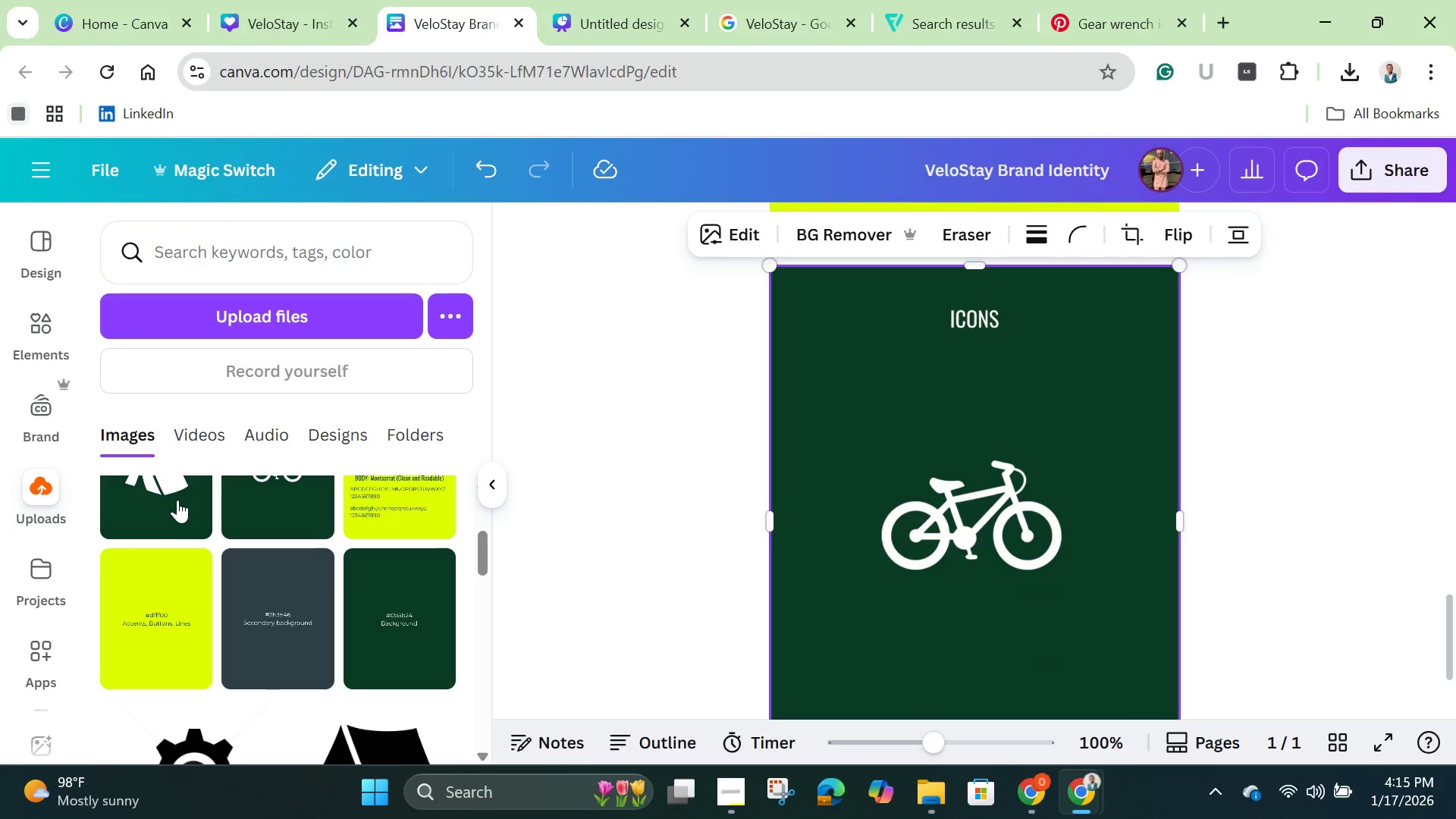 
left_click([177, 500])
 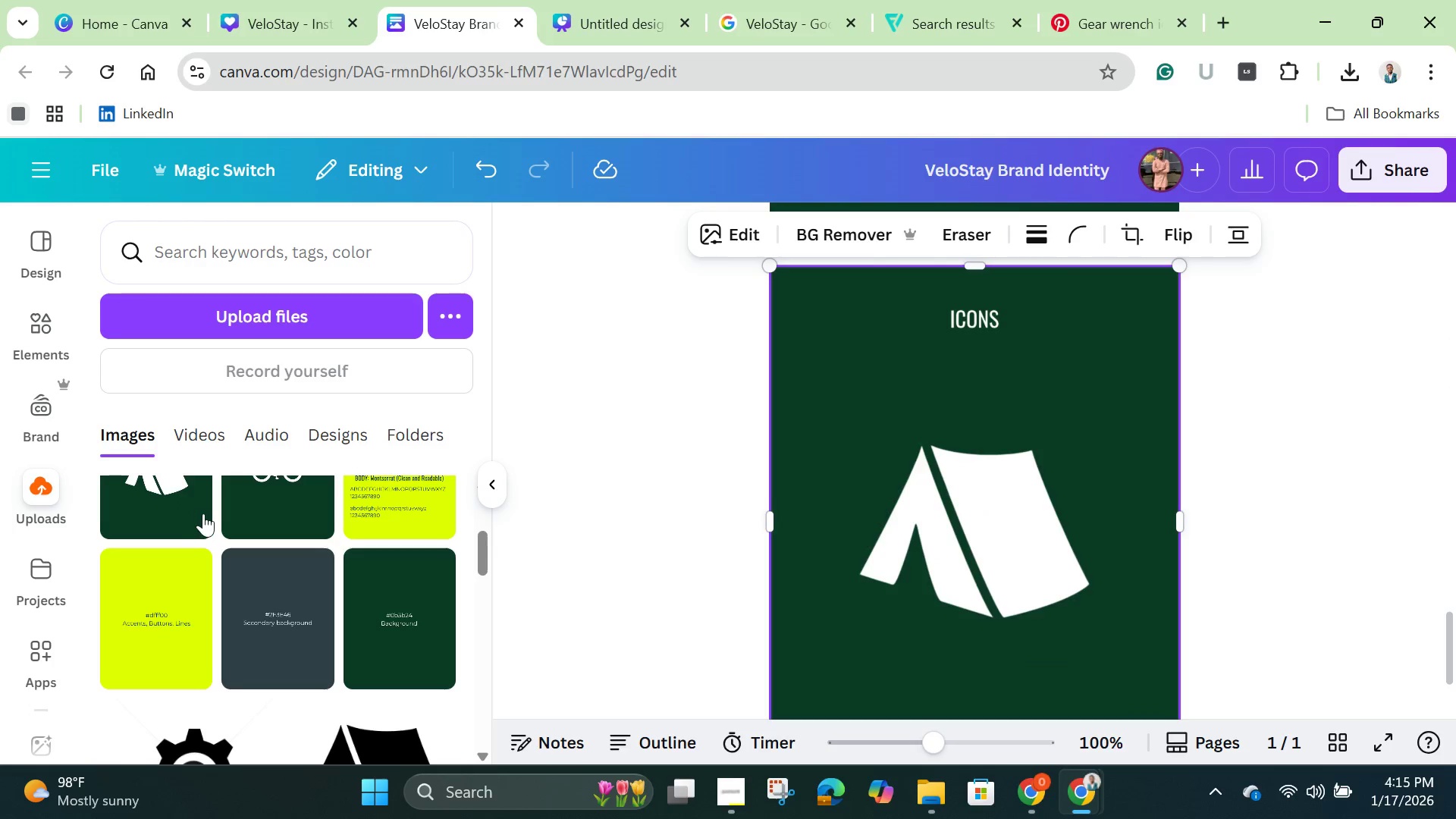 
scroll: coordinate [205, 514], scroll_direction: up, amount: 2.0
 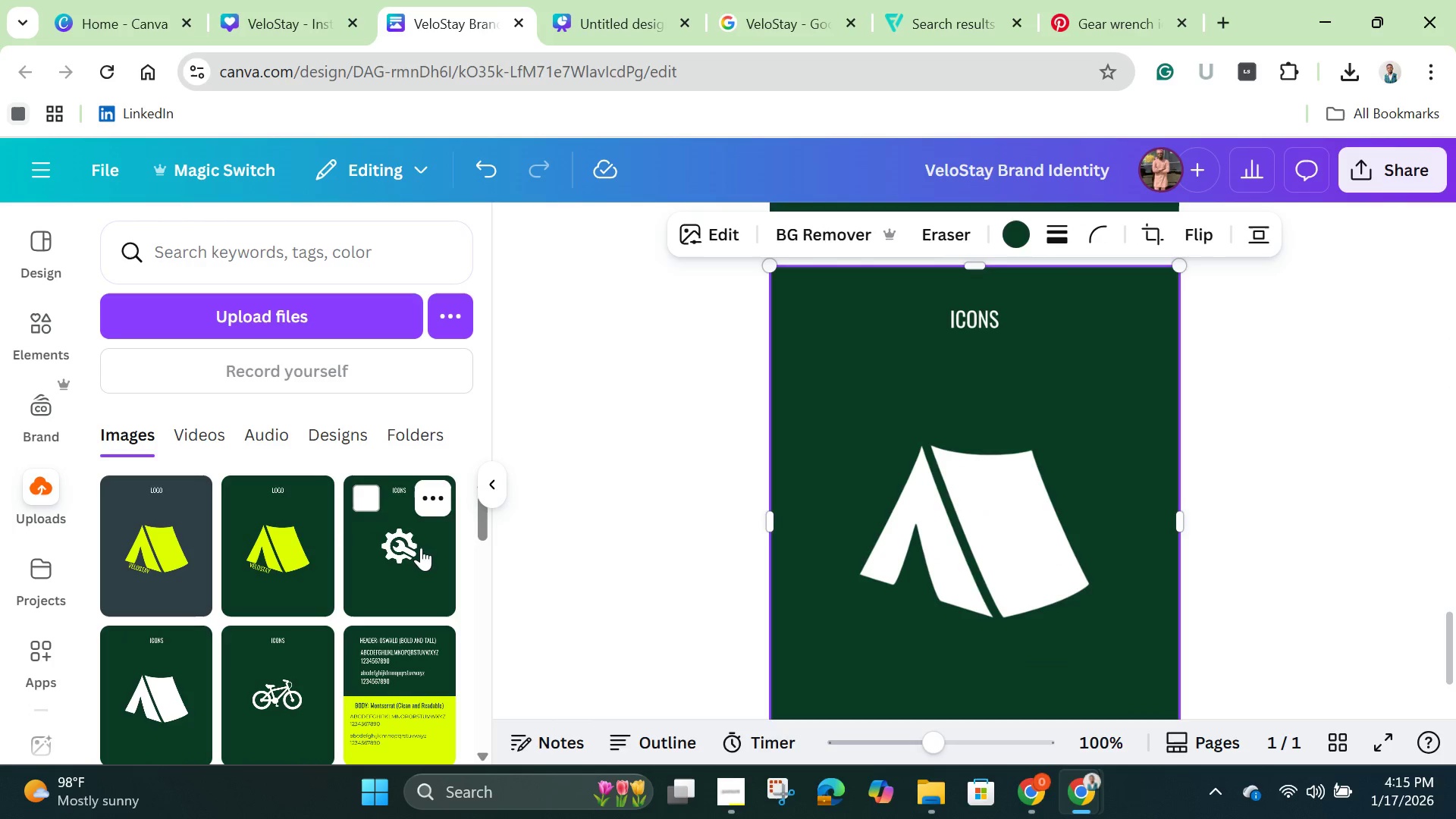 
left_click([421, 546])
 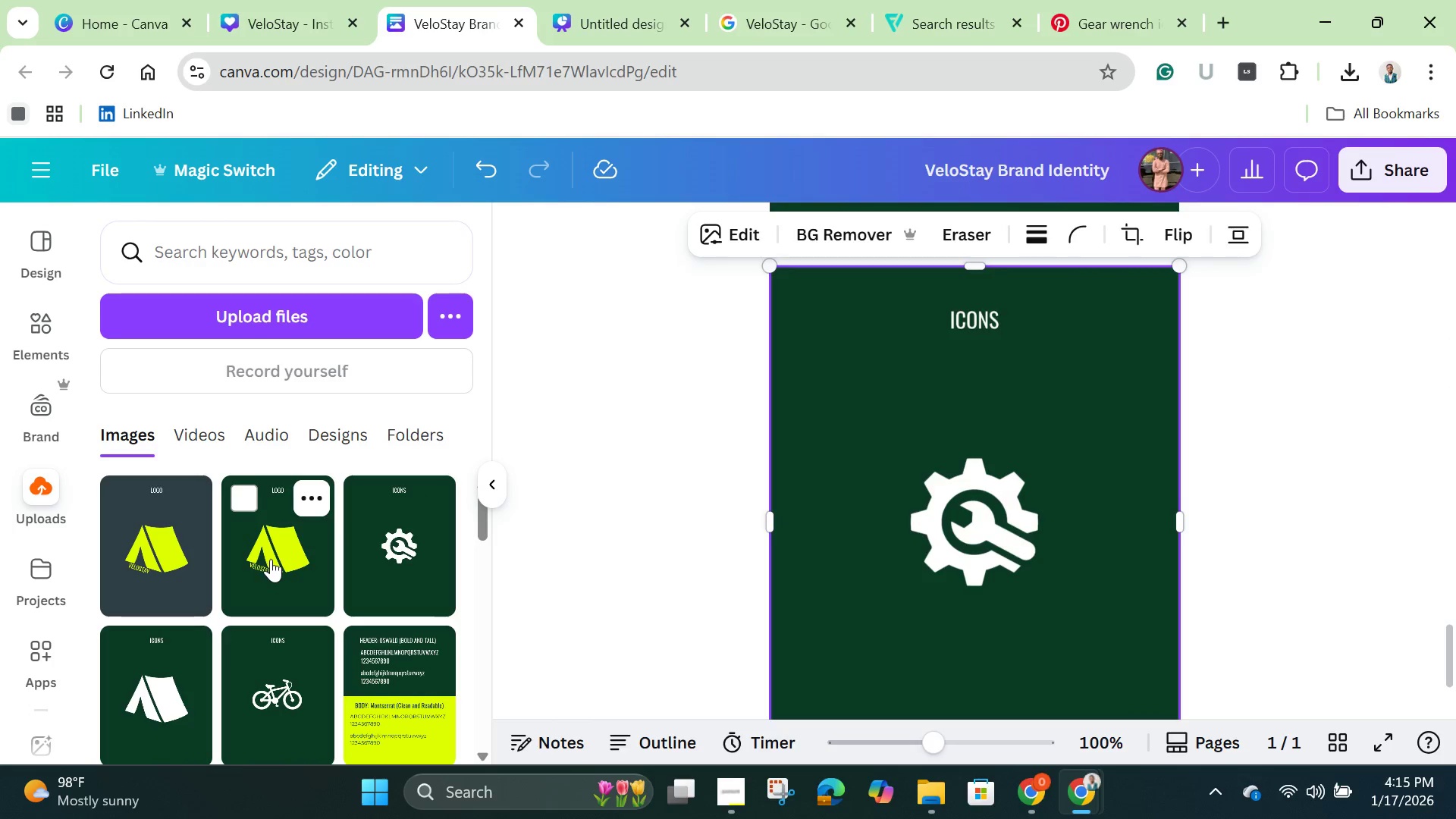 
left_click([271, 559])
 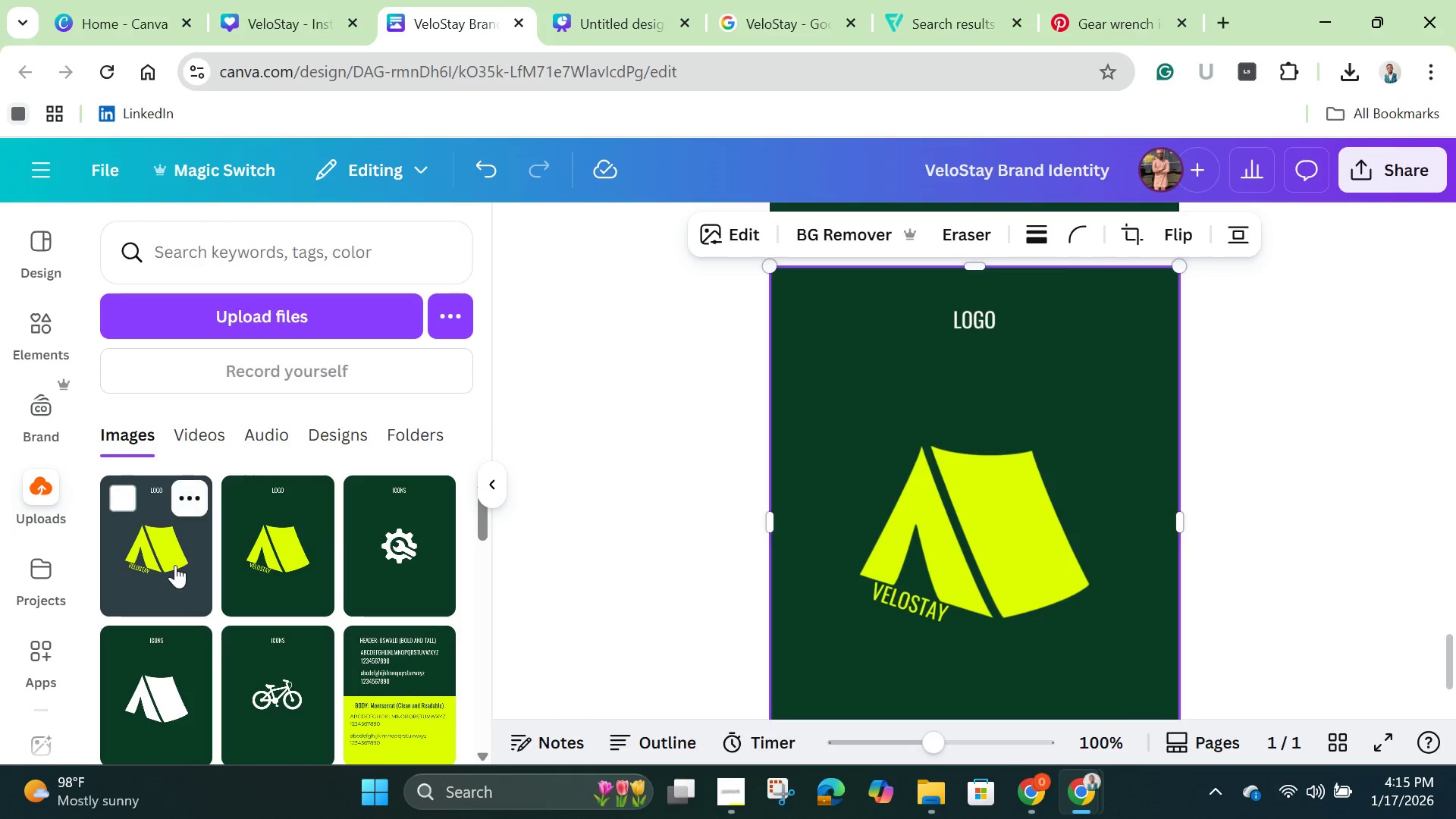 
left_click([175, 564])
 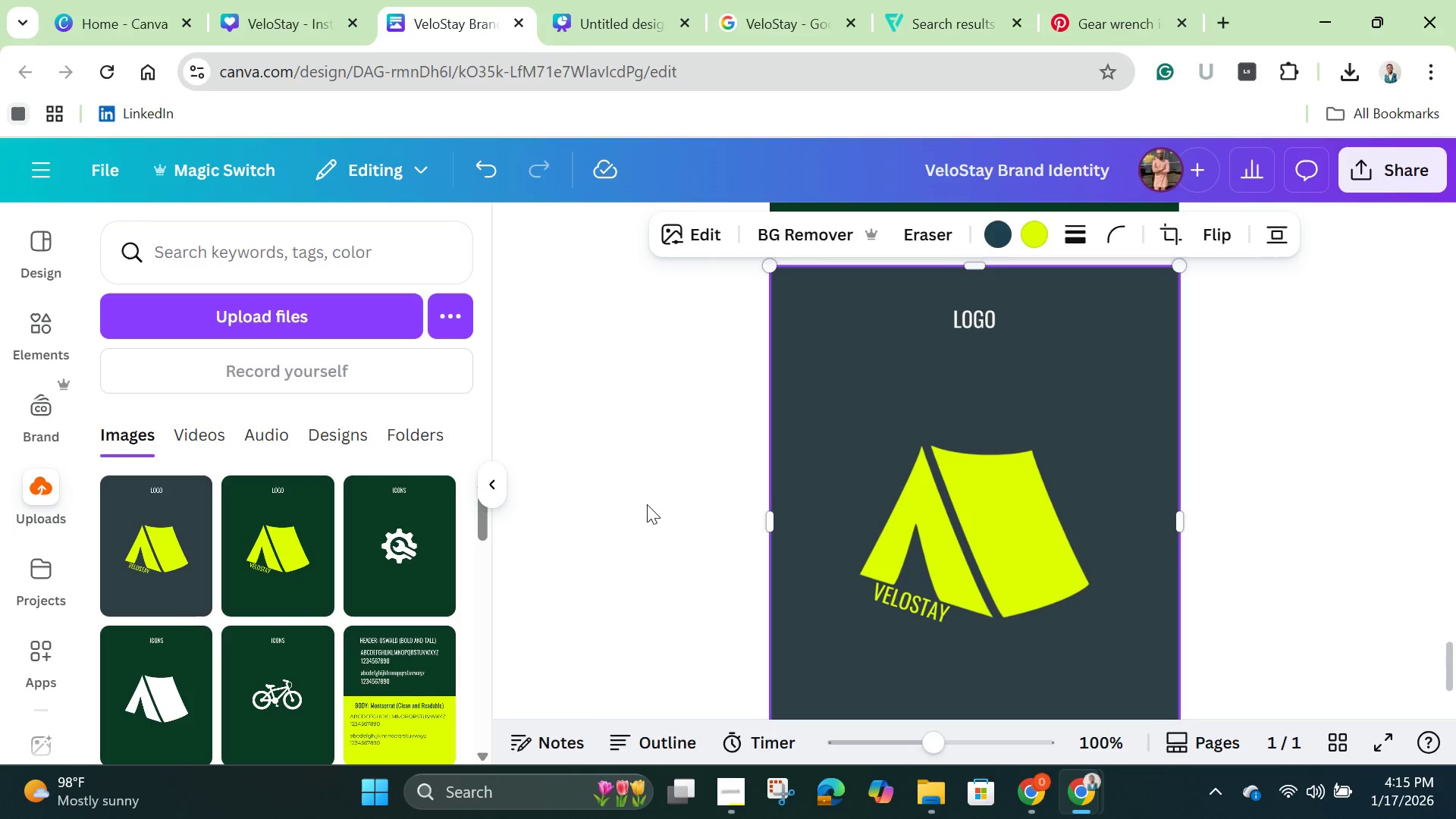 
scroll: coordinate [648, 508], scroll_direction: down, amount: 6.0
 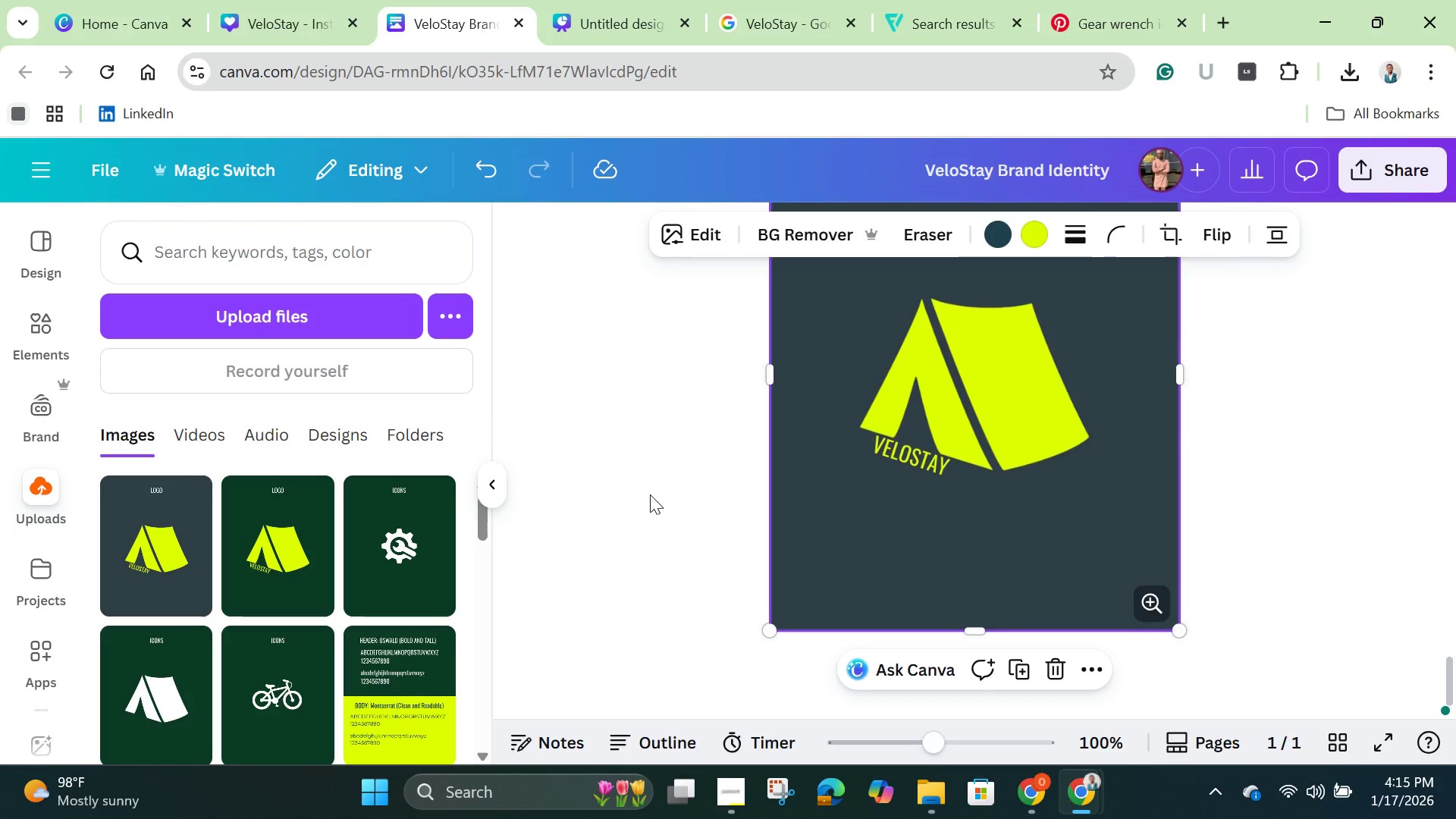 
scroll: coordinate [965, 532], scroll_direction: up, amount: 45.0
 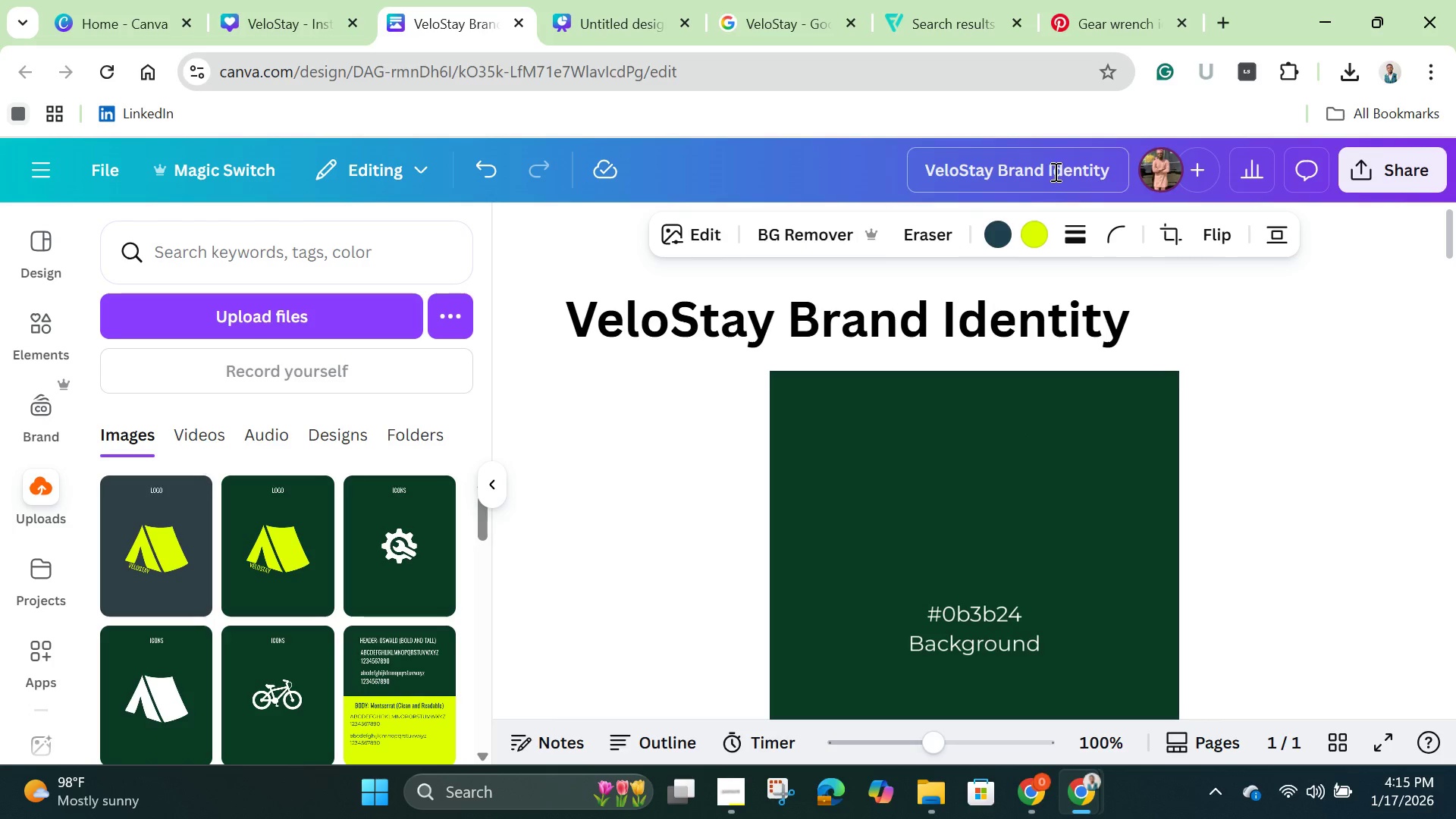 
wait(17.47)
 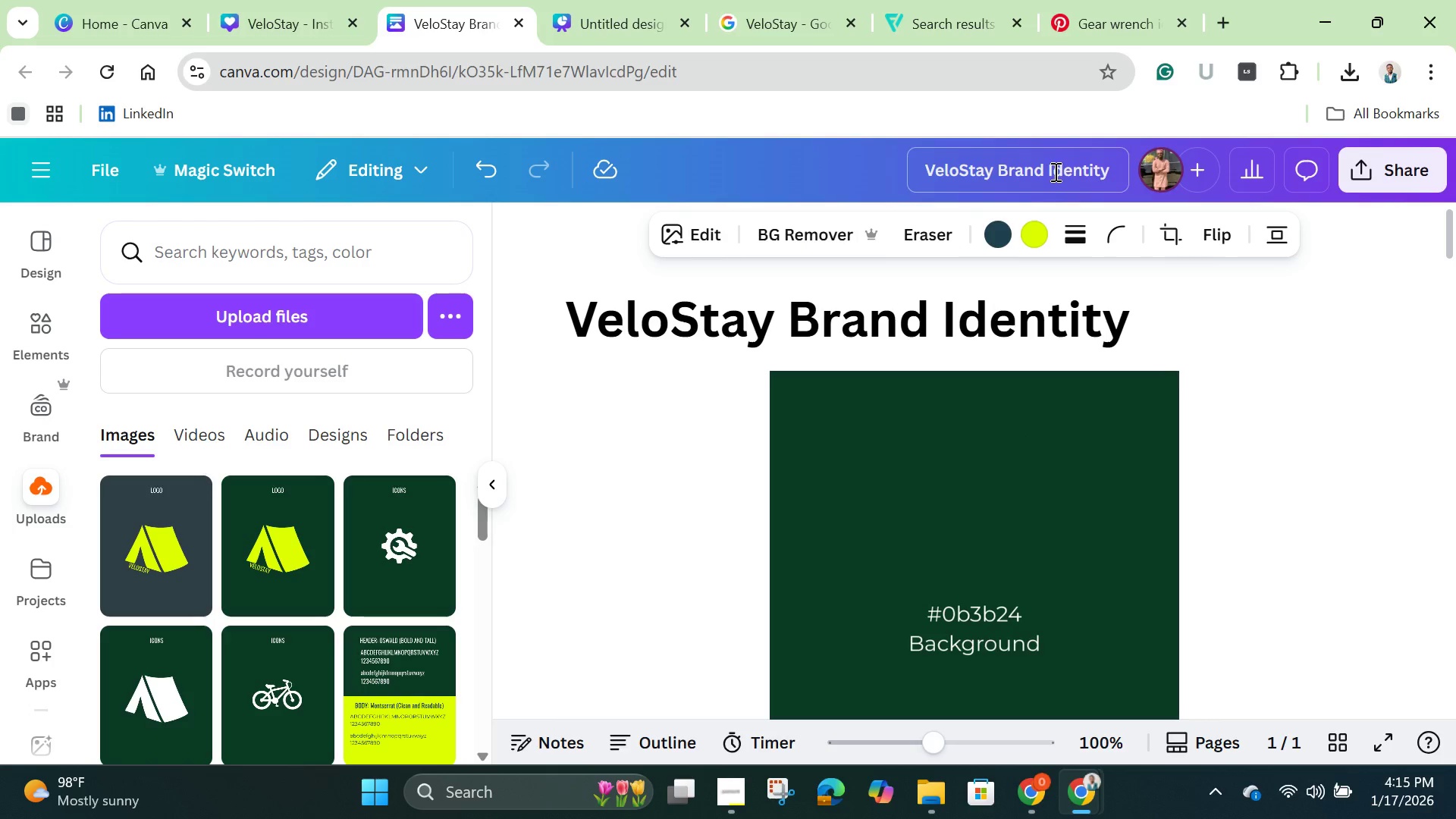 
left_click([1106, 175])
 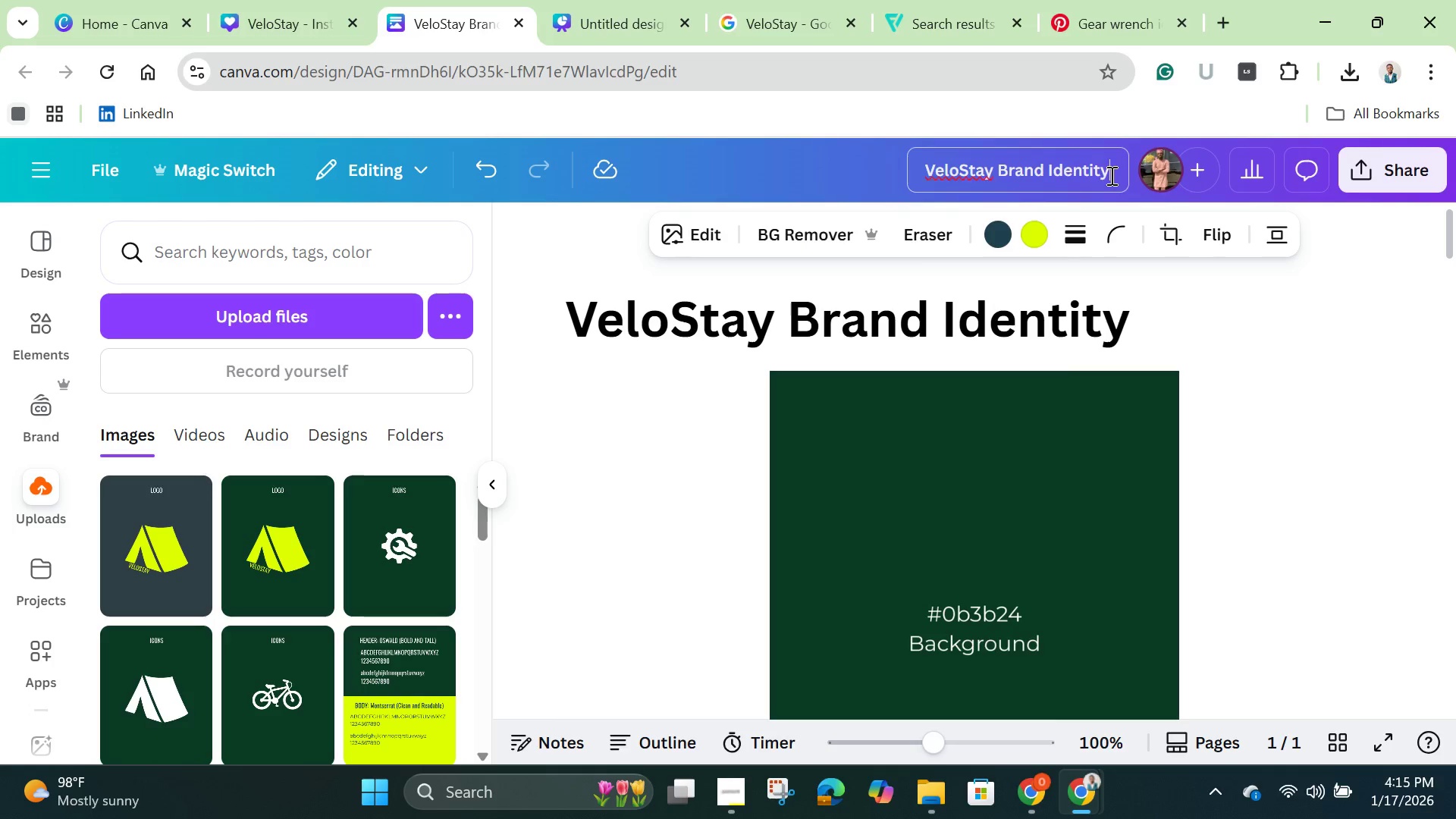 
hold_key(key=Backspace, duration=0.53)
 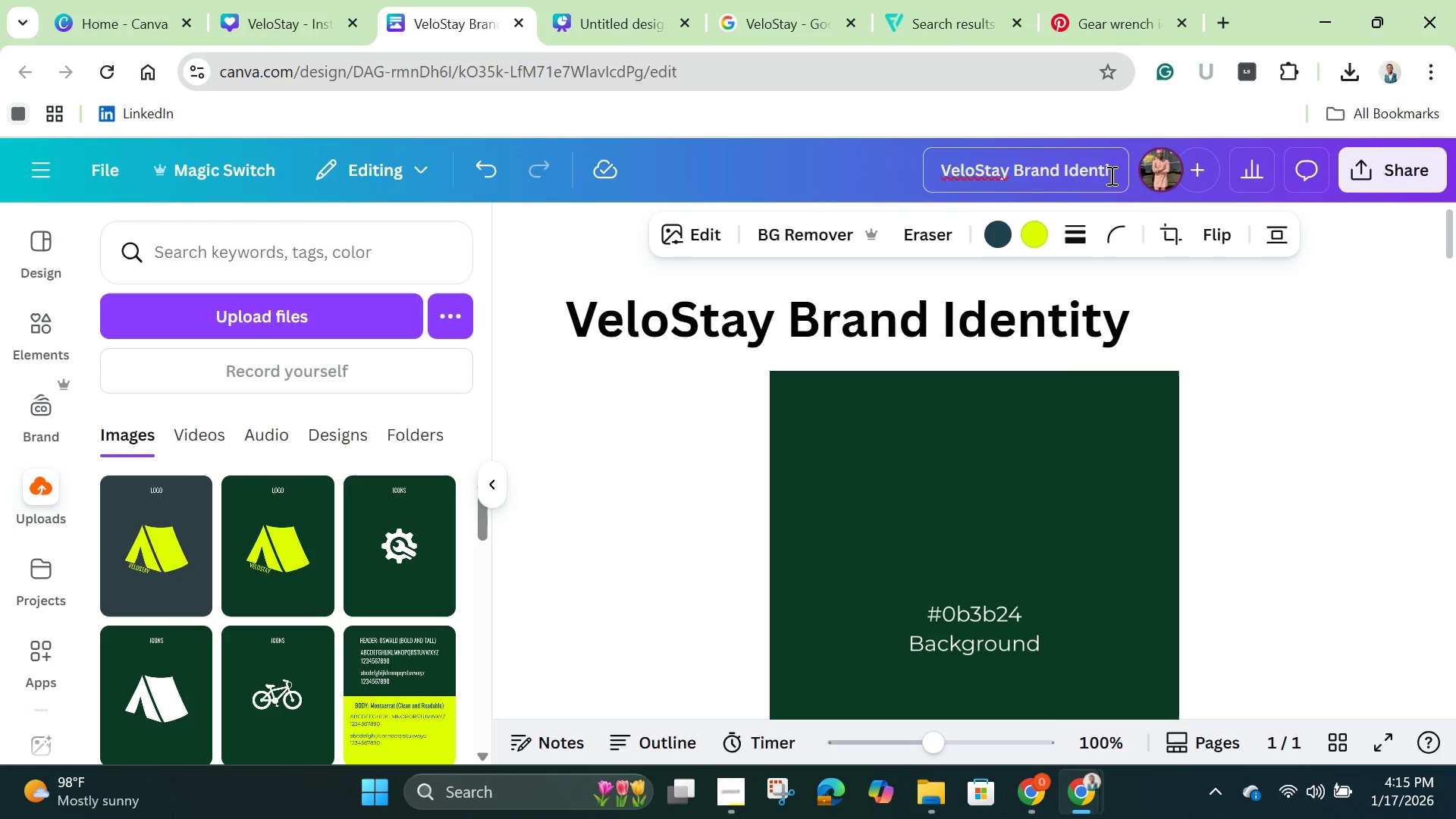 
key(Backspace)
 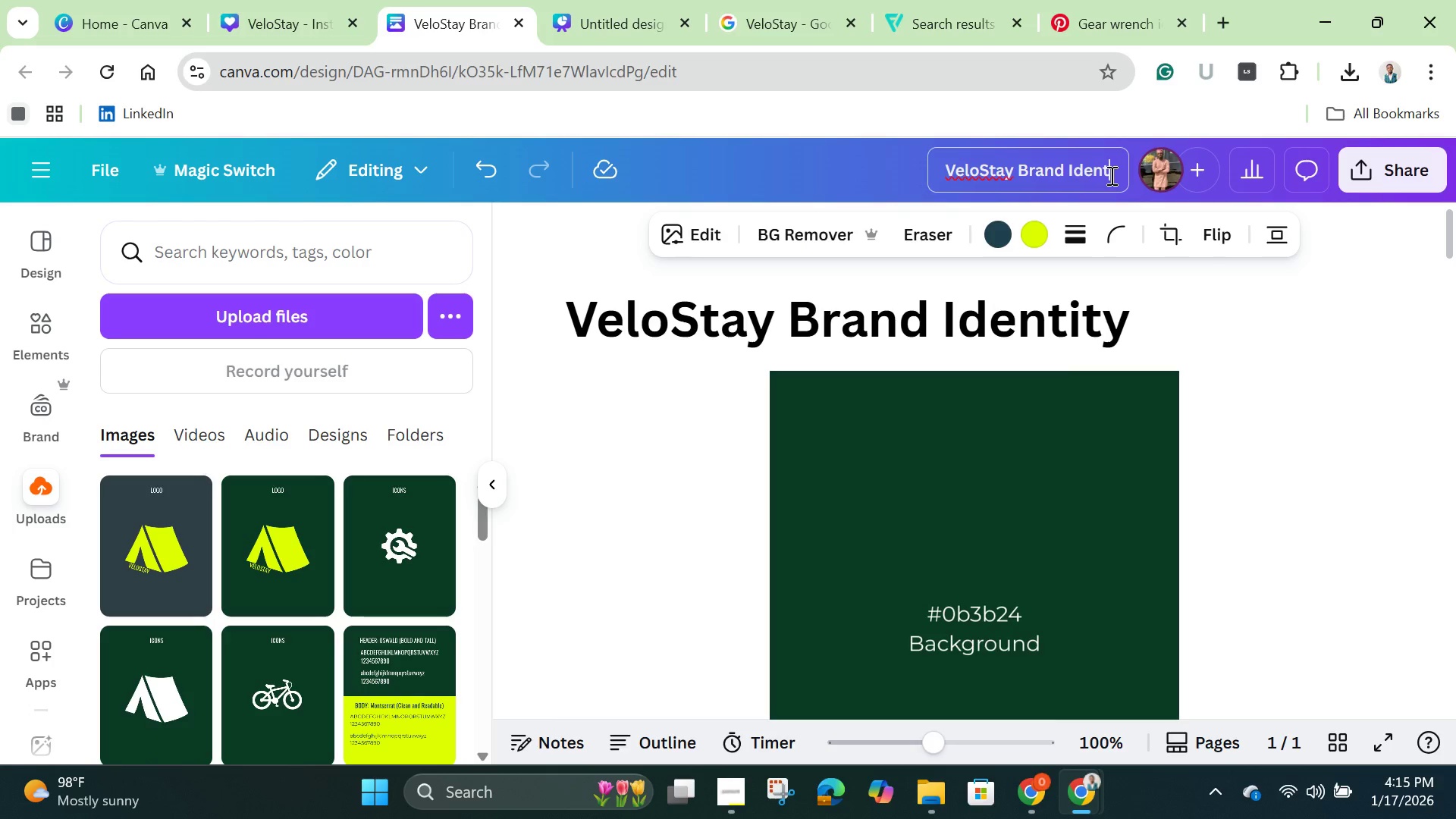 
key(Backspace)
 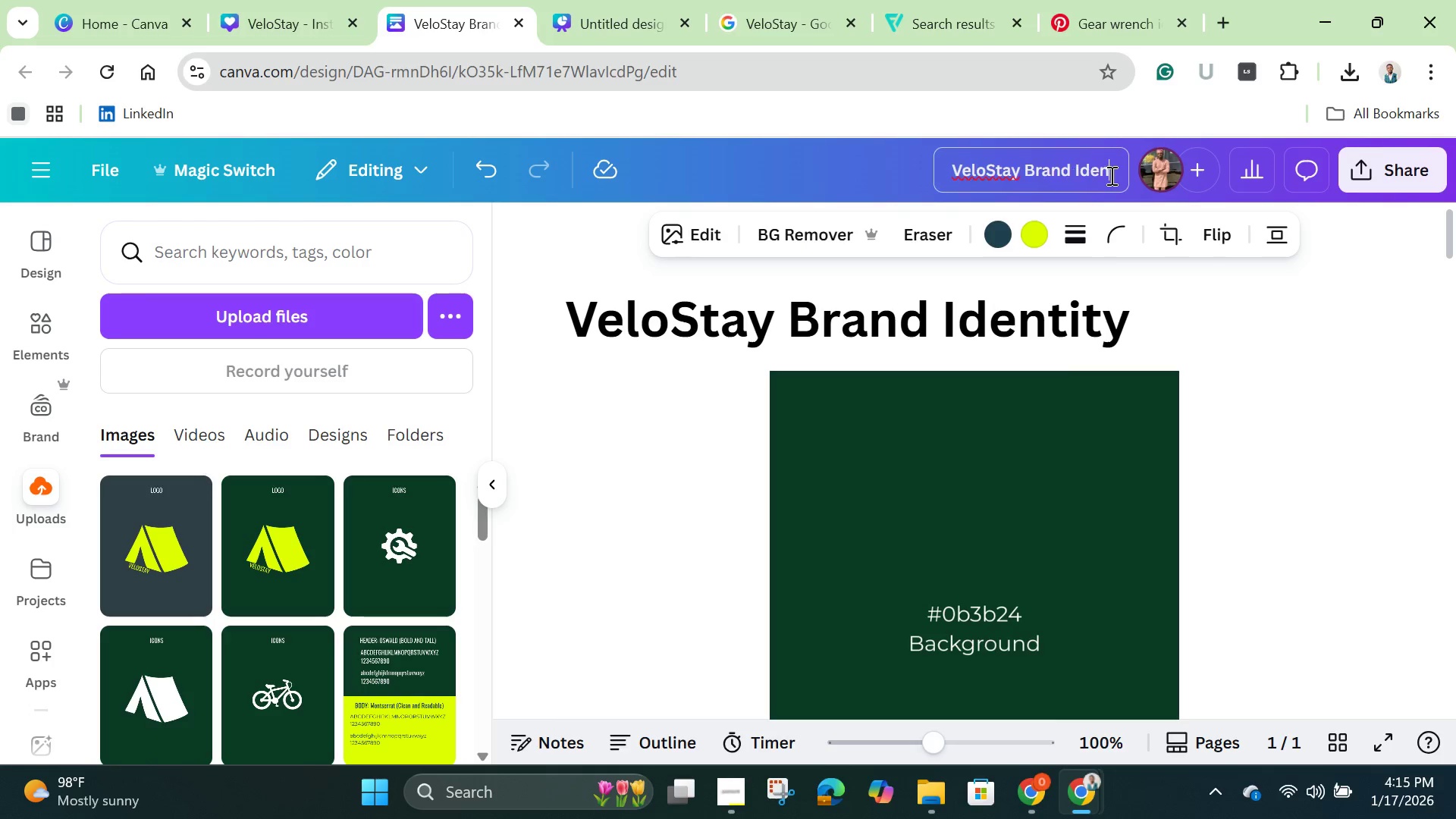 
key(Backspace)
 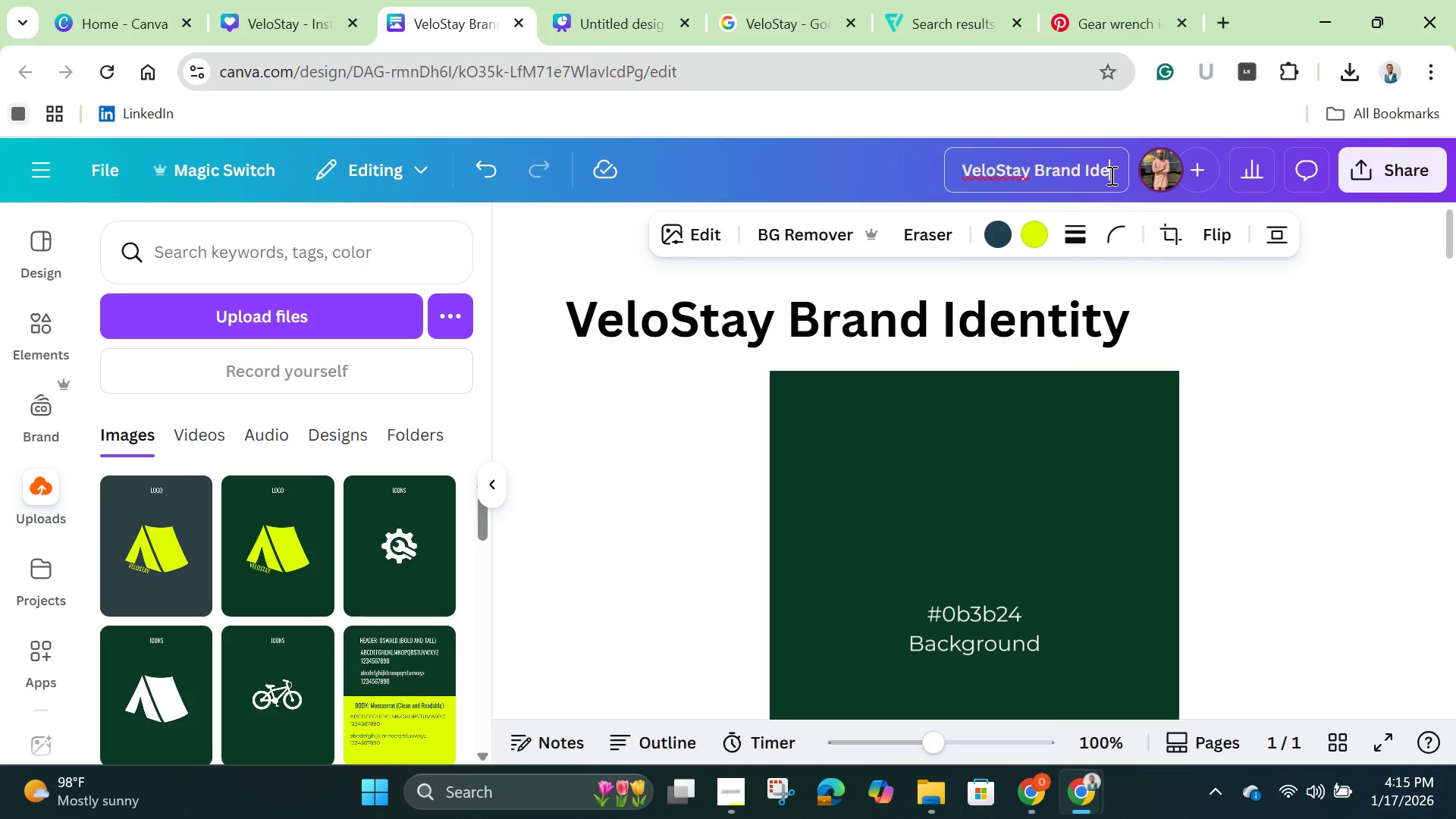 
key(Backspace)
 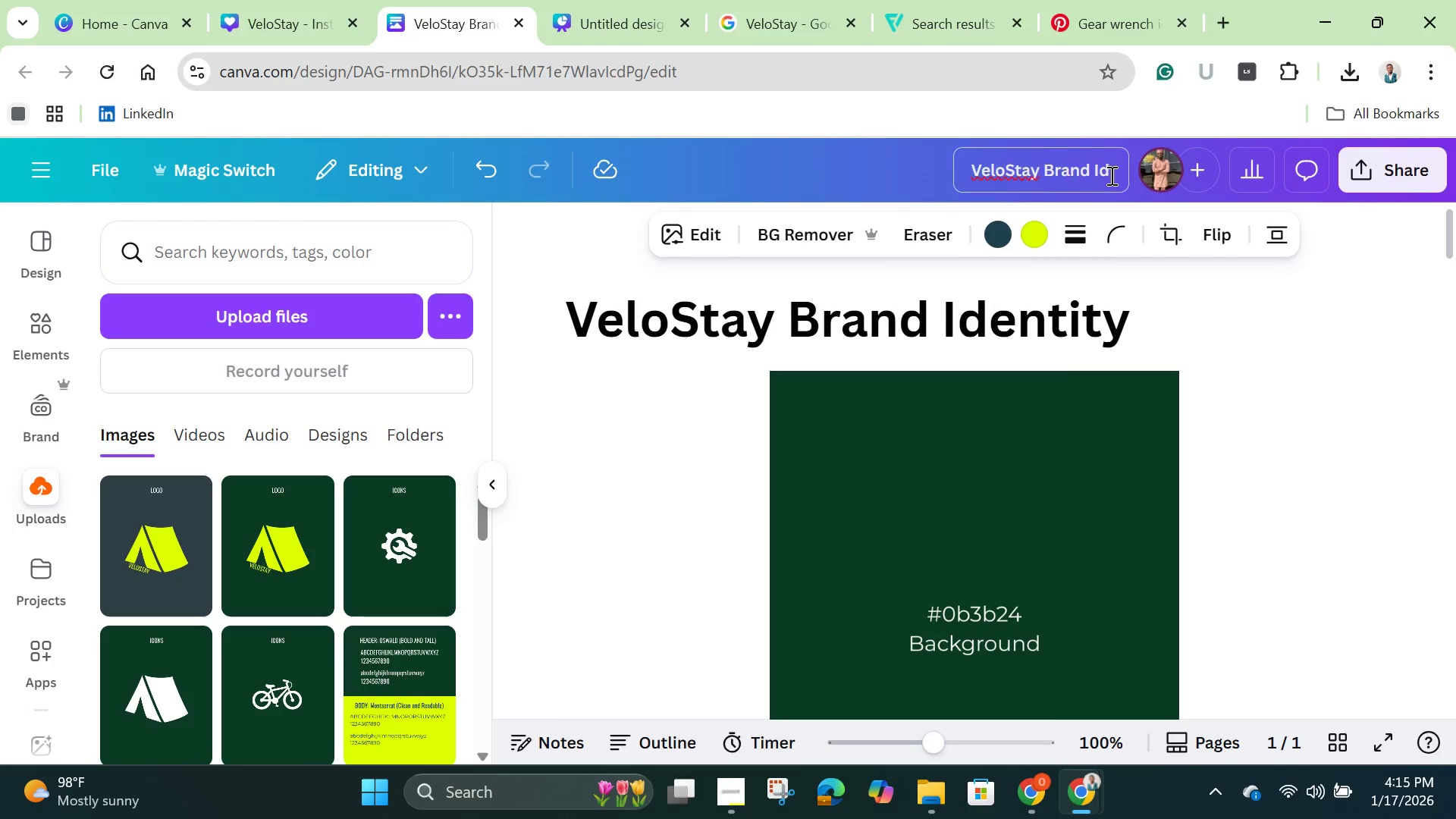 
key(Backspace)
 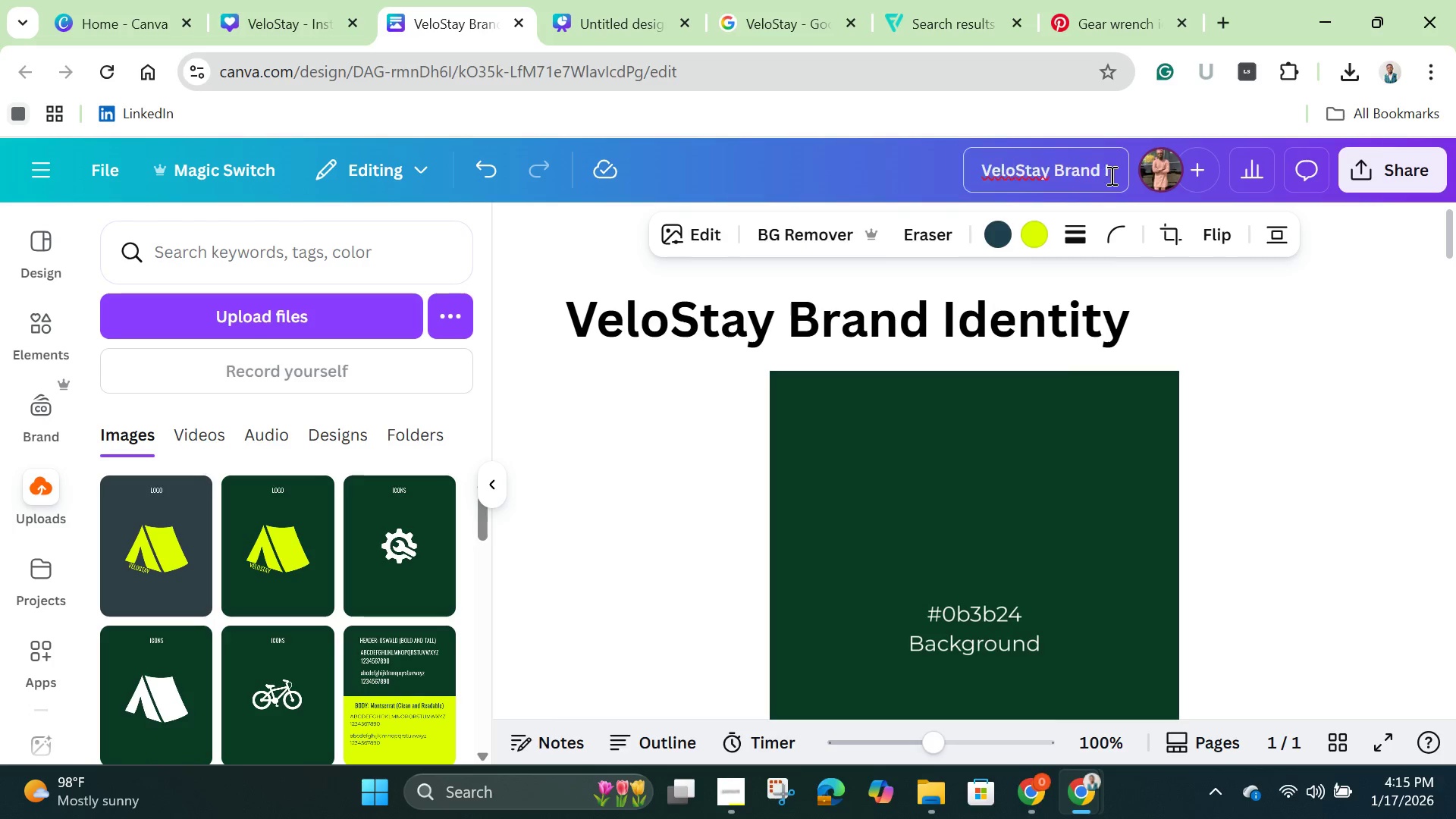 
key(Backspace)
 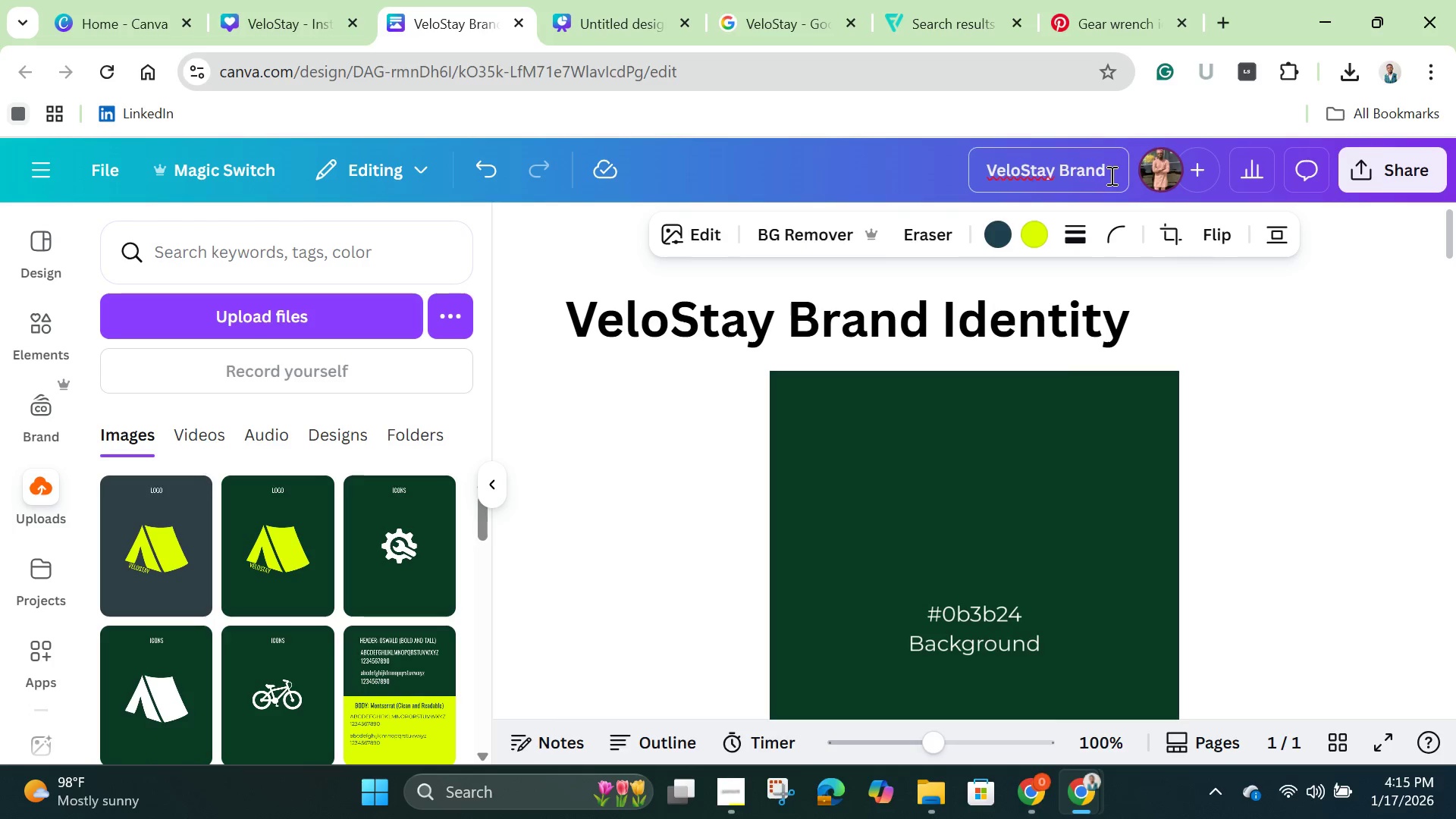 
key(Backspace)
 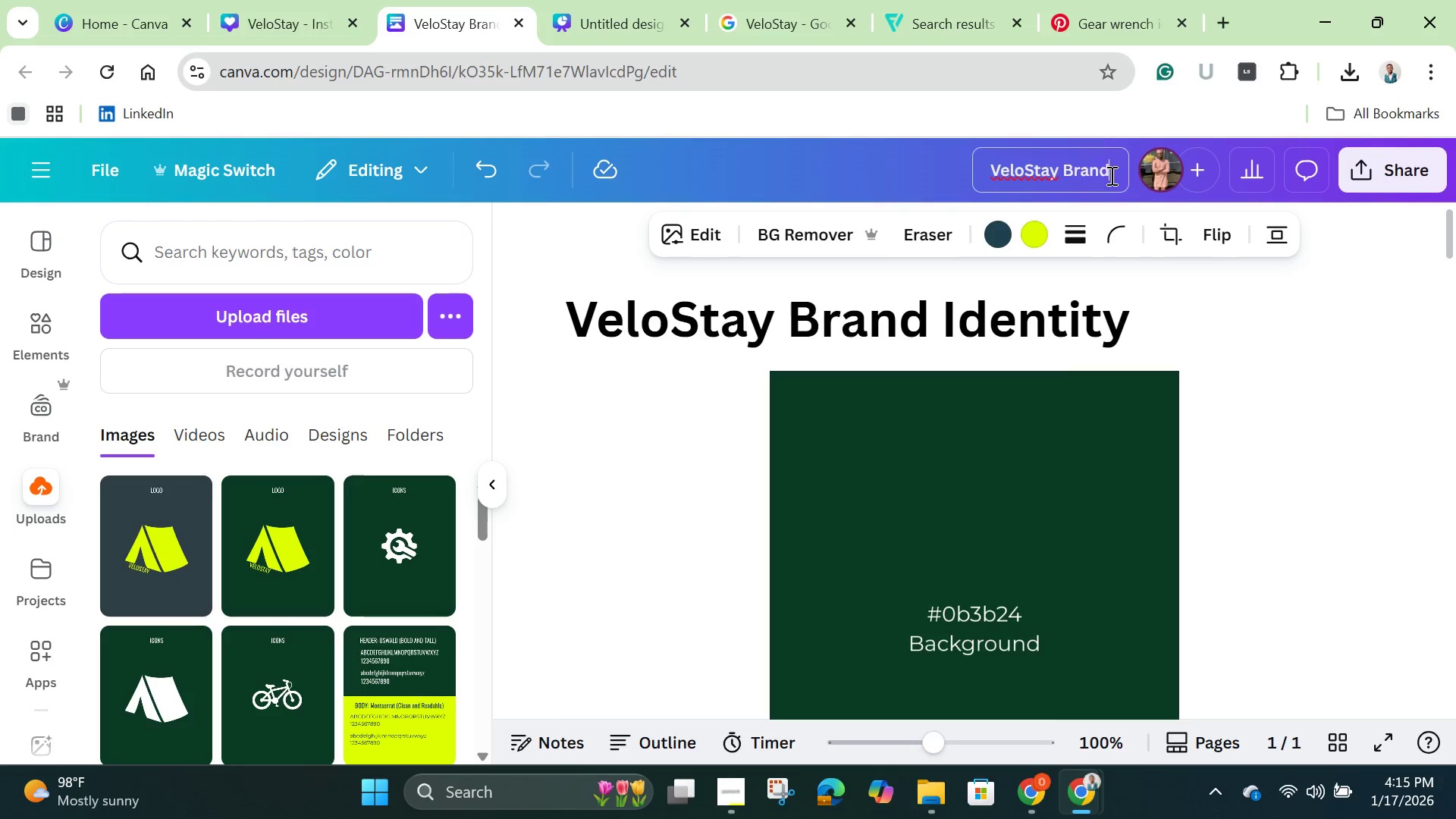 
key(Backspace)
 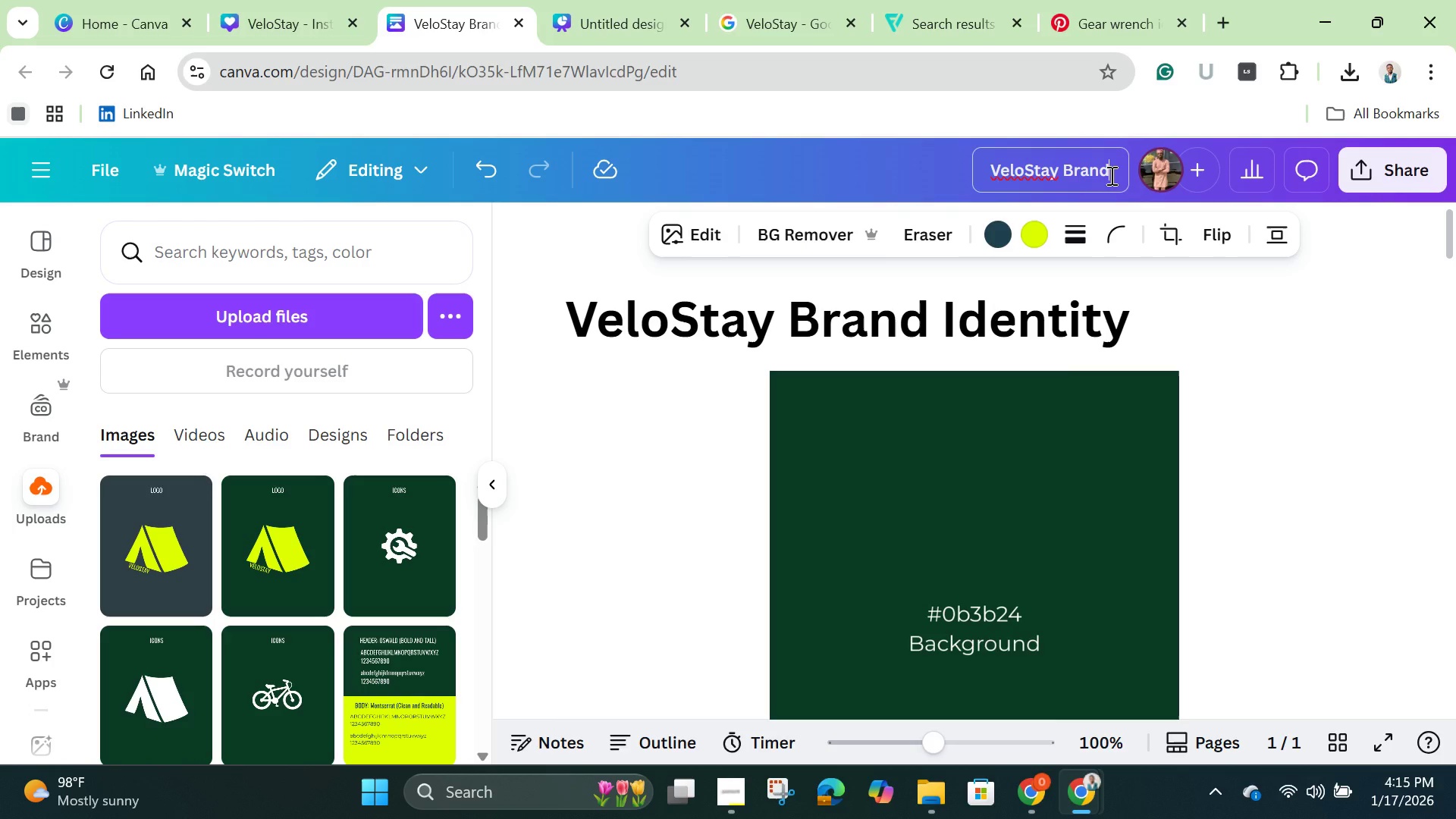 
wait(5.61)
 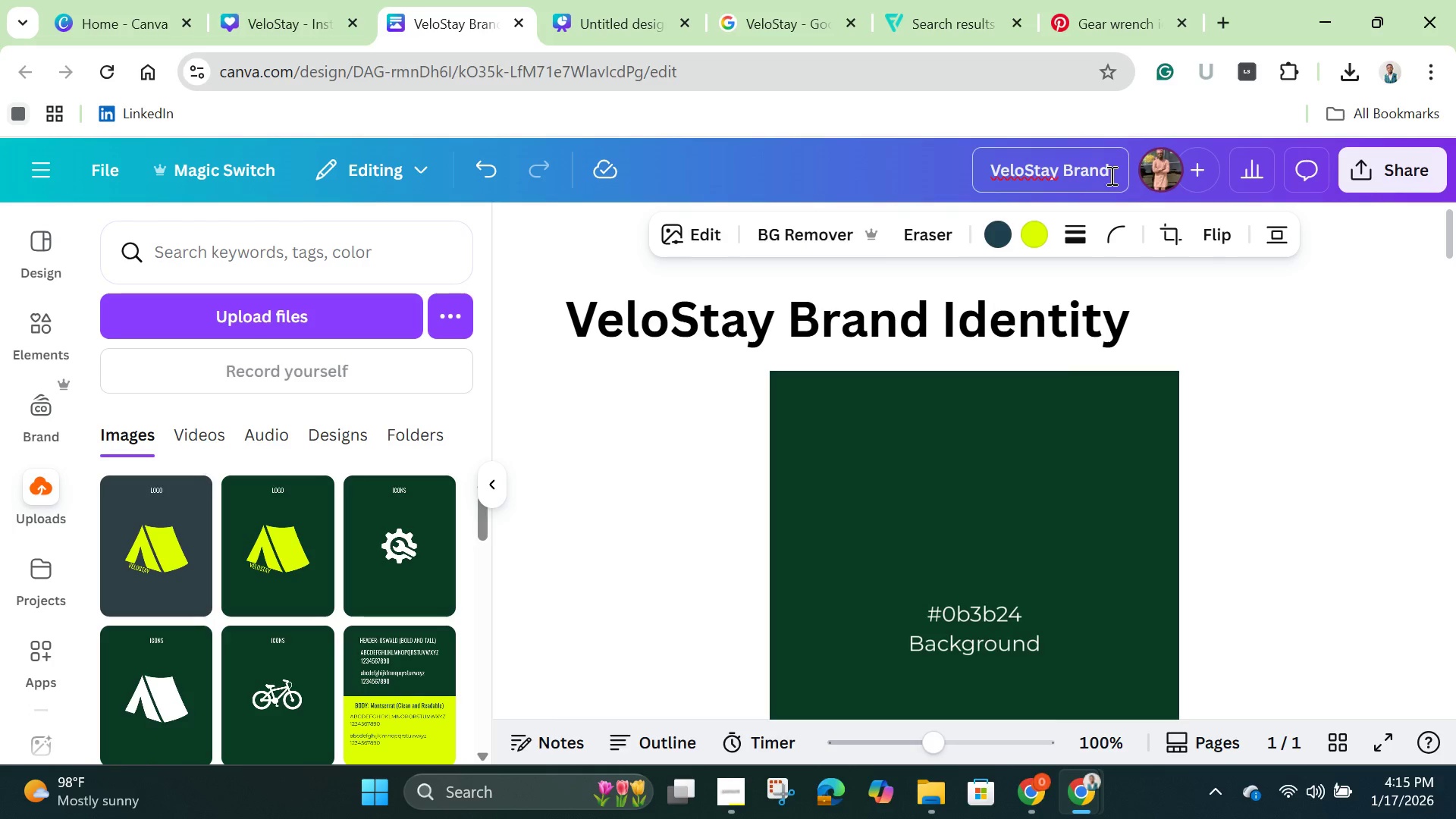 
type(Sheet)
 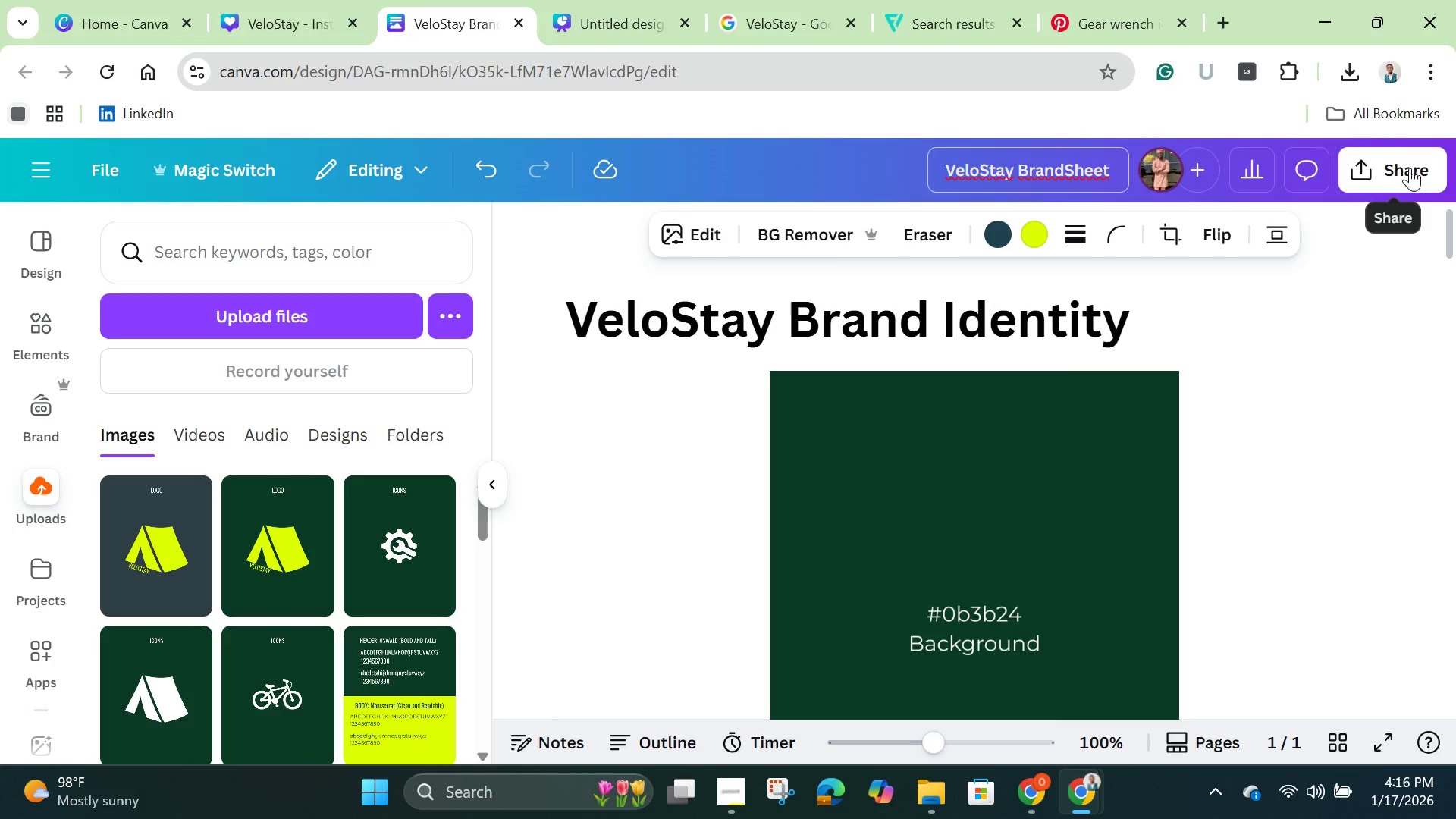 
wait(5.44)
 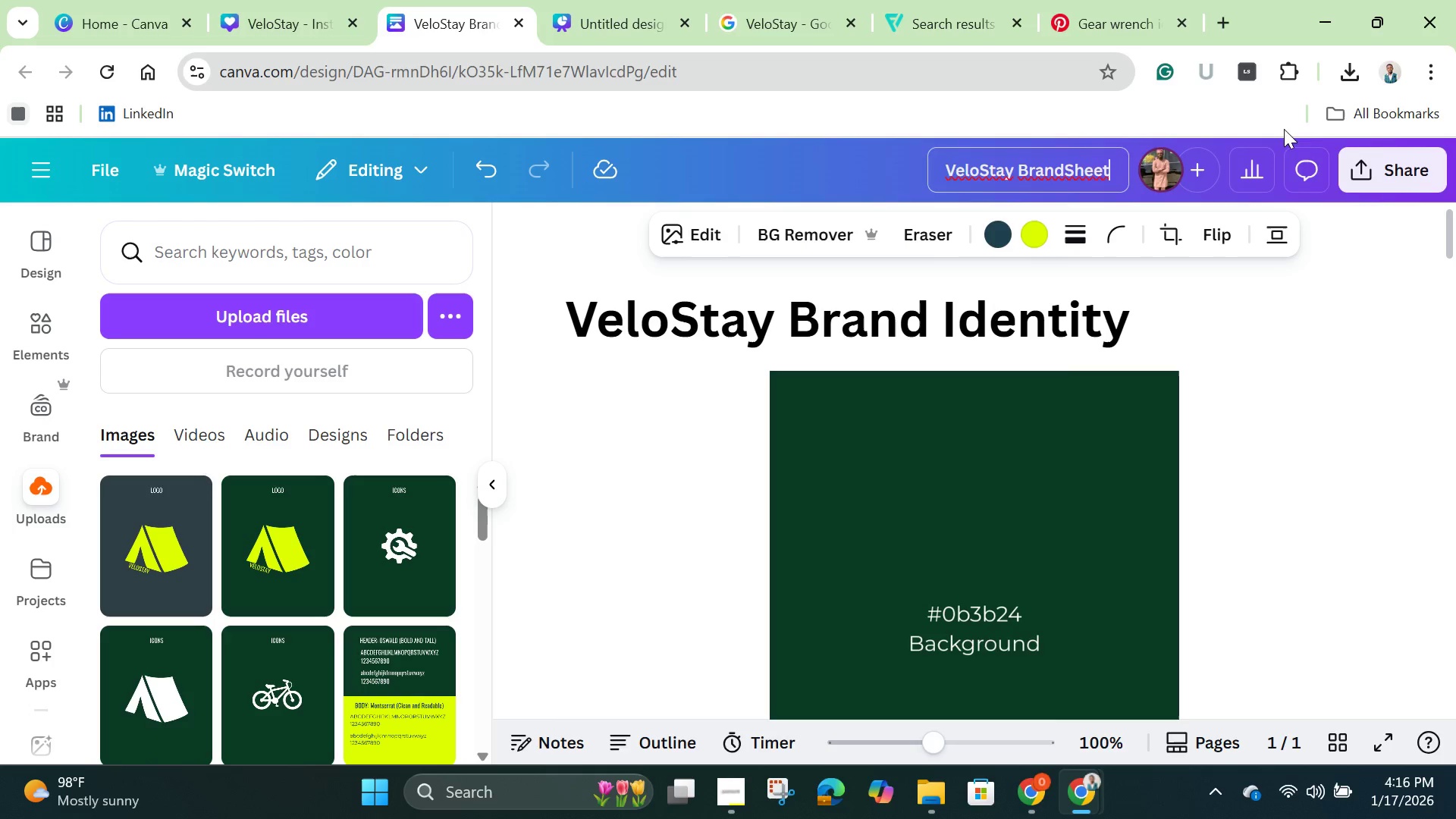 
left_click([1410, 168])
 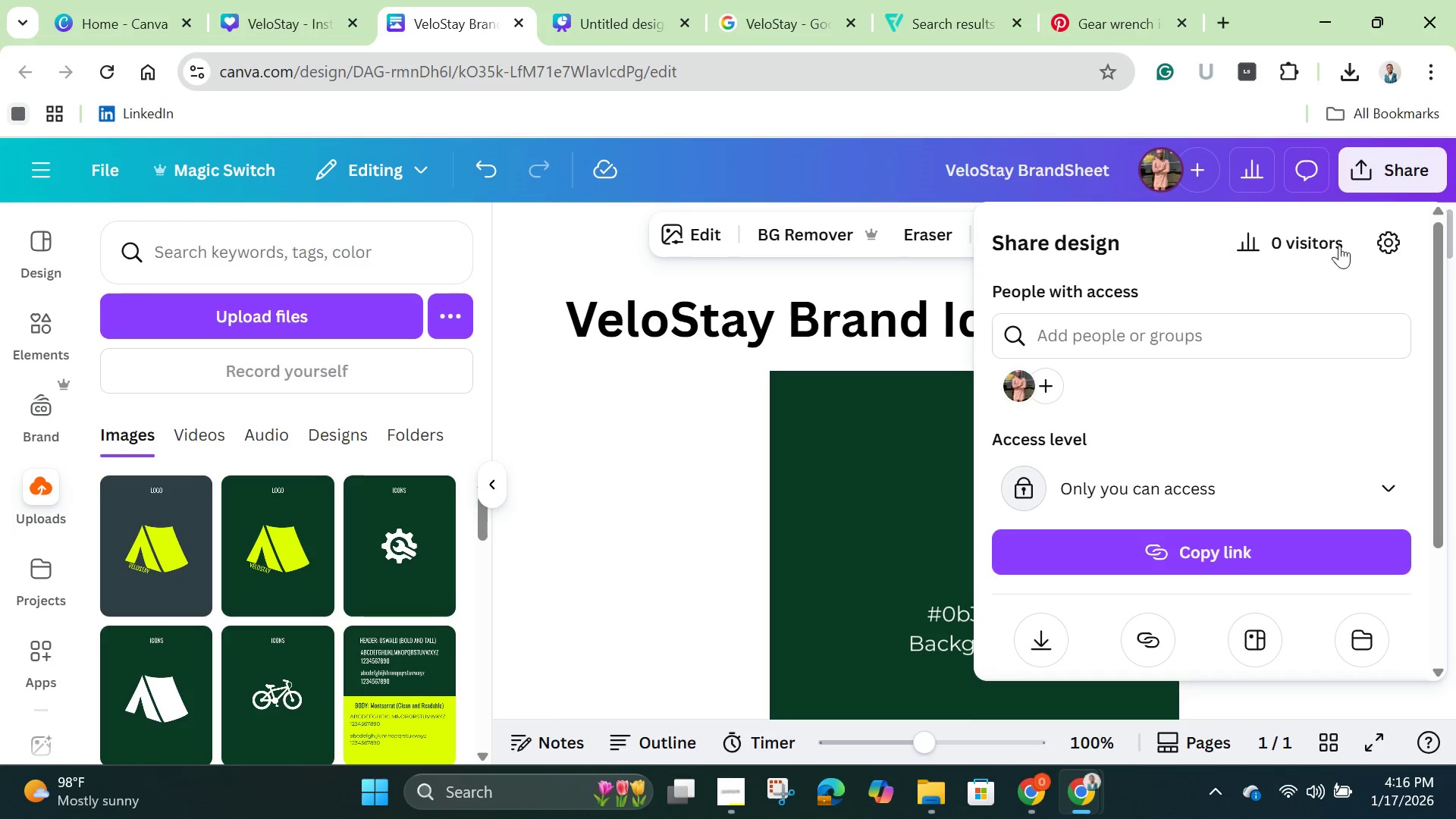 
scroll: coordinate [1241, 401], scroll_direction: down, amount: 4.0
 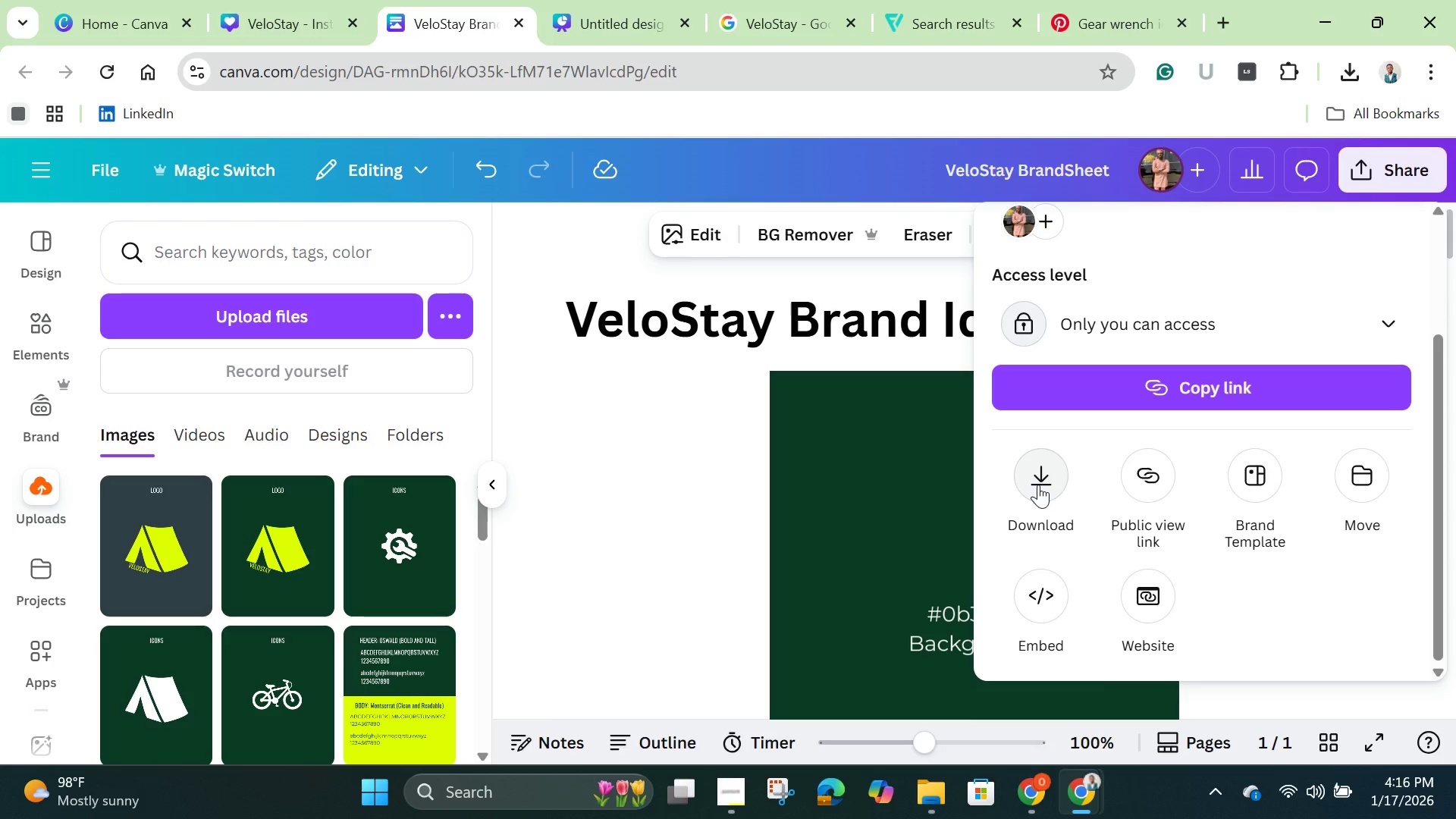 
wait(5.81)
 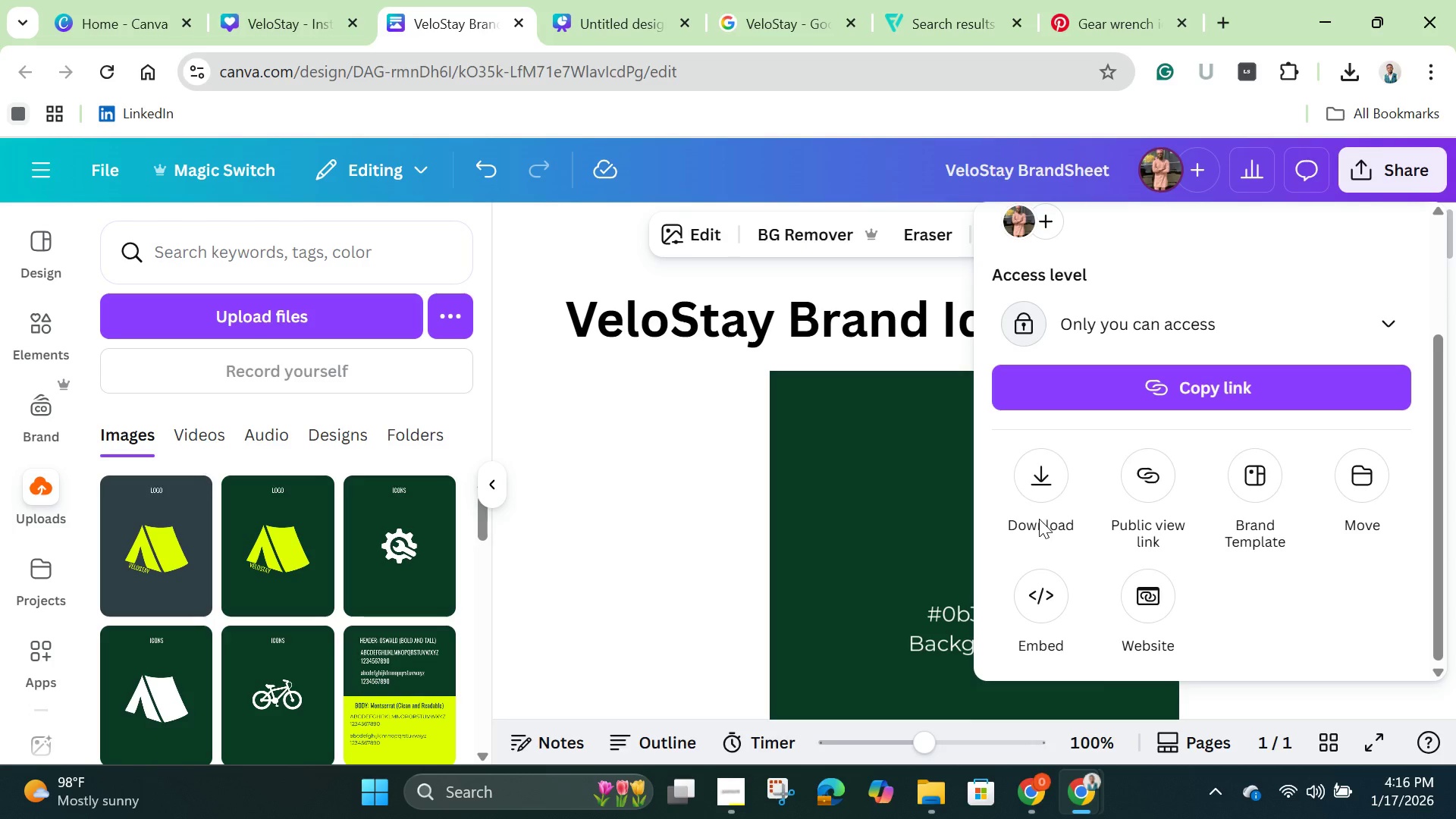 
left_click([1038, 485])
 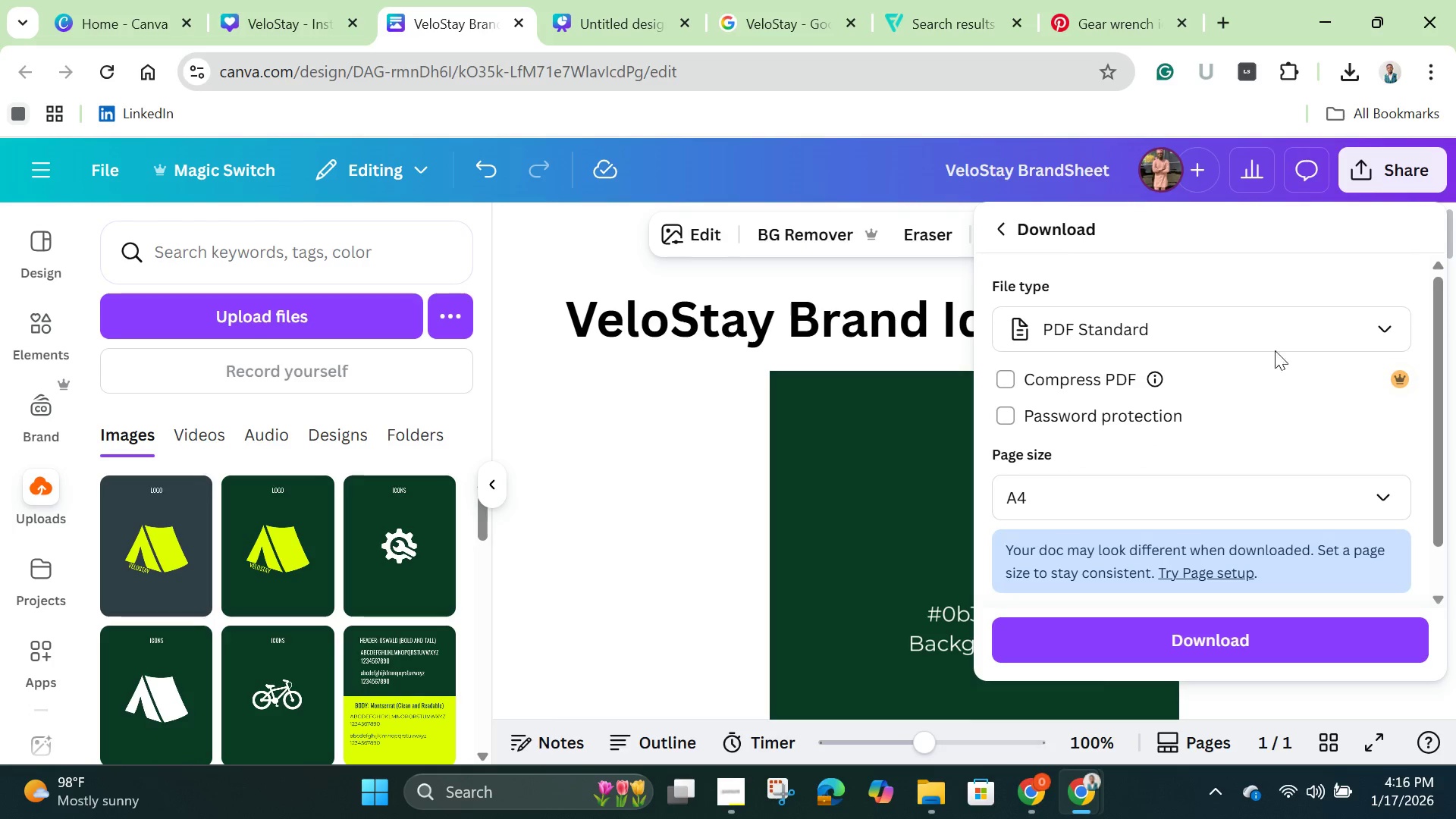 
left_click([1282, 340])
 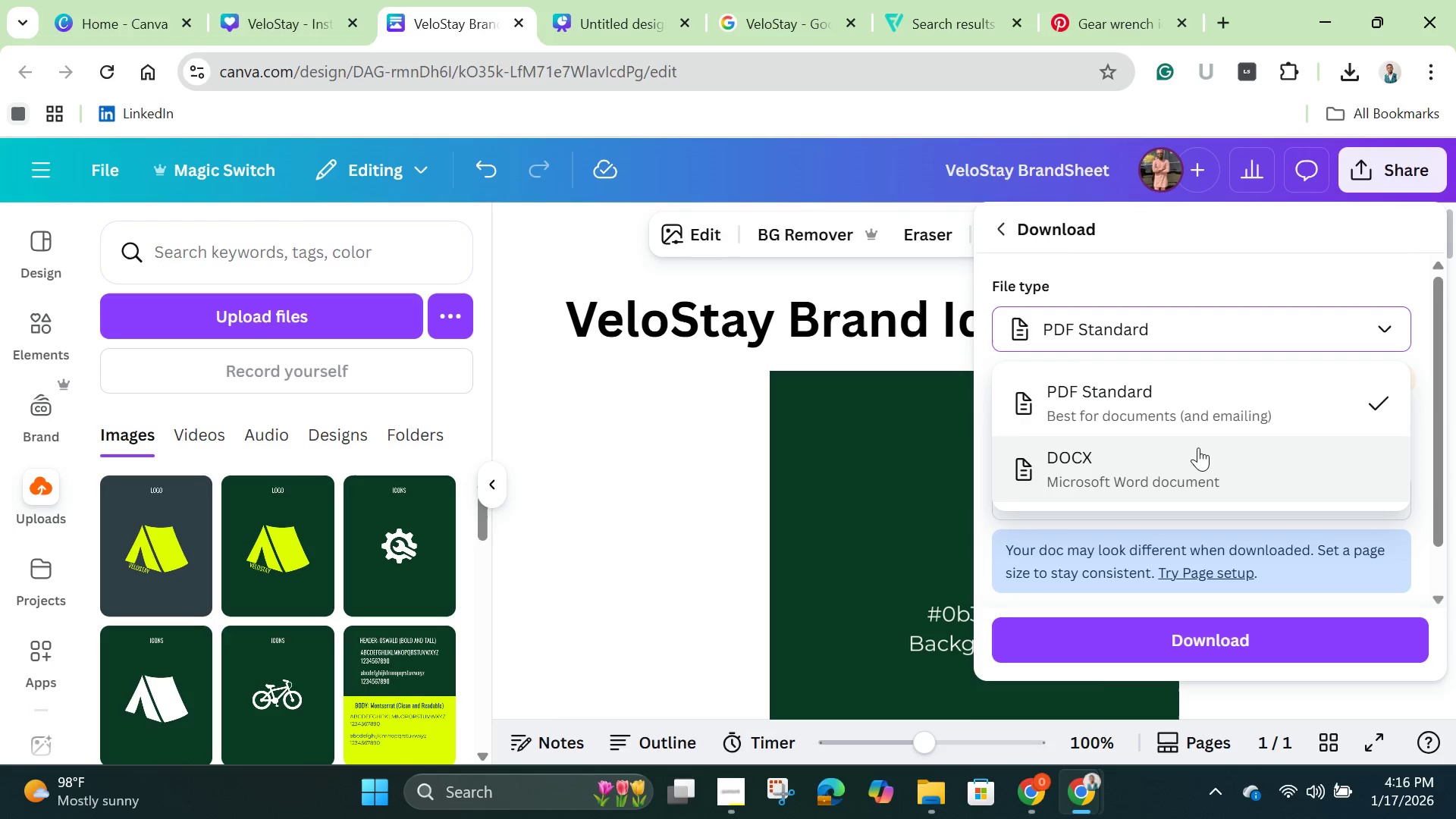 
scroll: coordinate [1197, 444], scroll_direction: down, amount: 3.0
 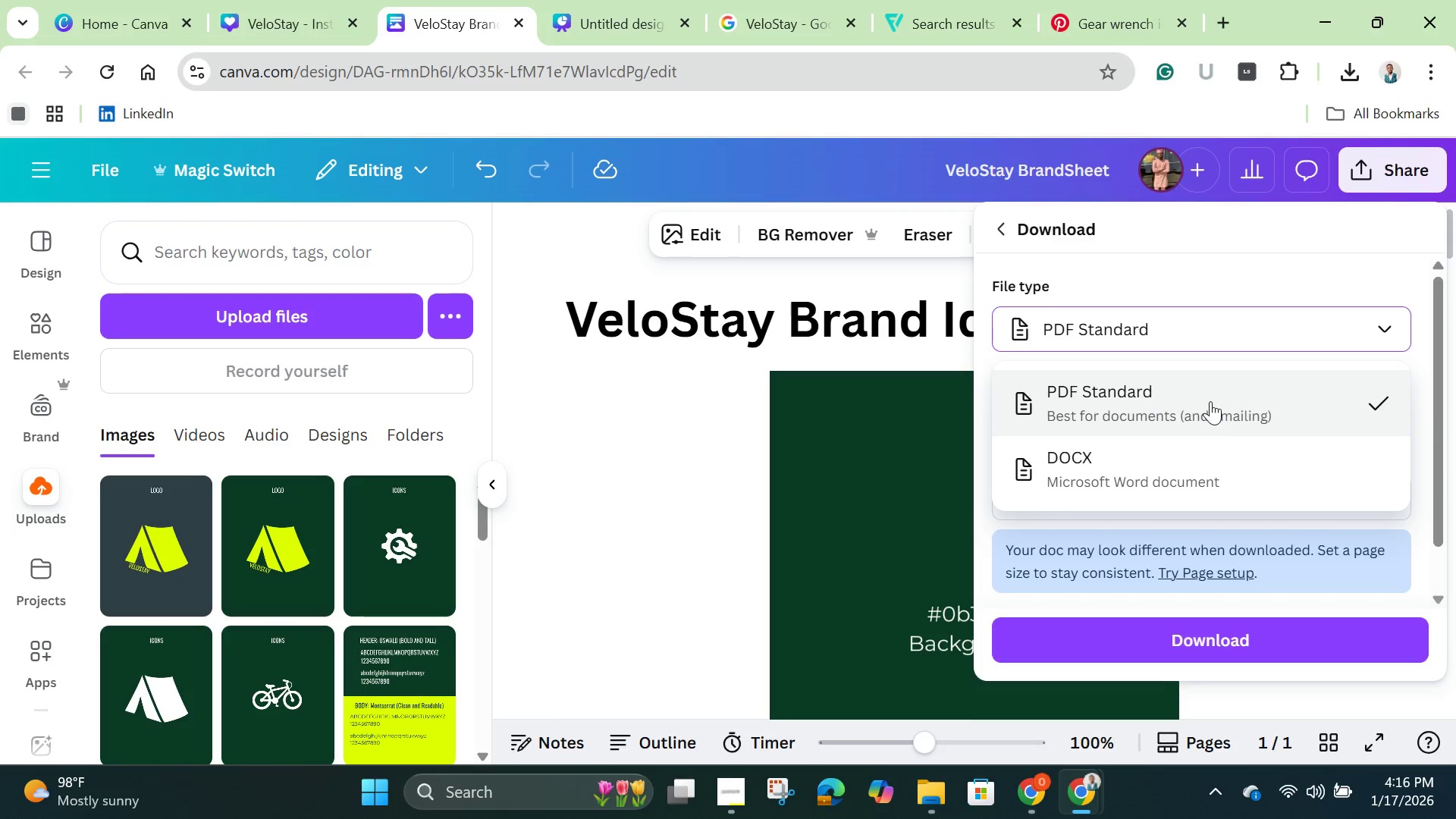 
left_click([1210, 401])
 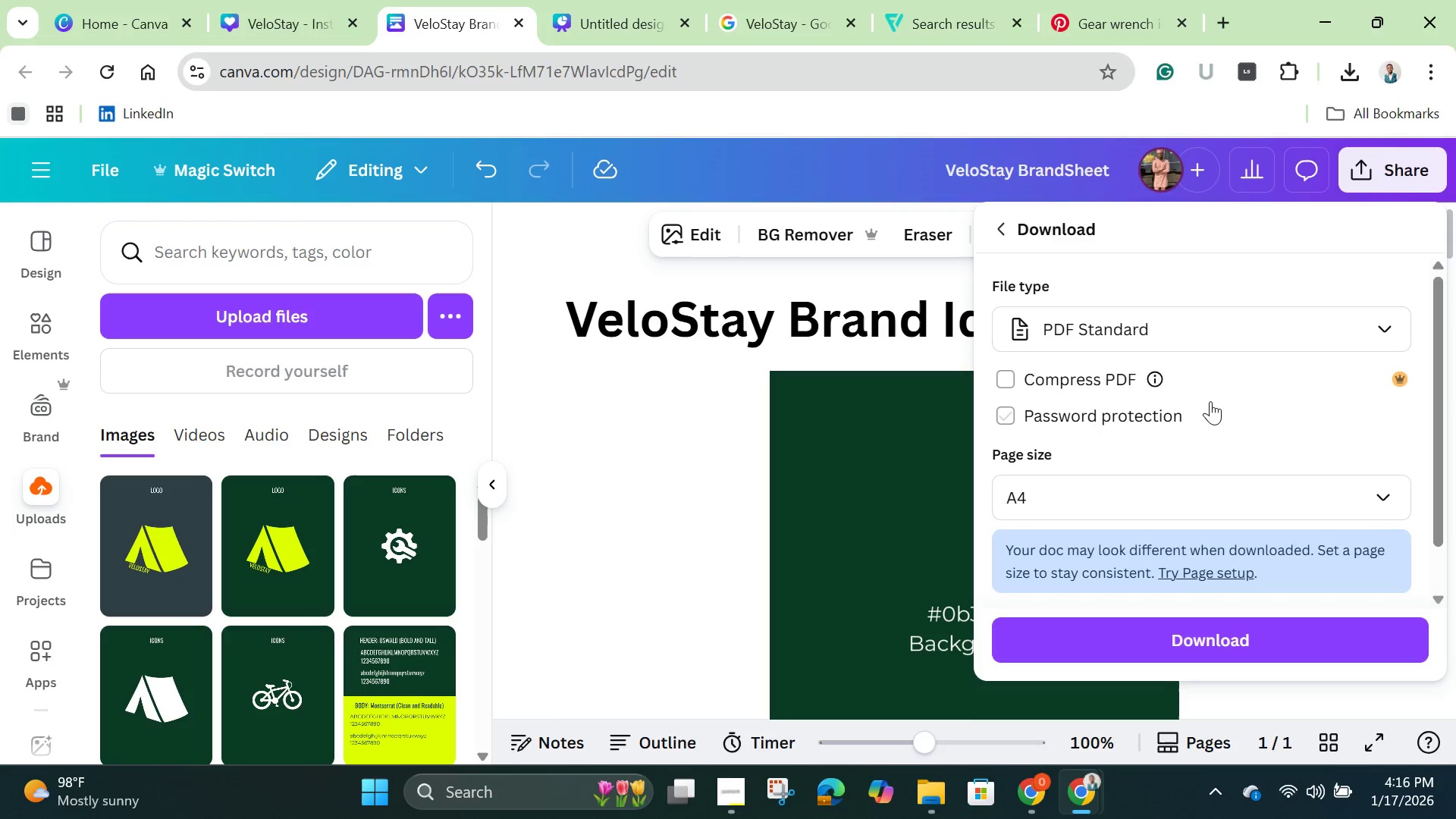 
scroll: coordinate [1236, 460], scroll_direction: down, amount: 7.0
 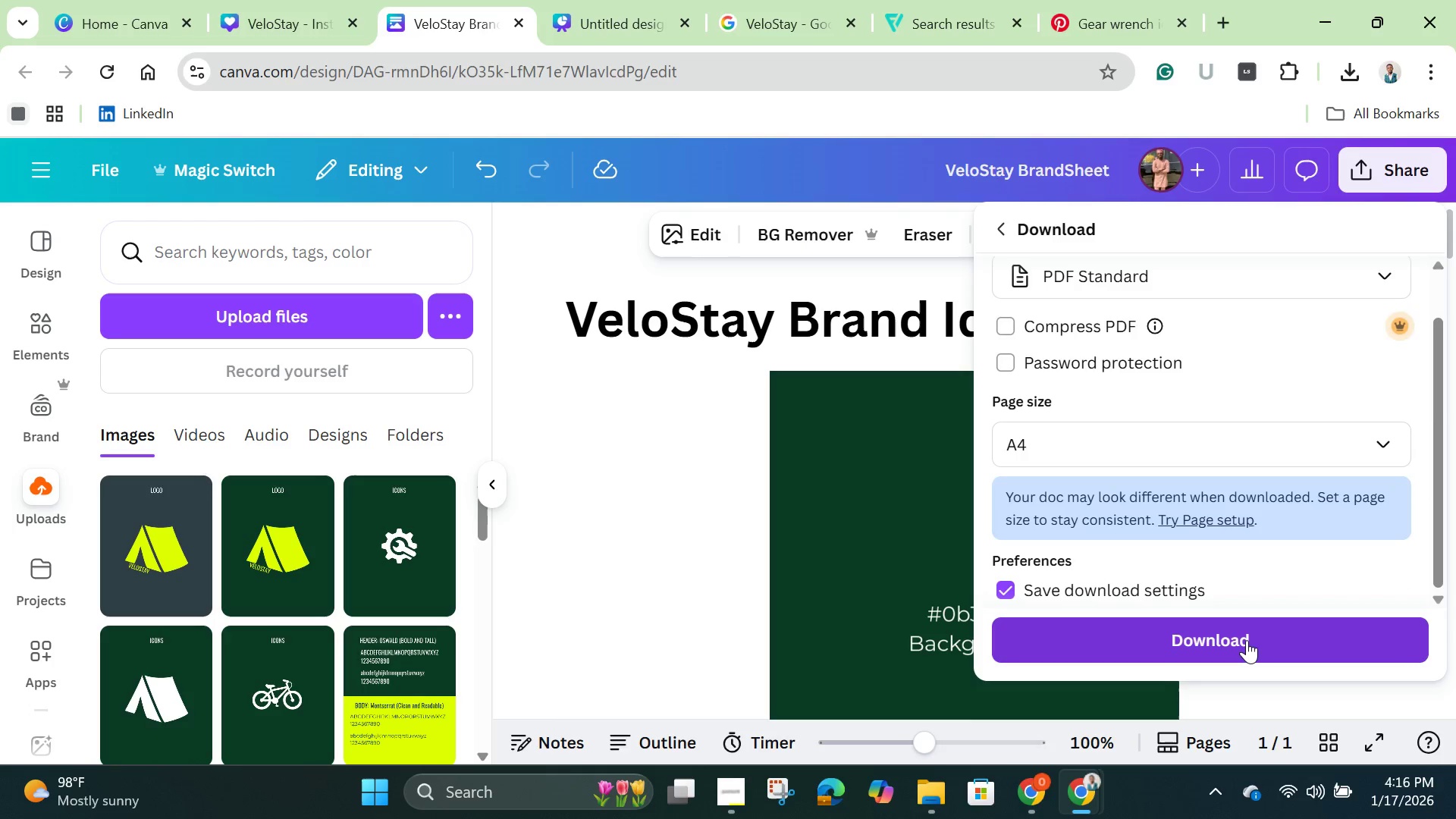 
left_click([1247, 640])
 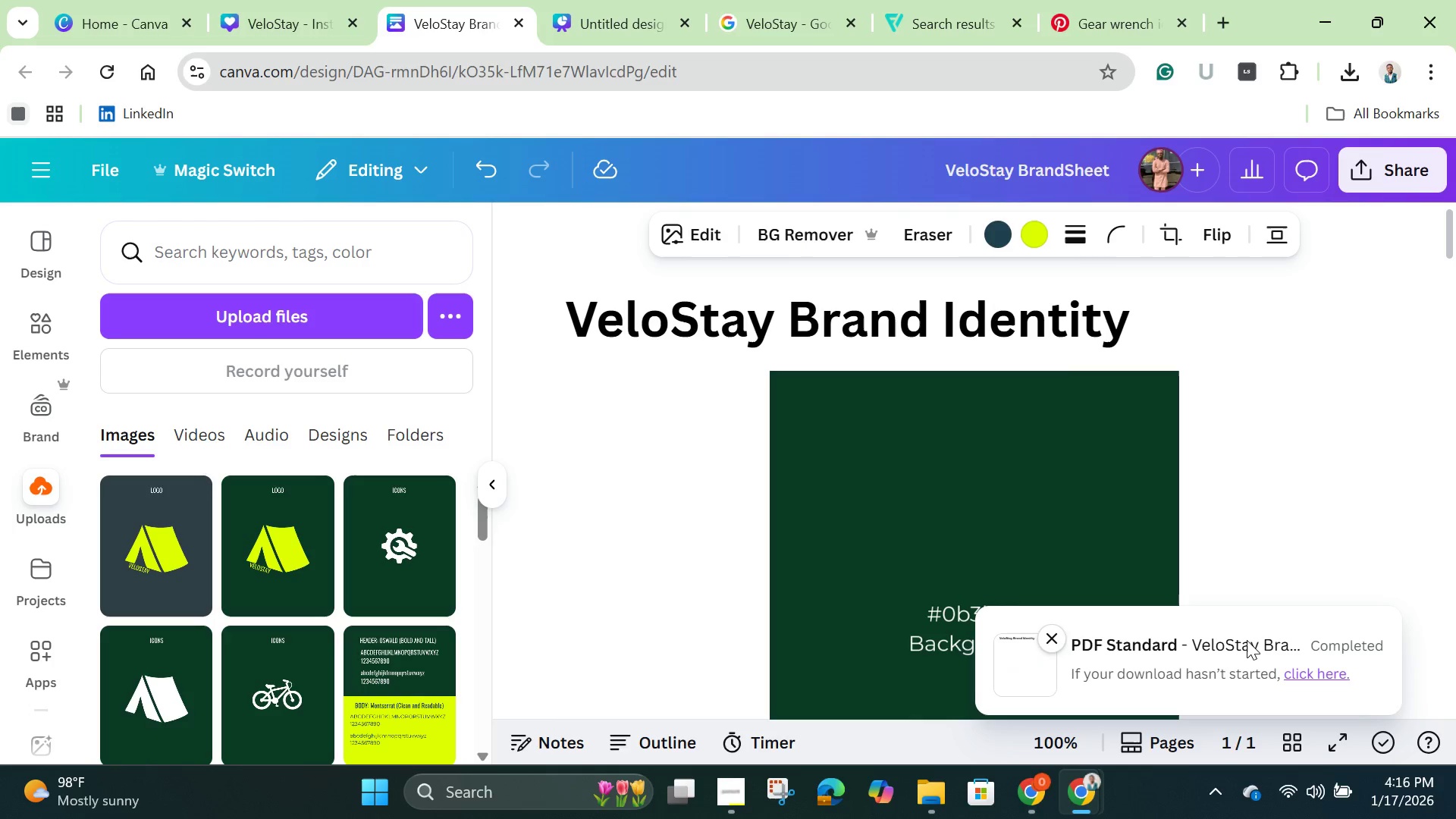 
wait(10.23)
 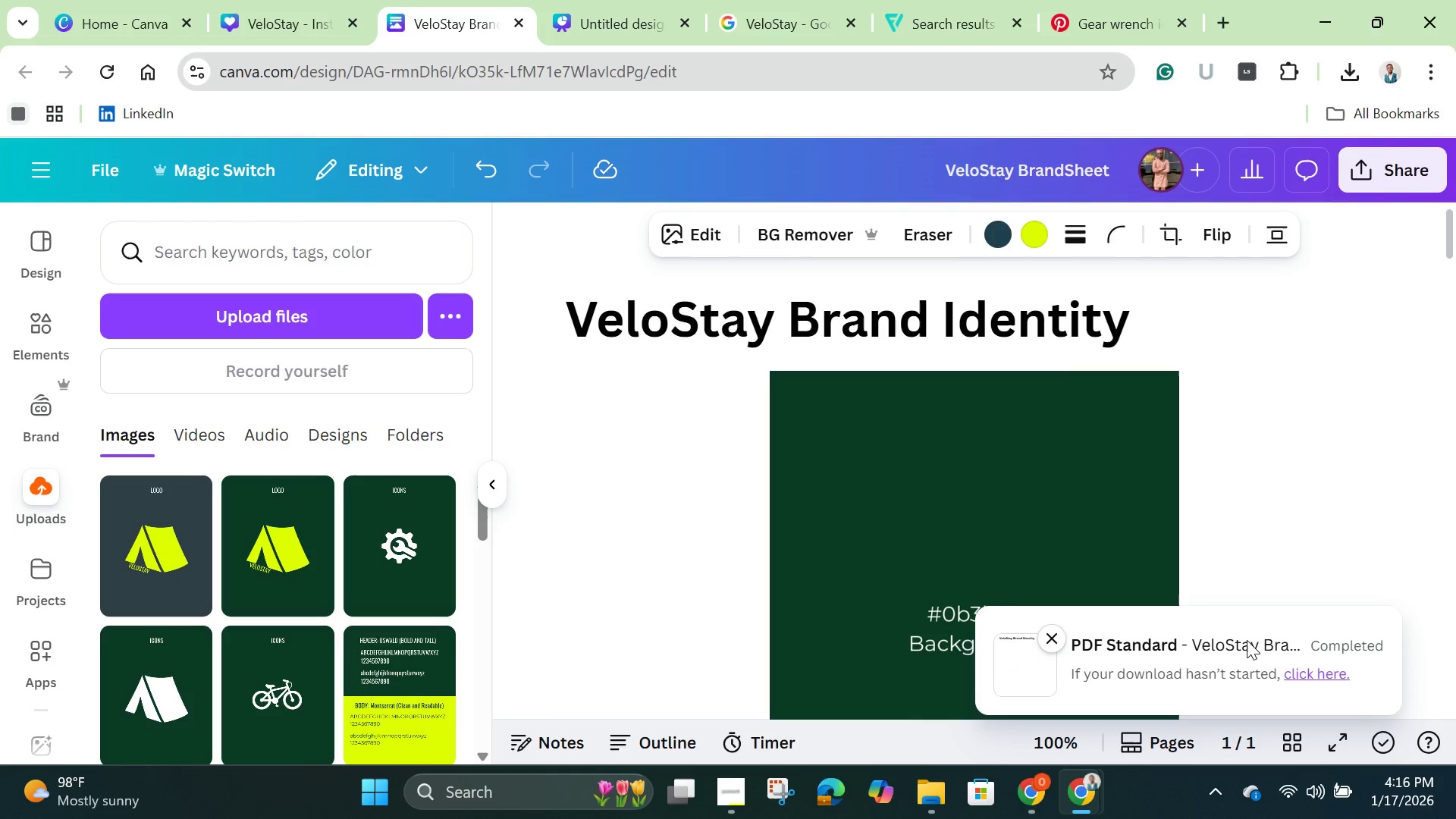 
left_click([113, 228])
 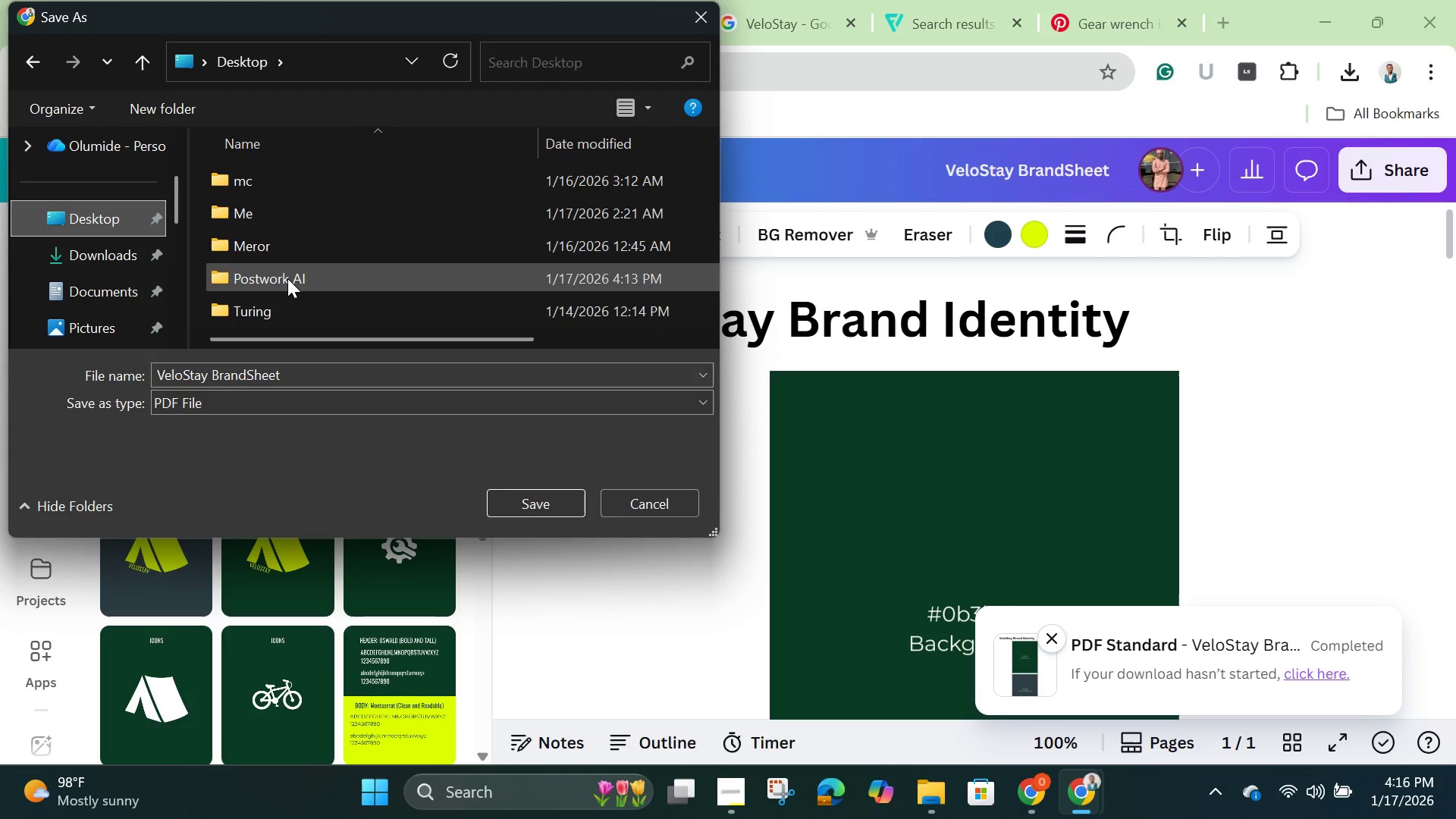 
double_click([287, 278])
 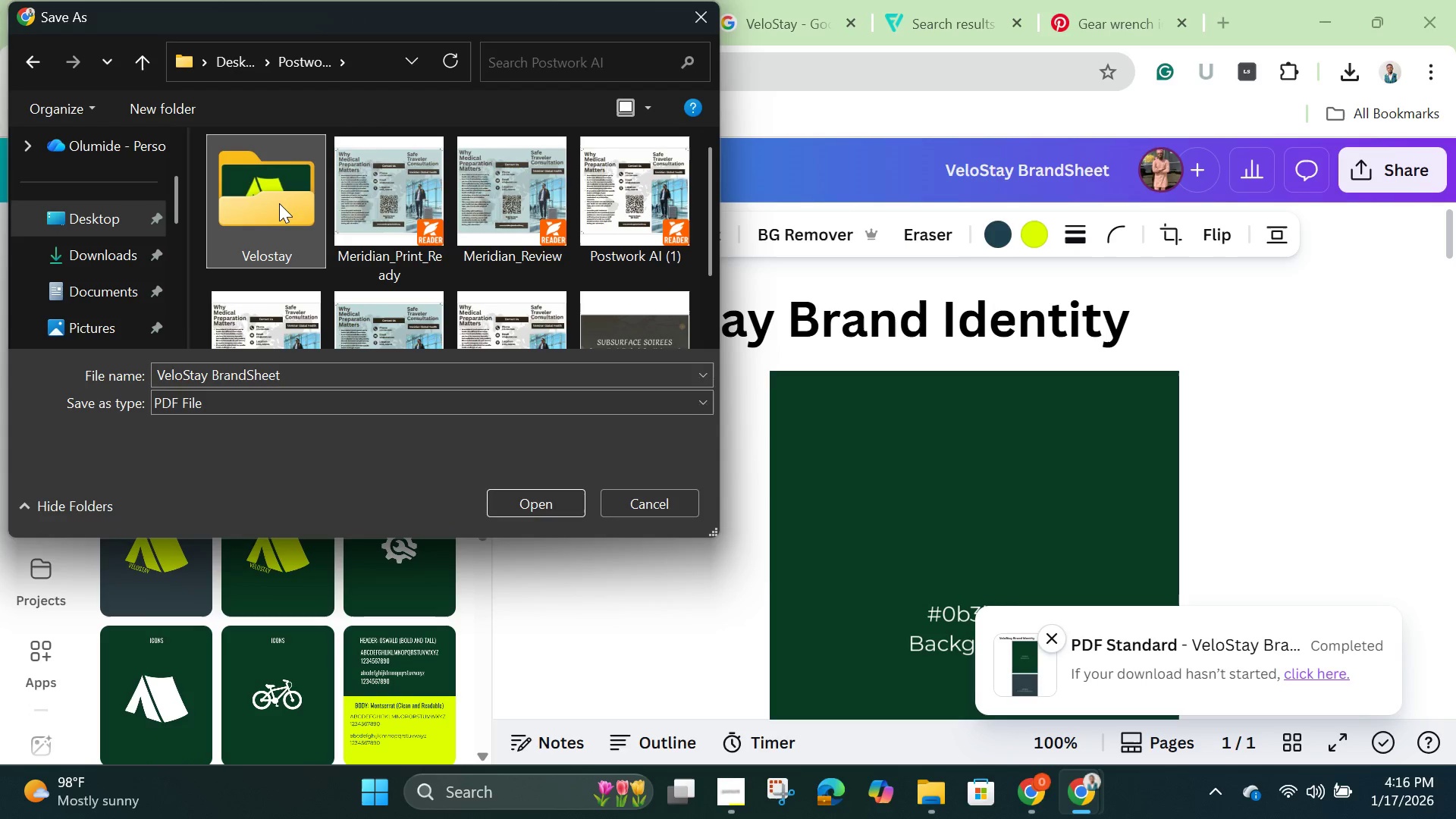 
double_click([279, 203])
 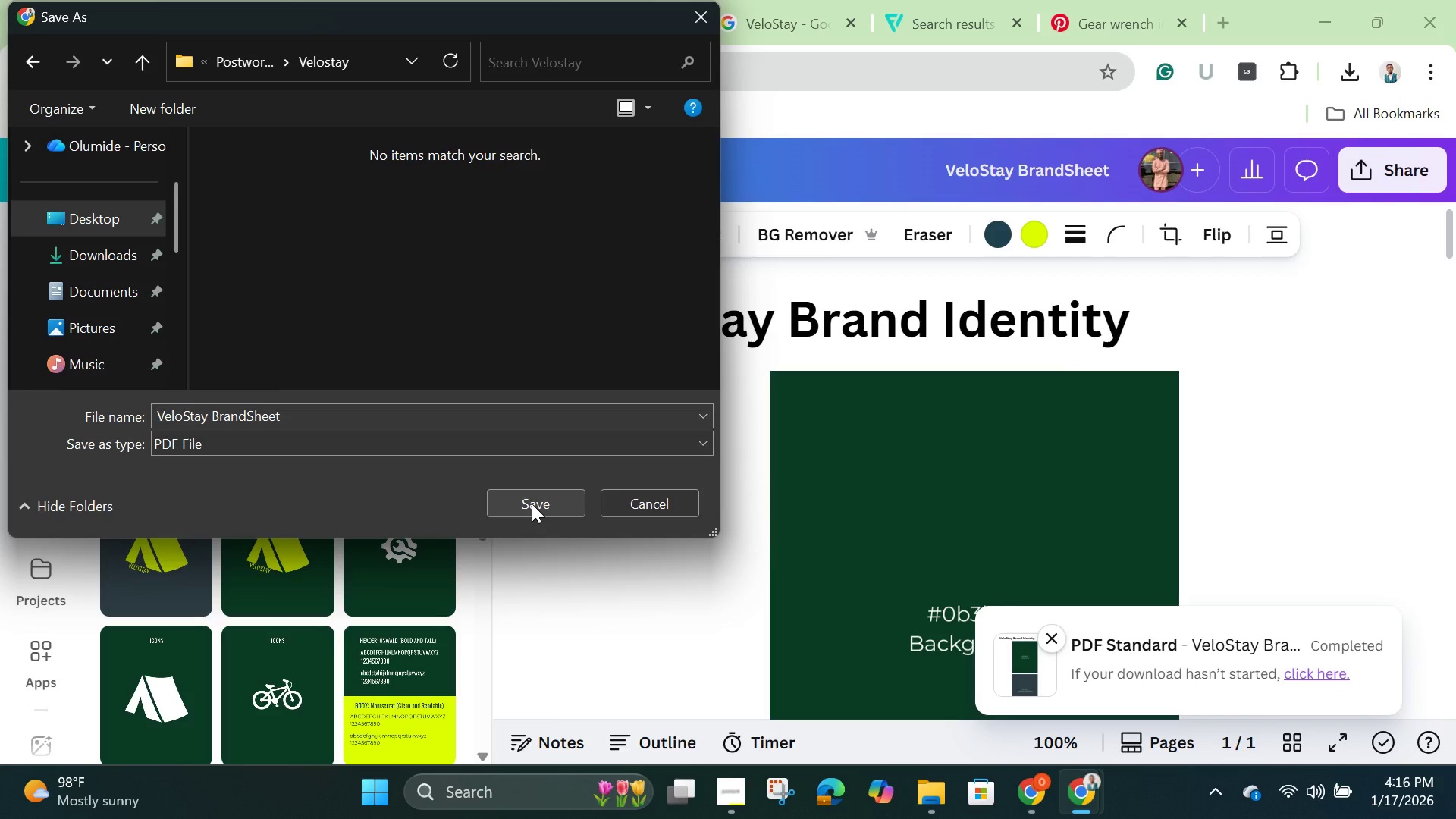 
left_click([532, 504])
 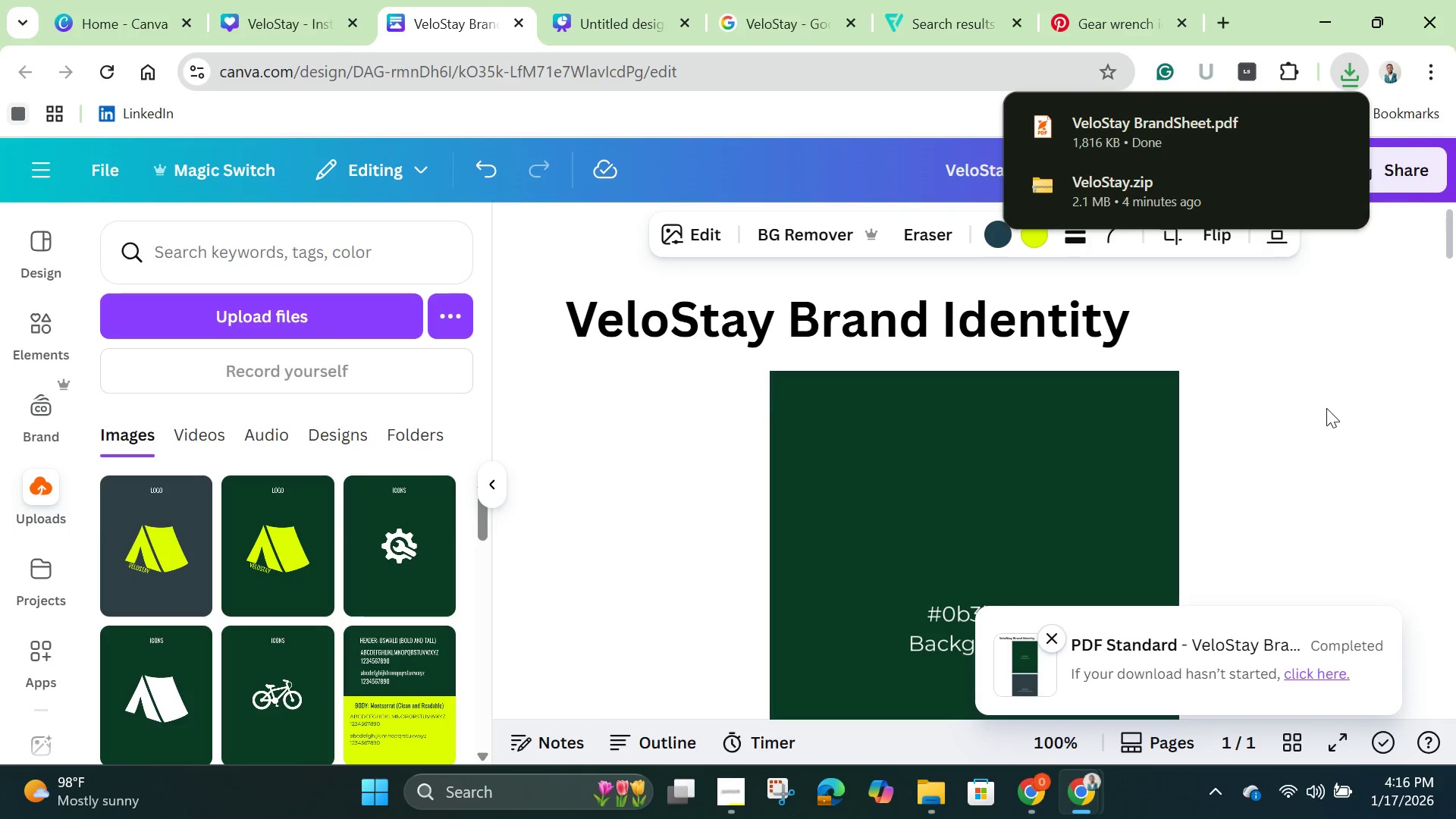 
scroll: coordinate [1284, 416], scroll_direction: down, amount: 48.0
 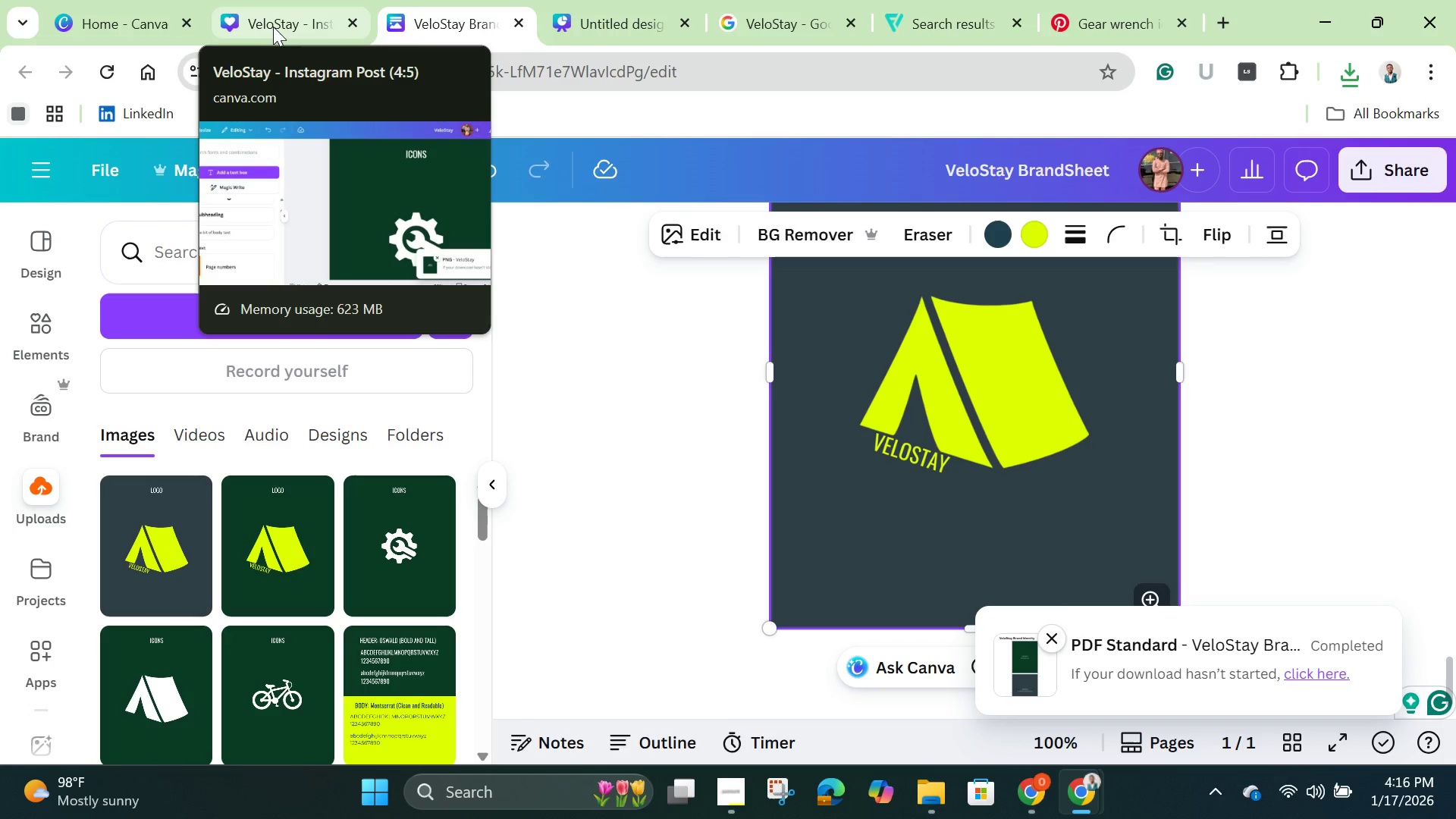 
left_click([273, 27])
 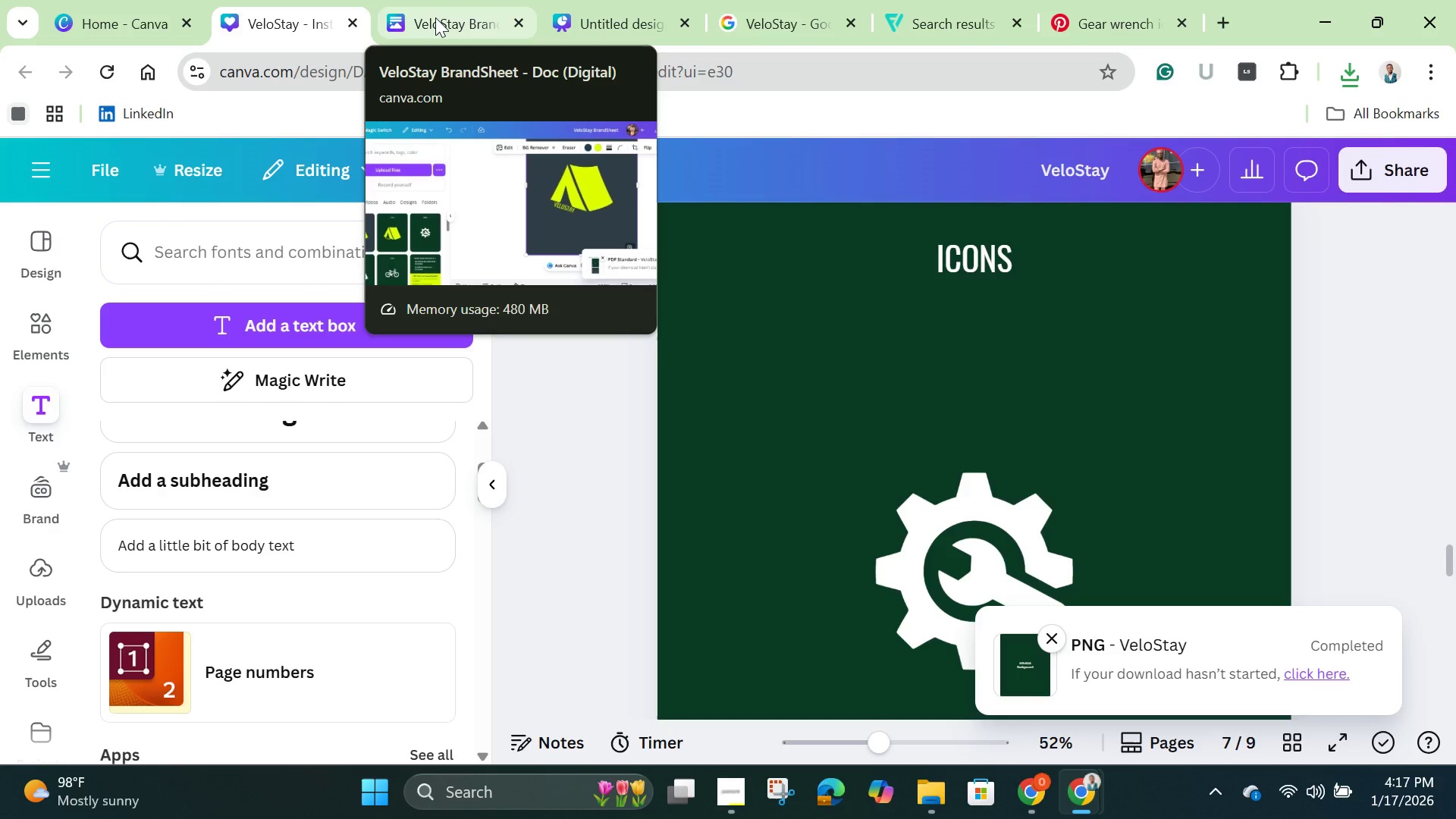 
wait(19.84)
 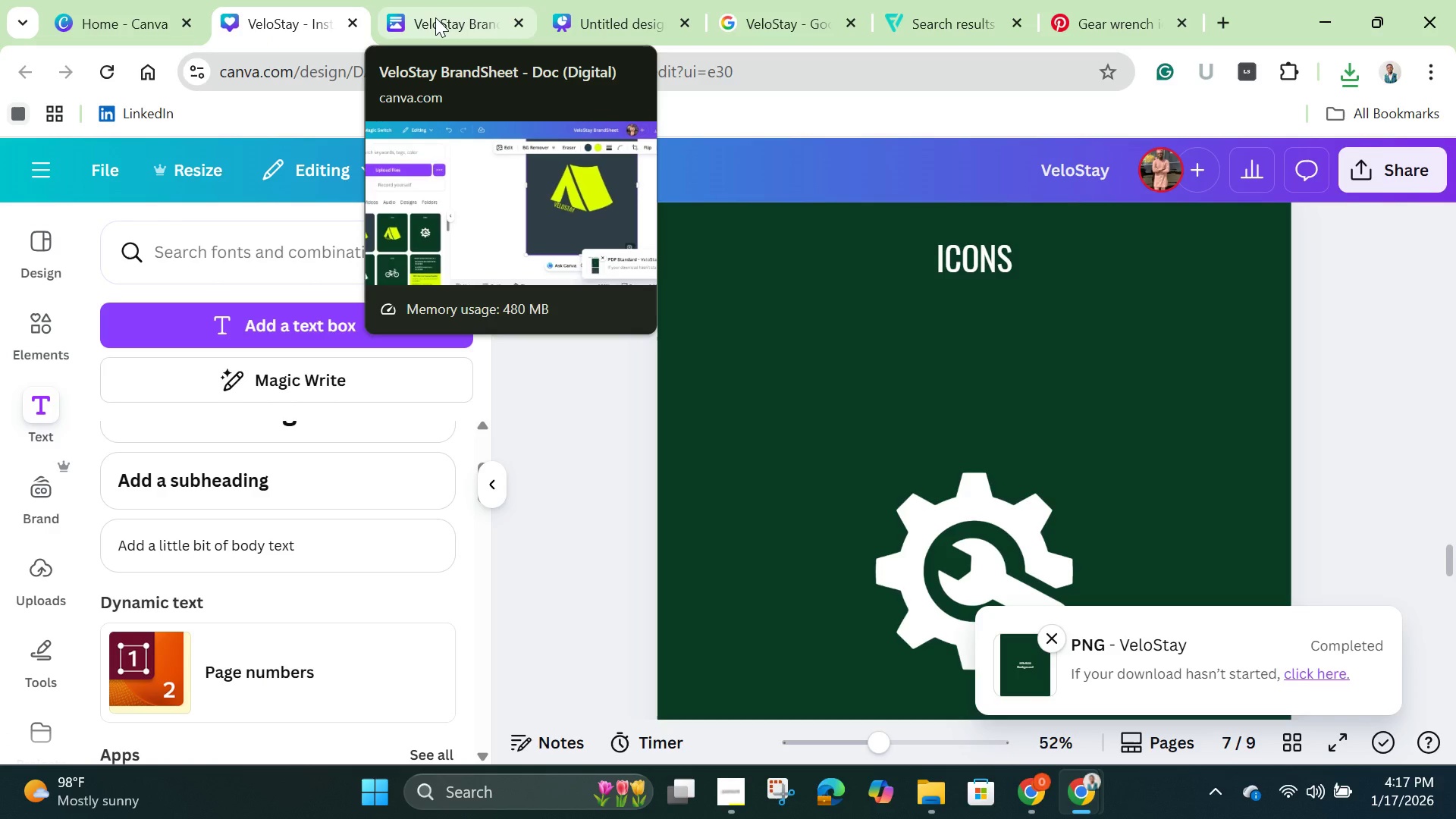 
left_click([618, 435])
 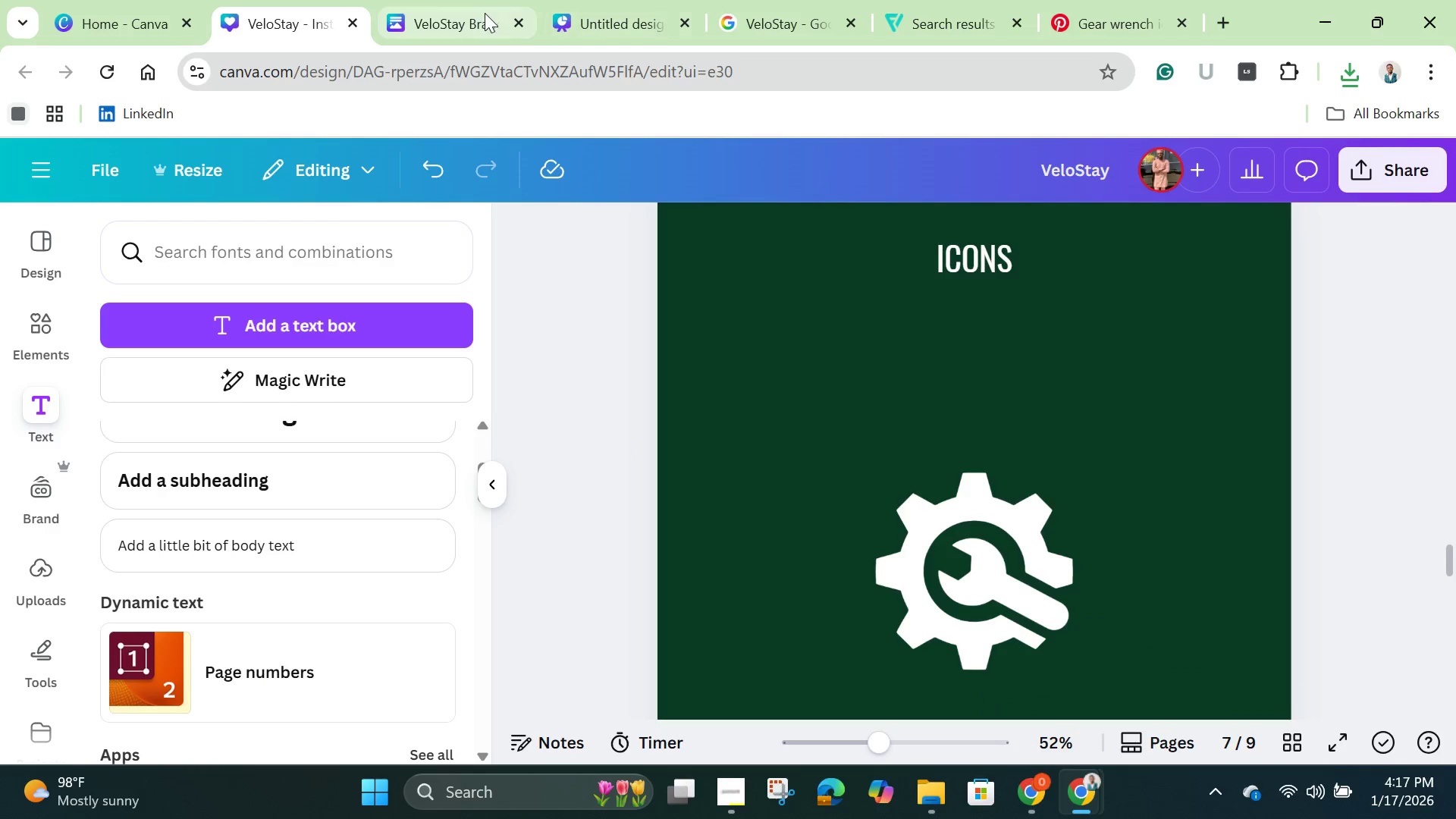 
left_click([457, 15])
 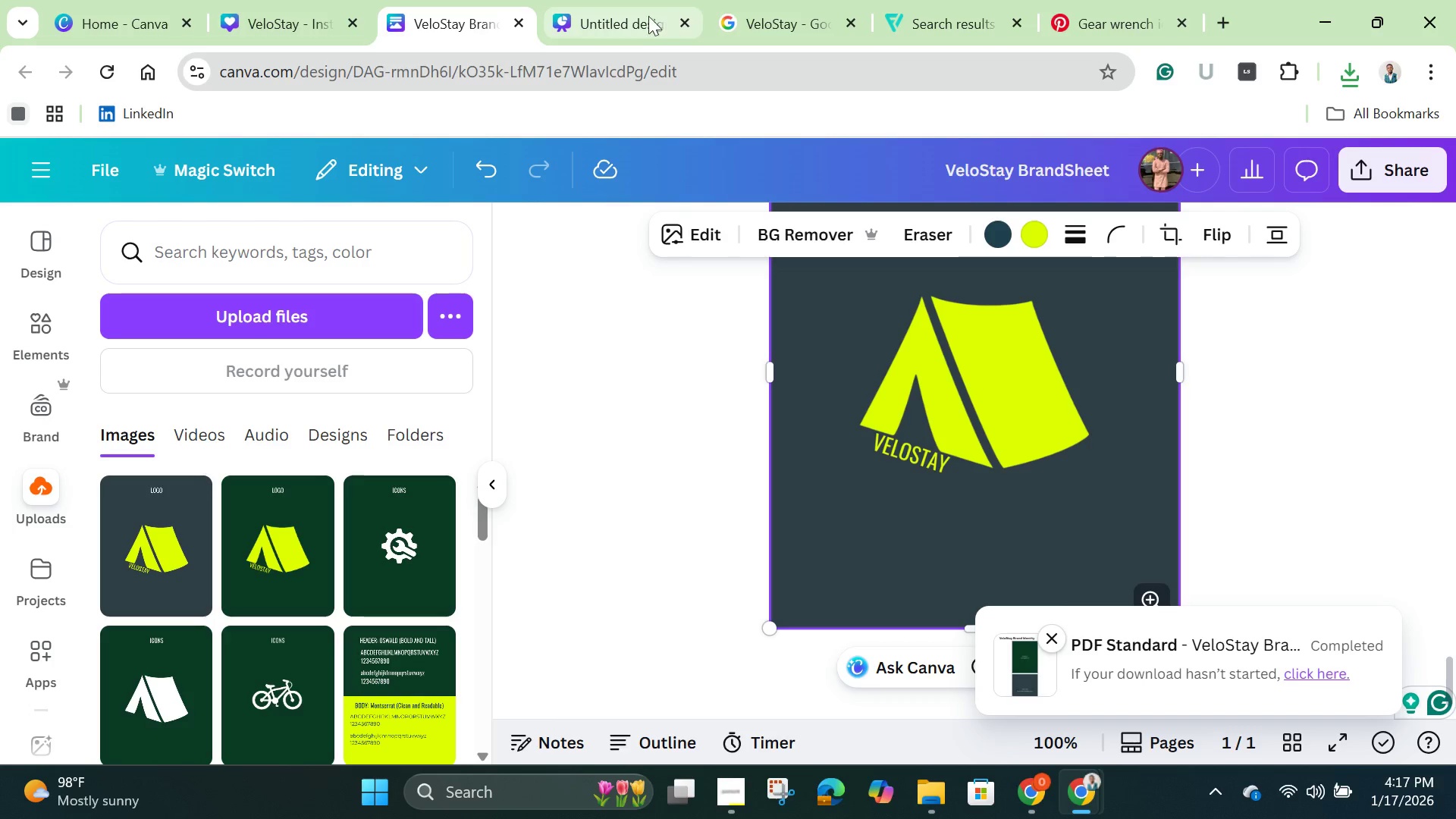 
left_click([639, 13])
 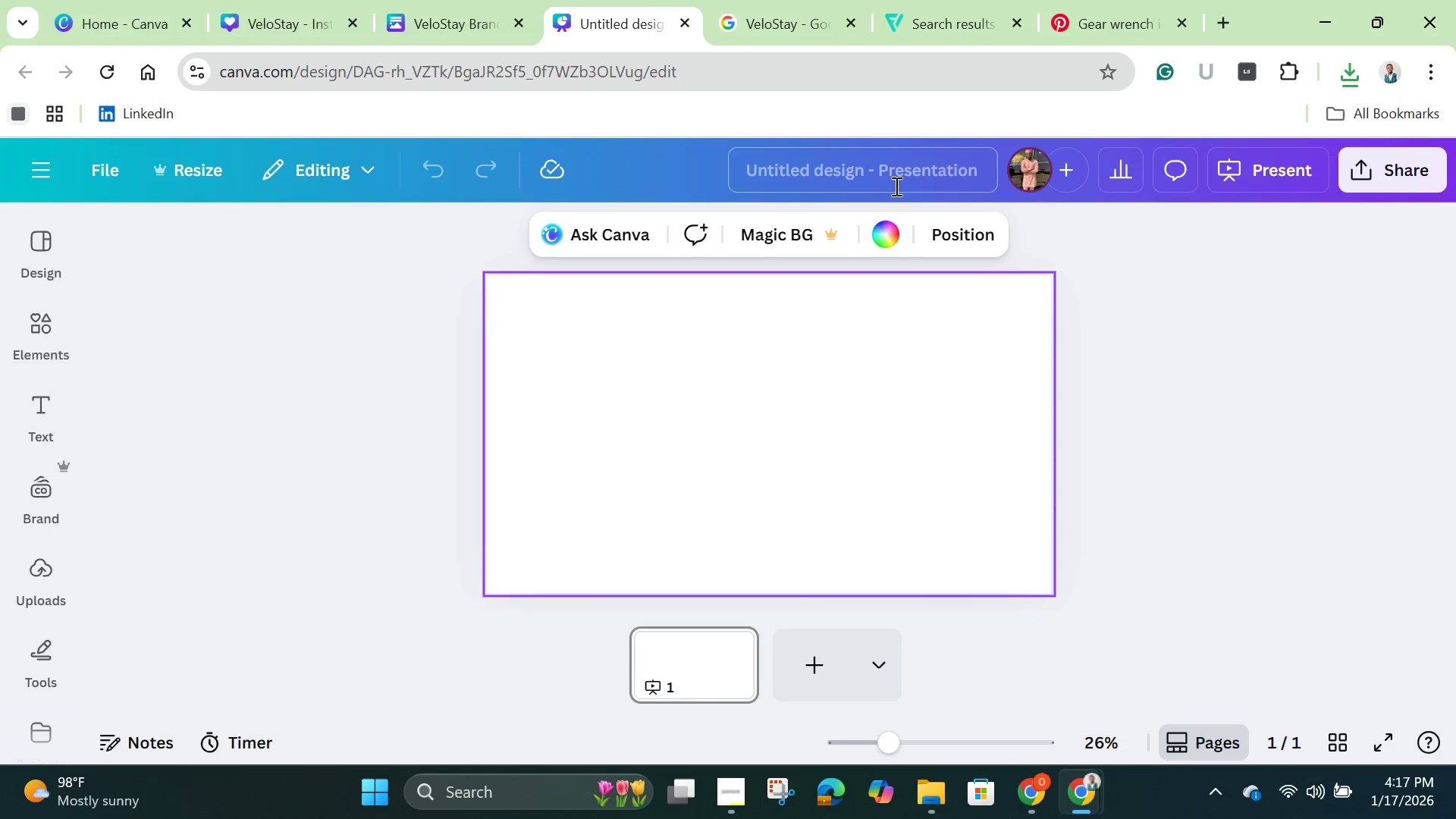 
left_click([894, 235])
 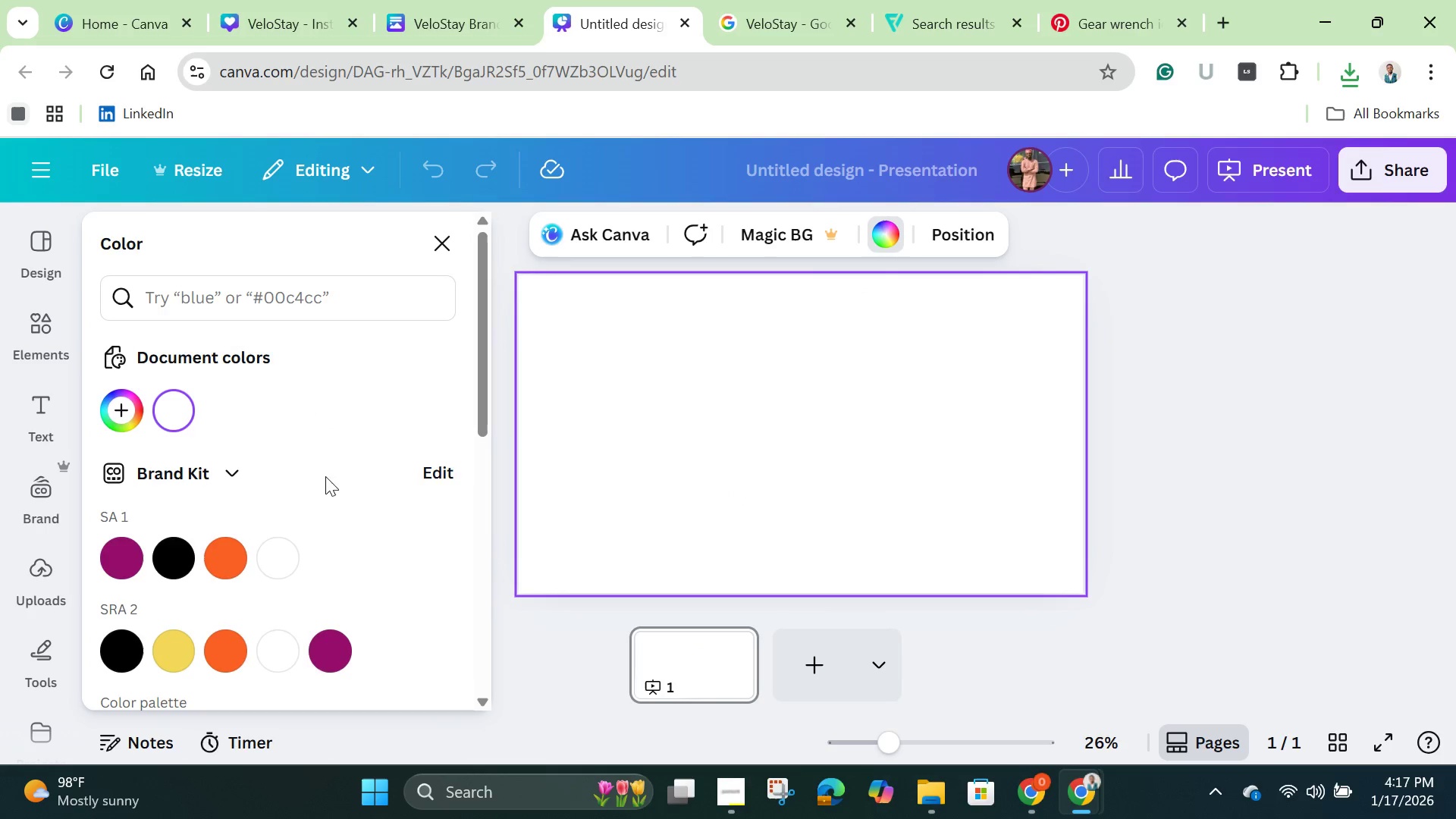 
left_click([173, 418])
 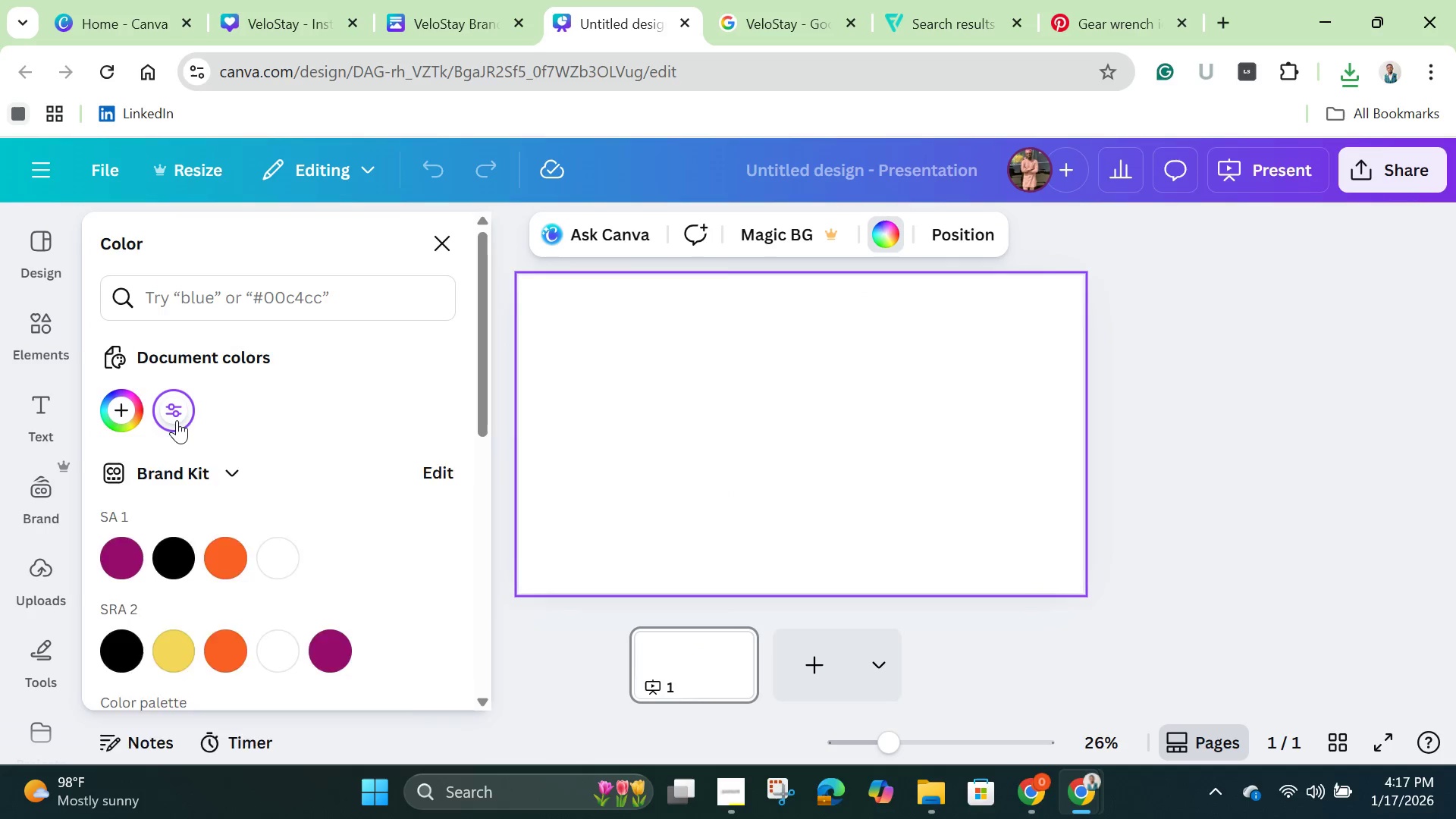 
double_click([177, 420])
 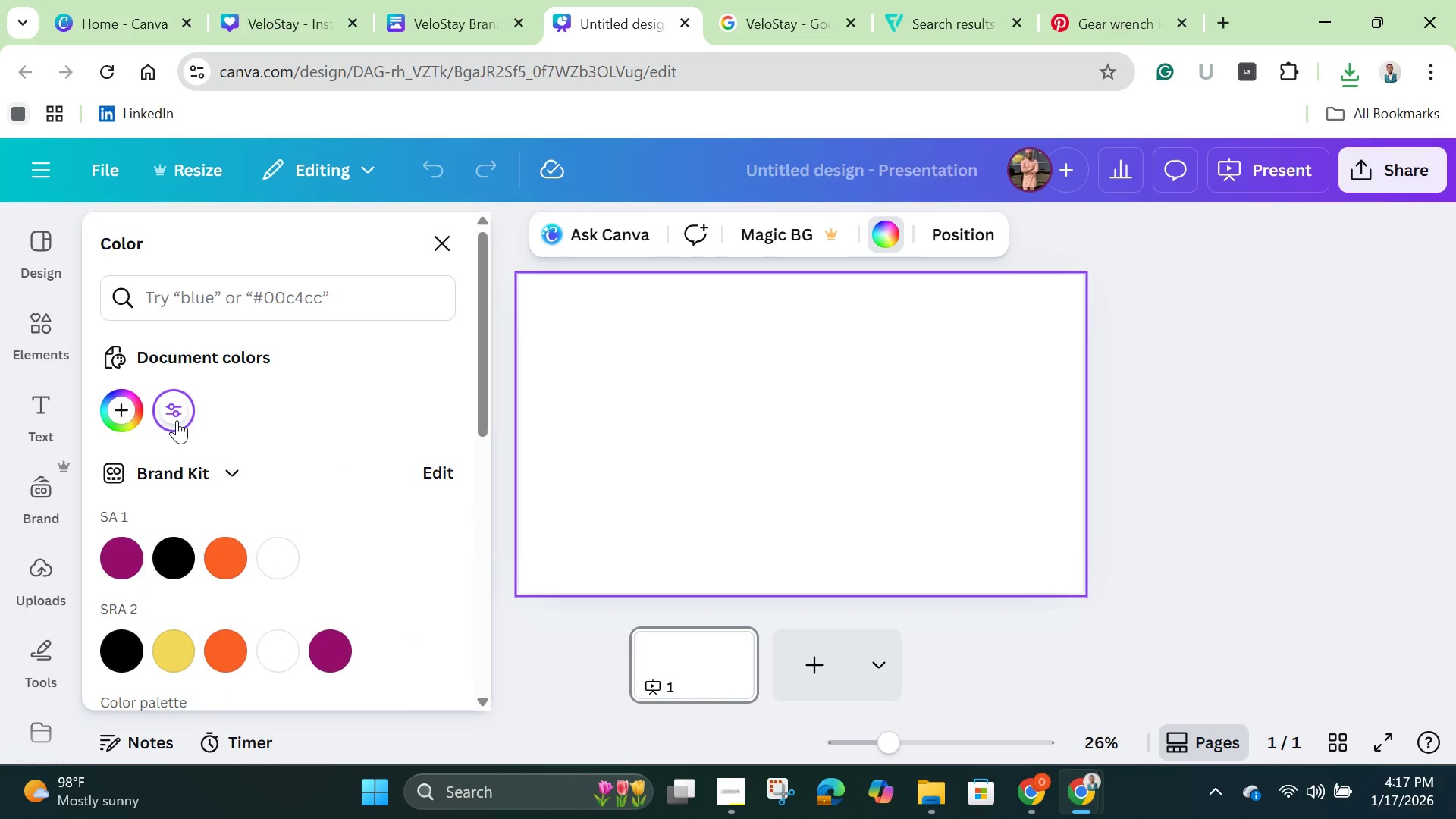 
left_click([177, 420])
 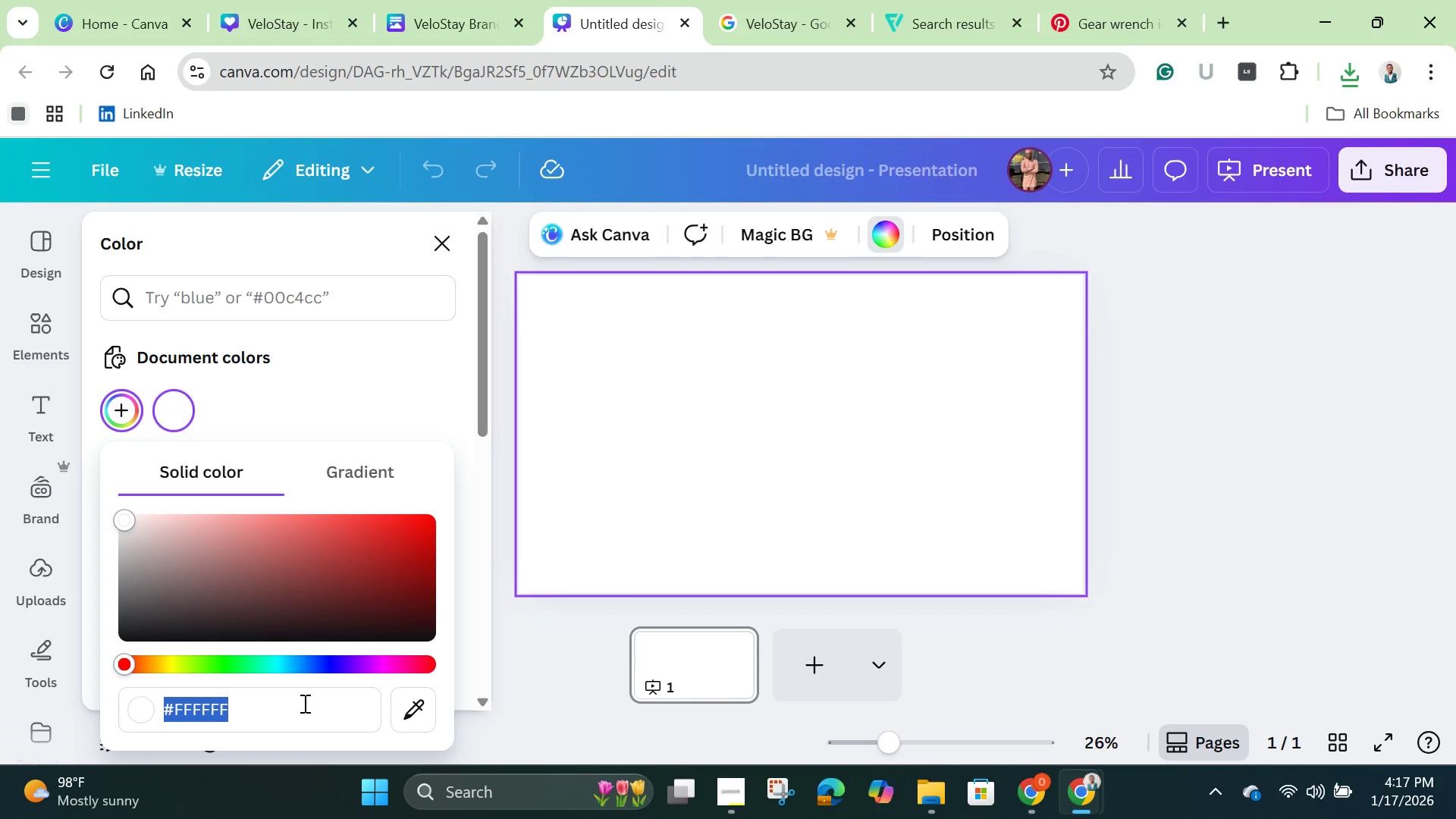 
key(Backspace)
 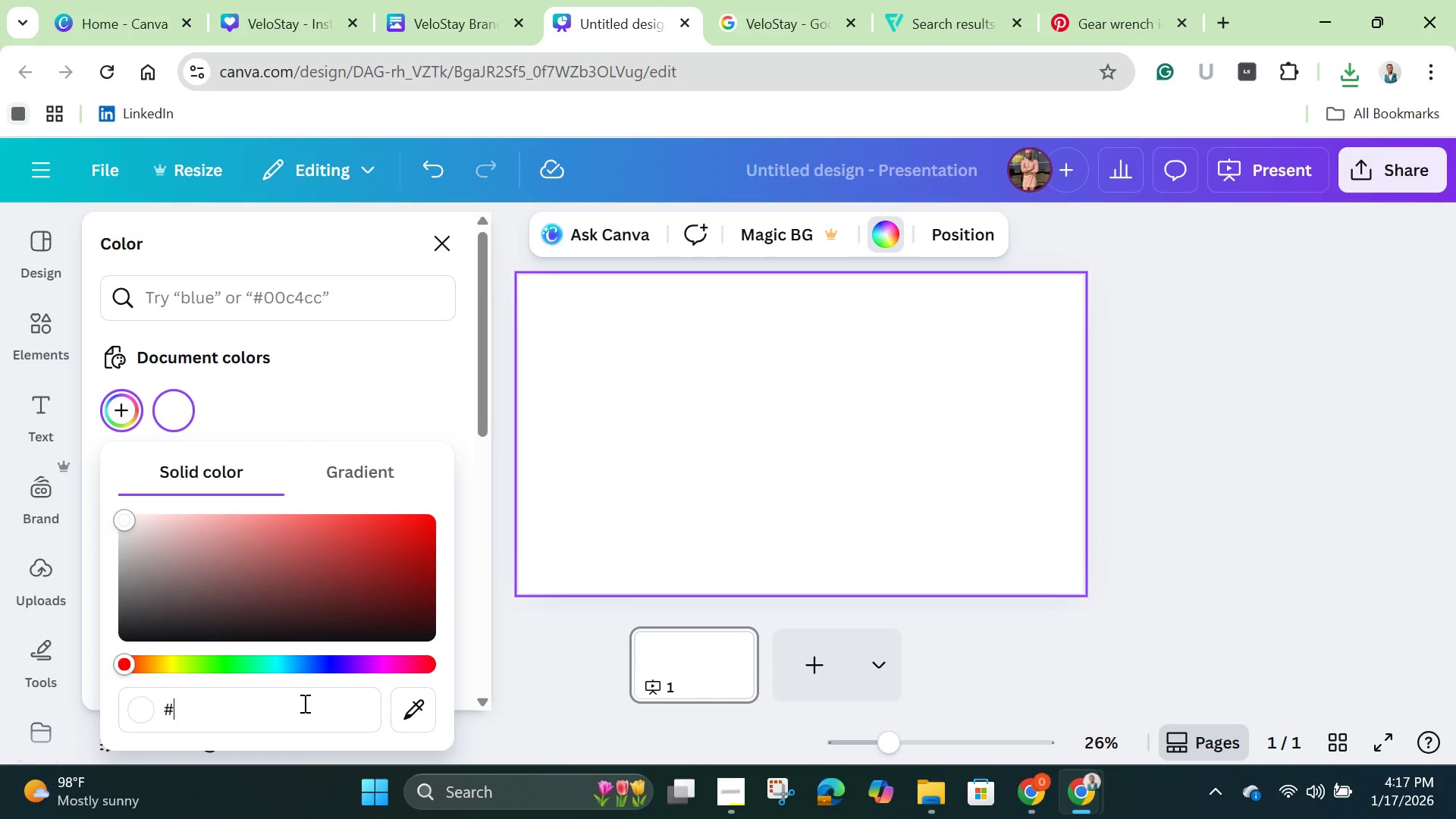 
type(ooo0b)
 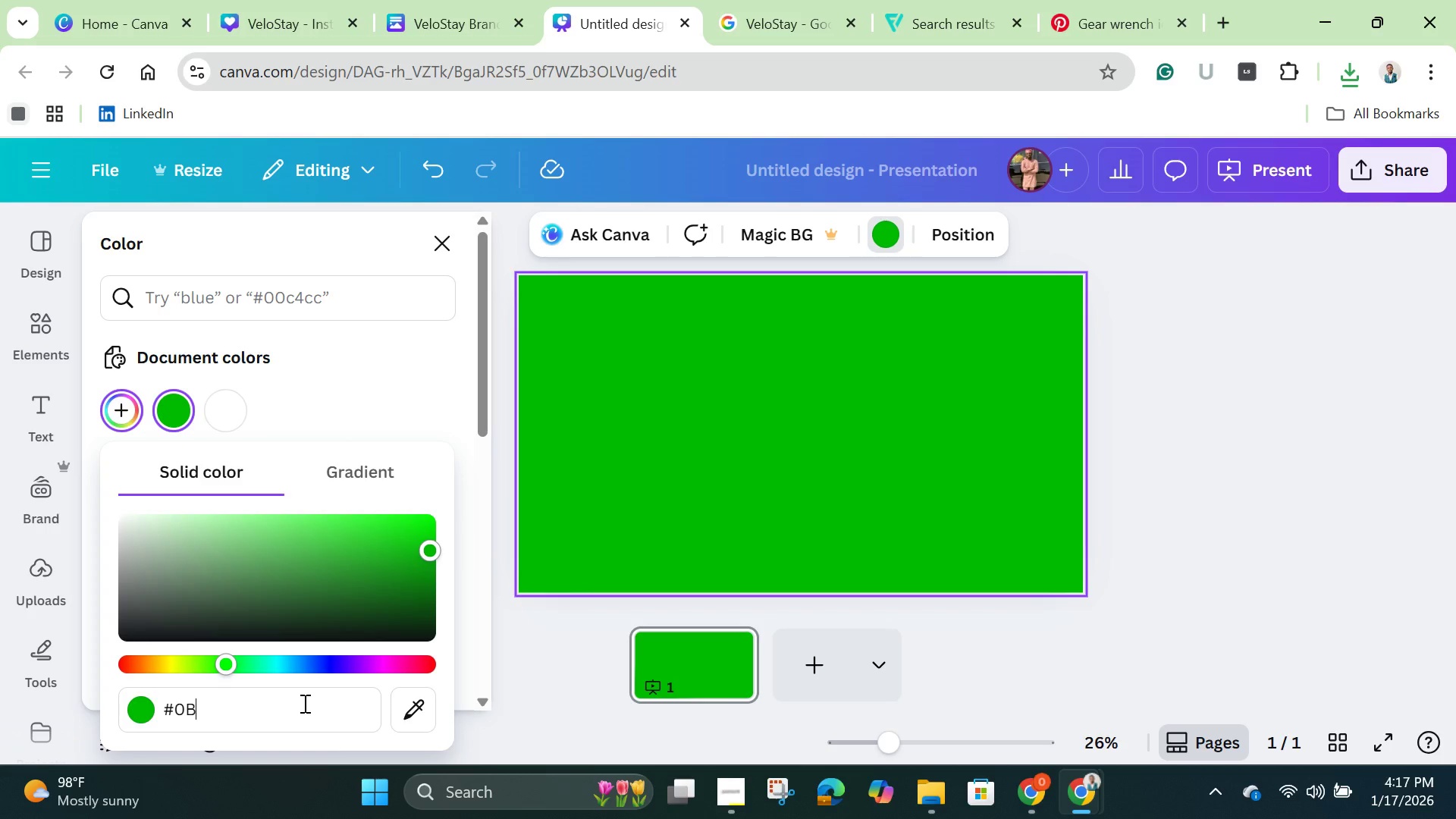 
type(3b24)
 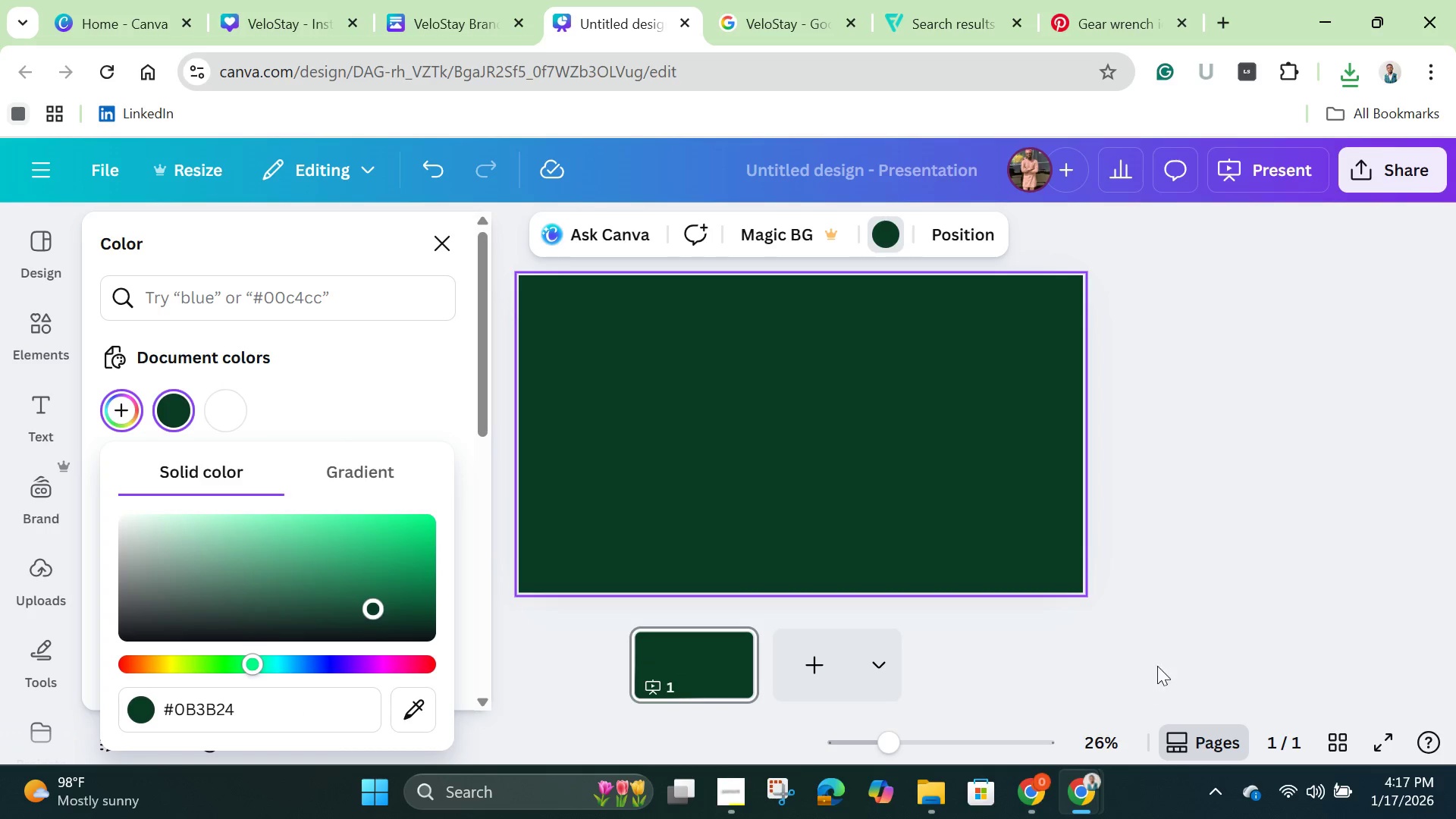 
left_click([1223, 551])
 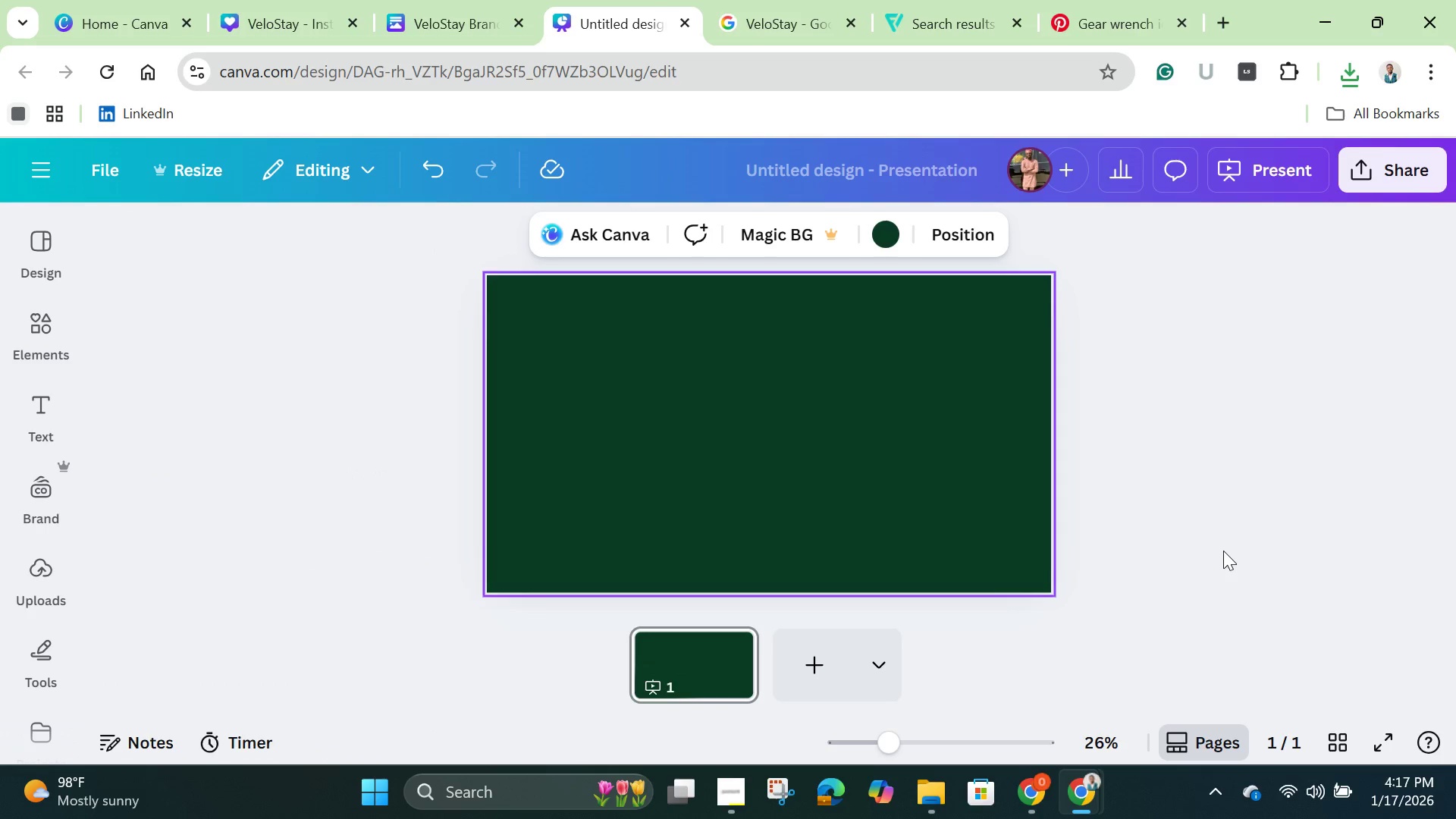 
left_click([1223, 551])
 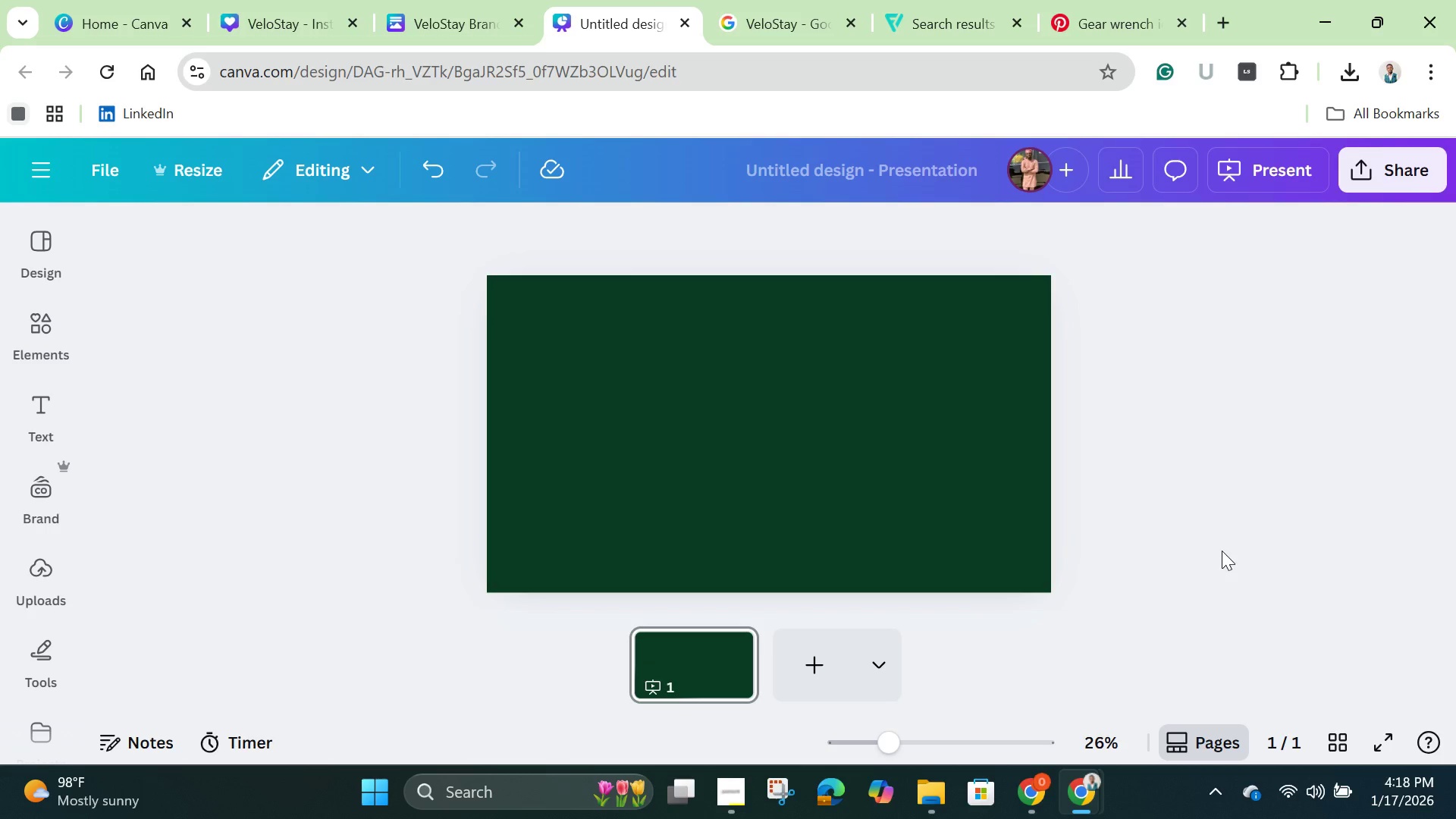 
wait(23.53)
 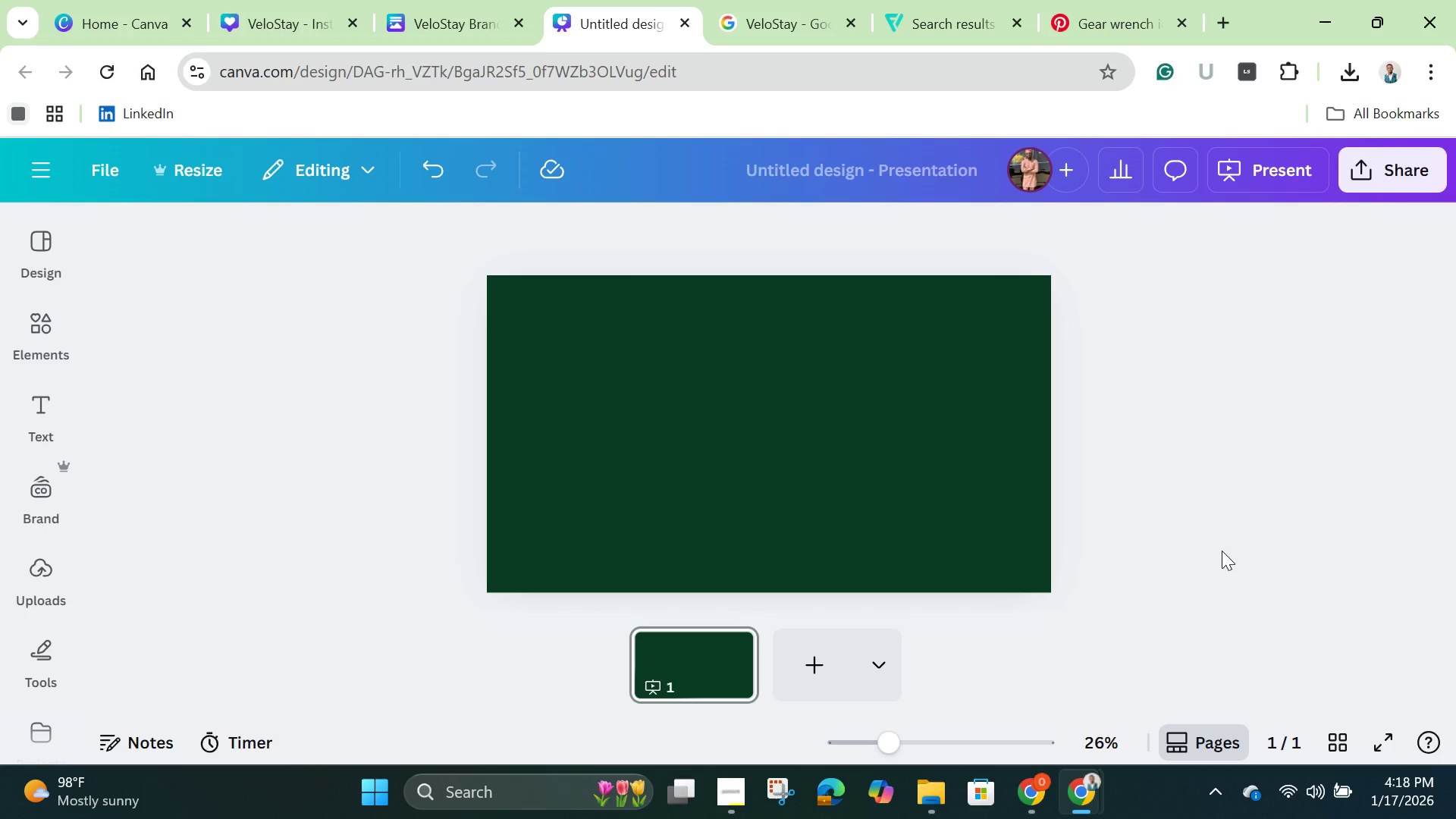 
left_click([438, 14])
 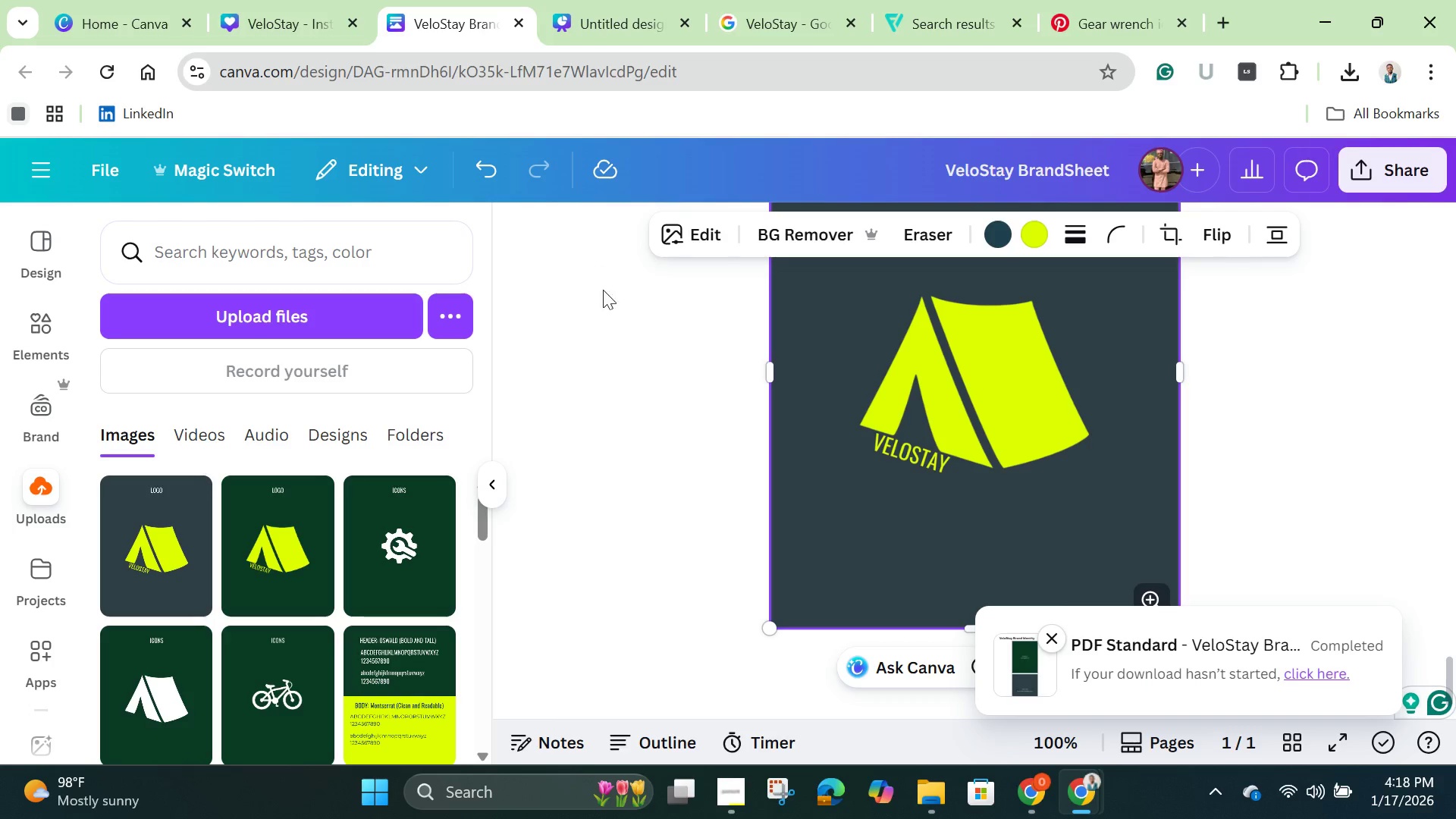 
scroll: coordinate [705, 406], scroll_direction: up, amount: 30.0
 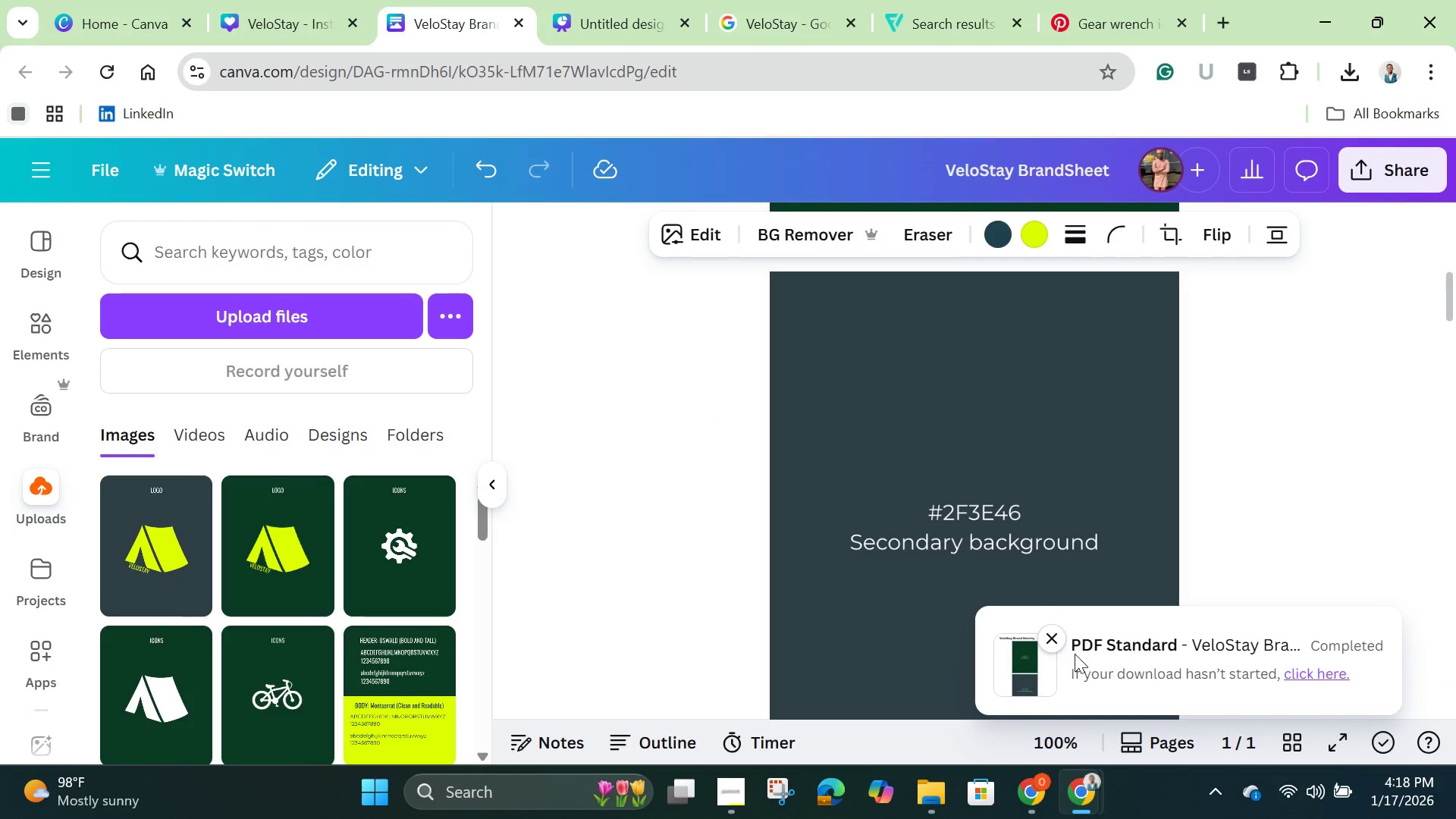 
left_click([1052, 642])
 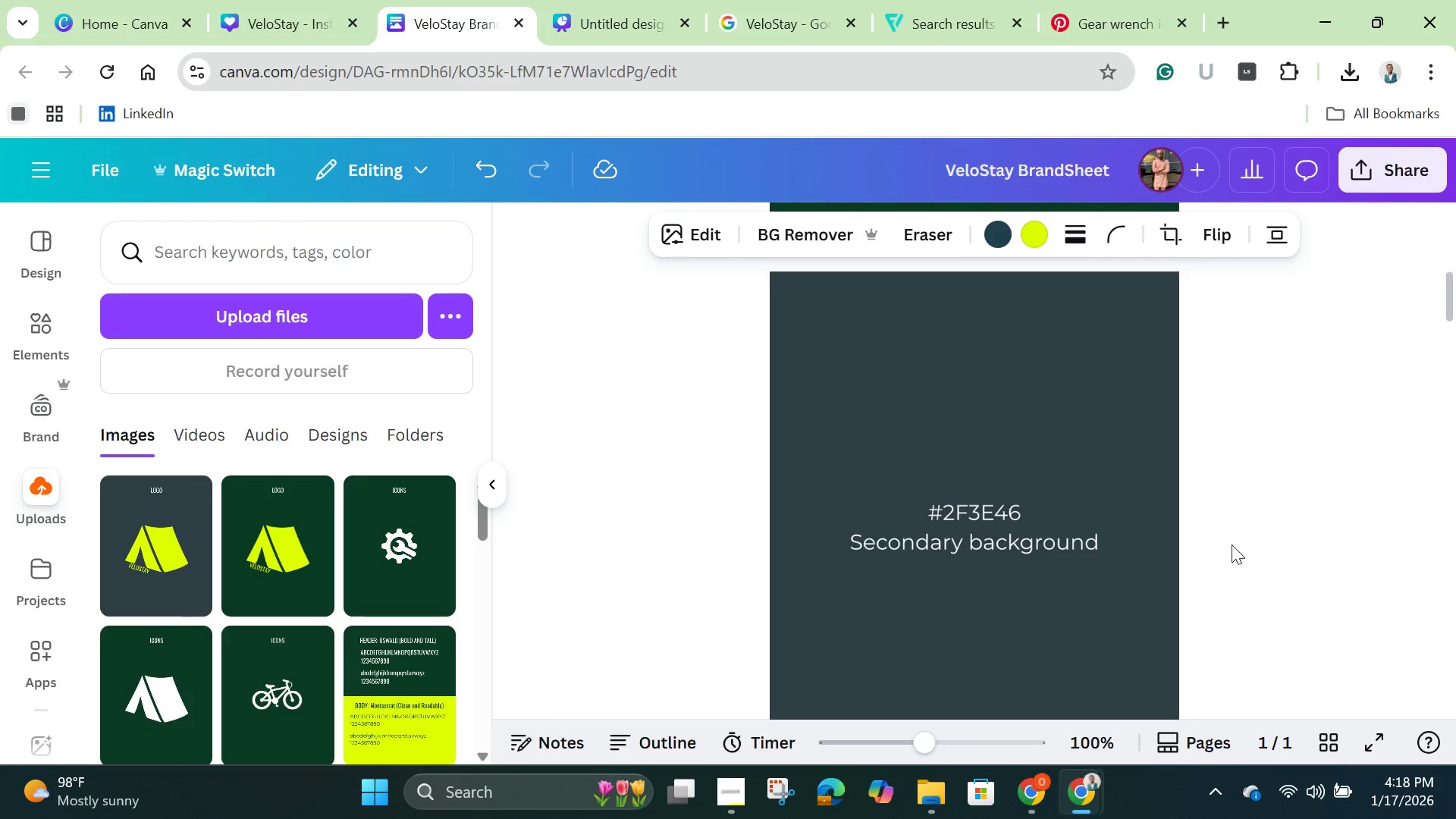 
scroll: coordinate [1232, 544], scroll_direction: up, amount: 9.0
 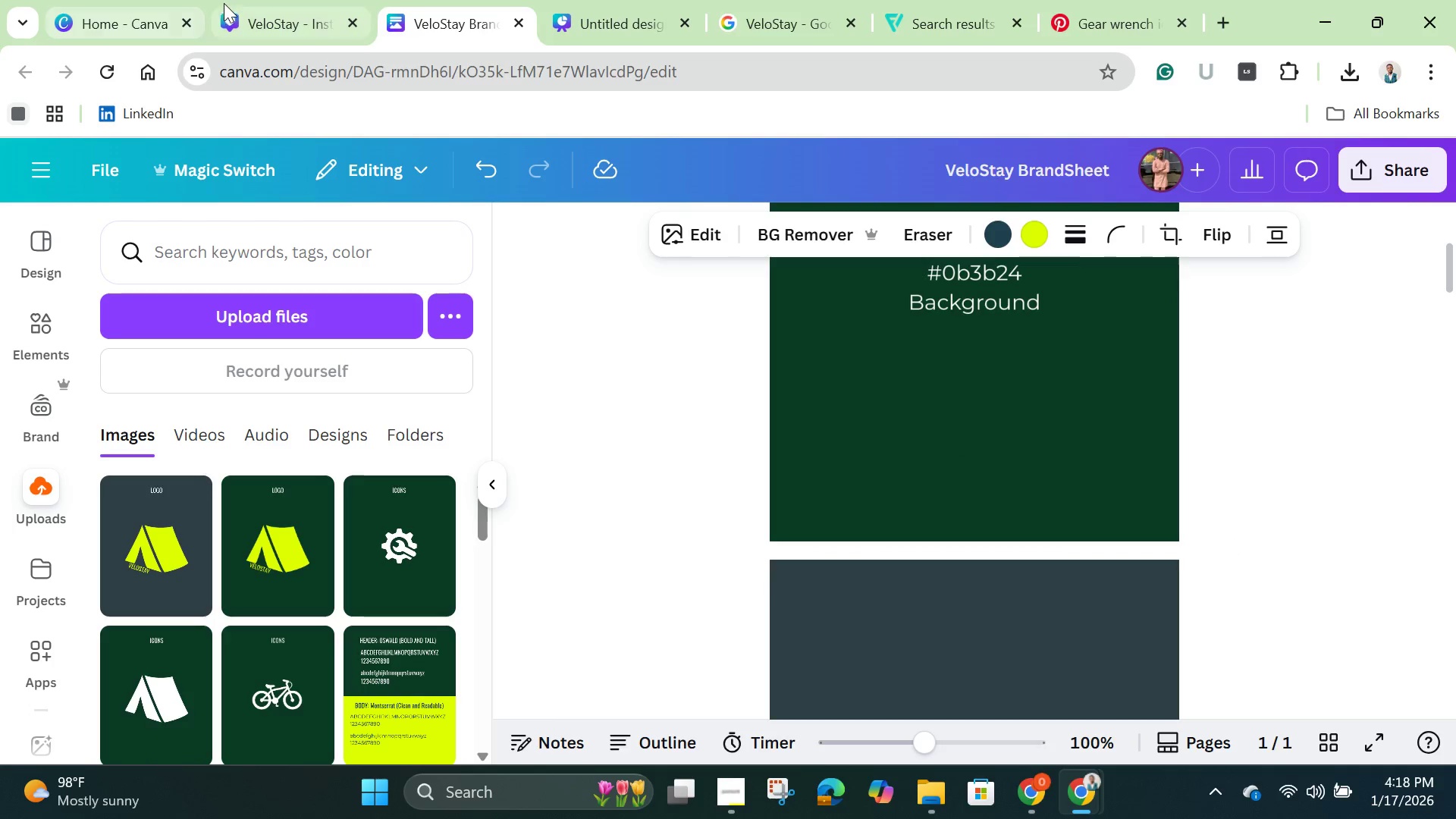 
left_click([274, 12])
 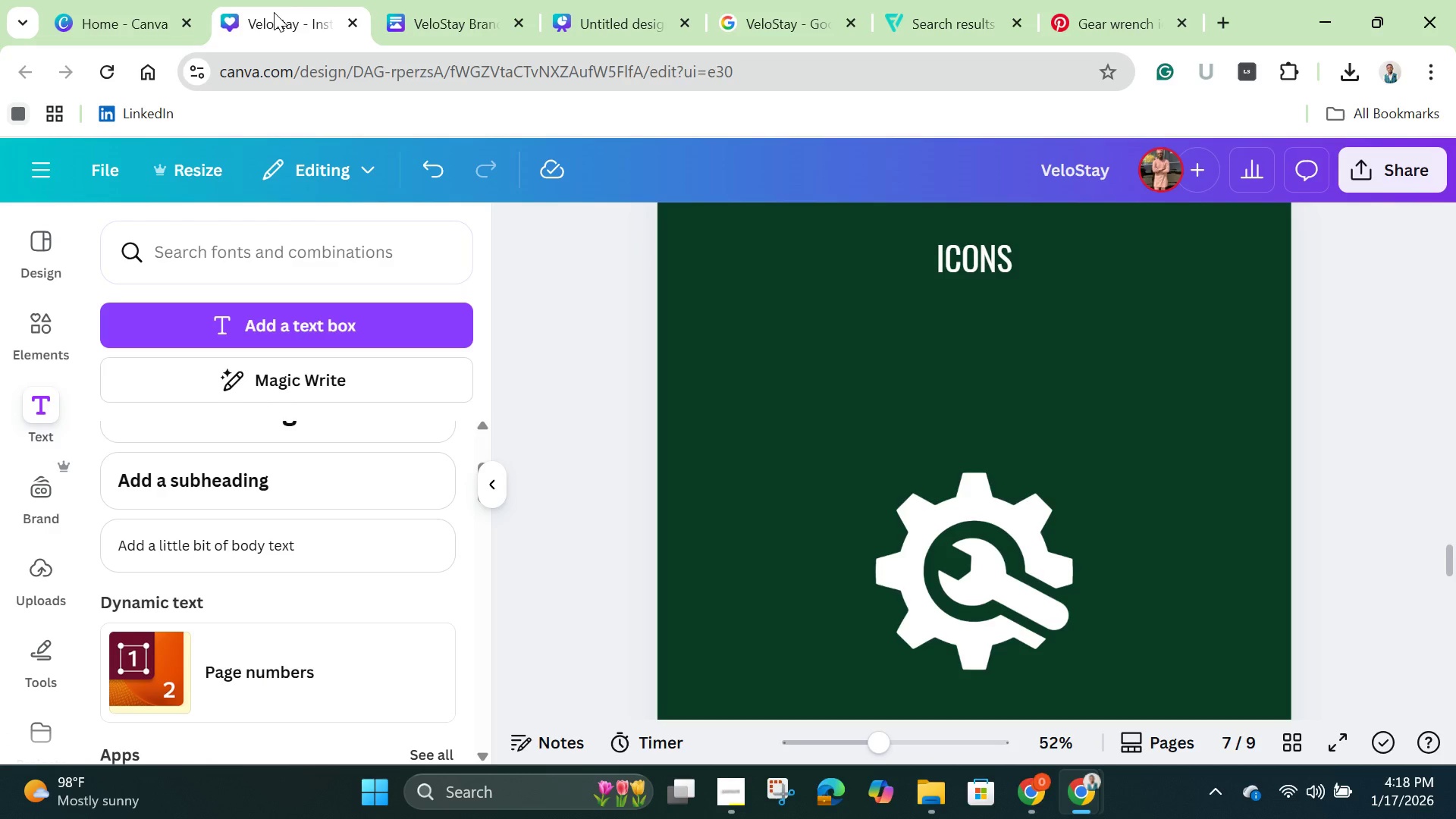 
left_click_drag(start_coordinate=[274, 12], to_coordinate=[435, 22])
 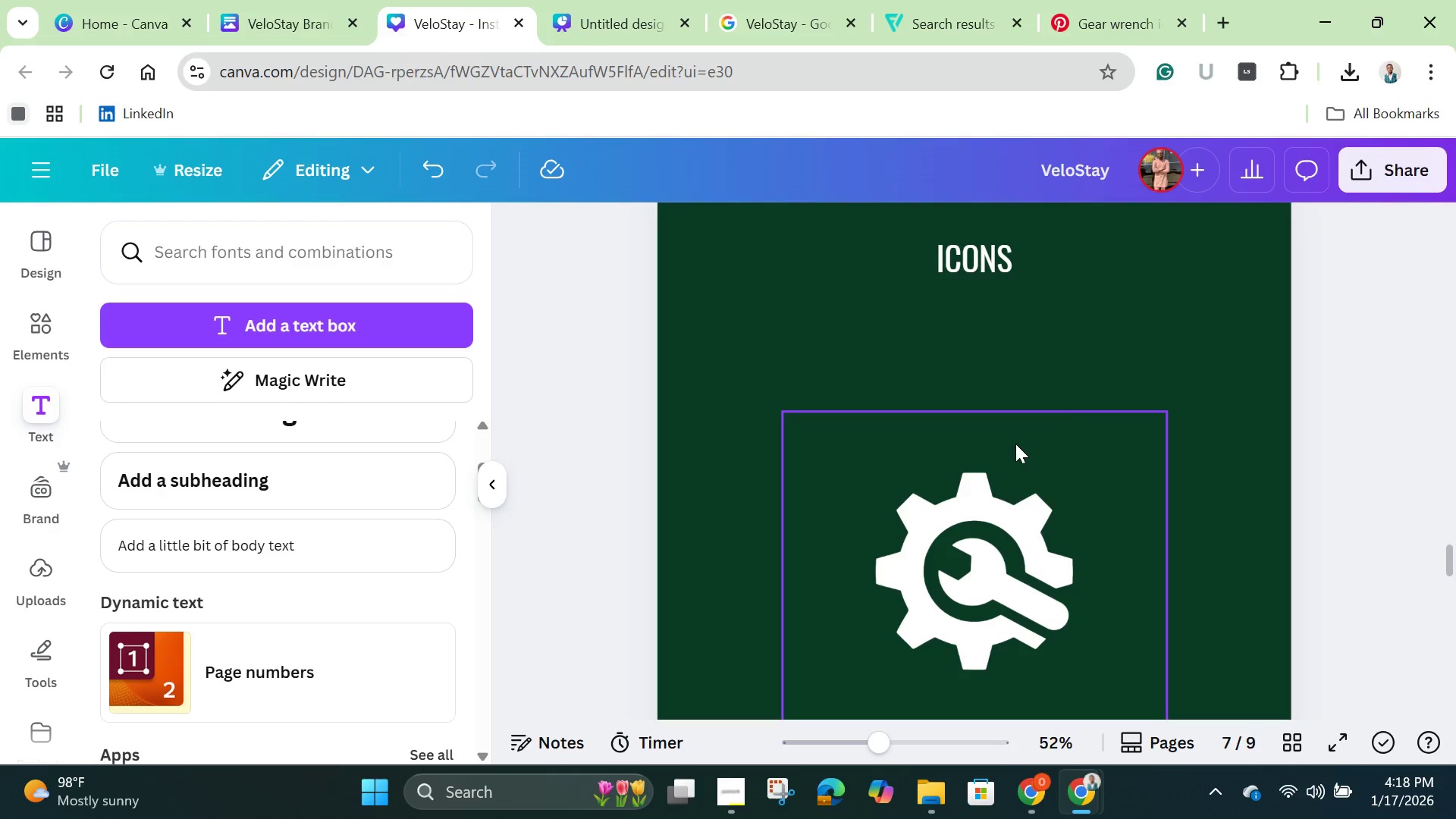 
scroll: coordinate [1004, 435], scroll_direction: up, amount: 49.0
 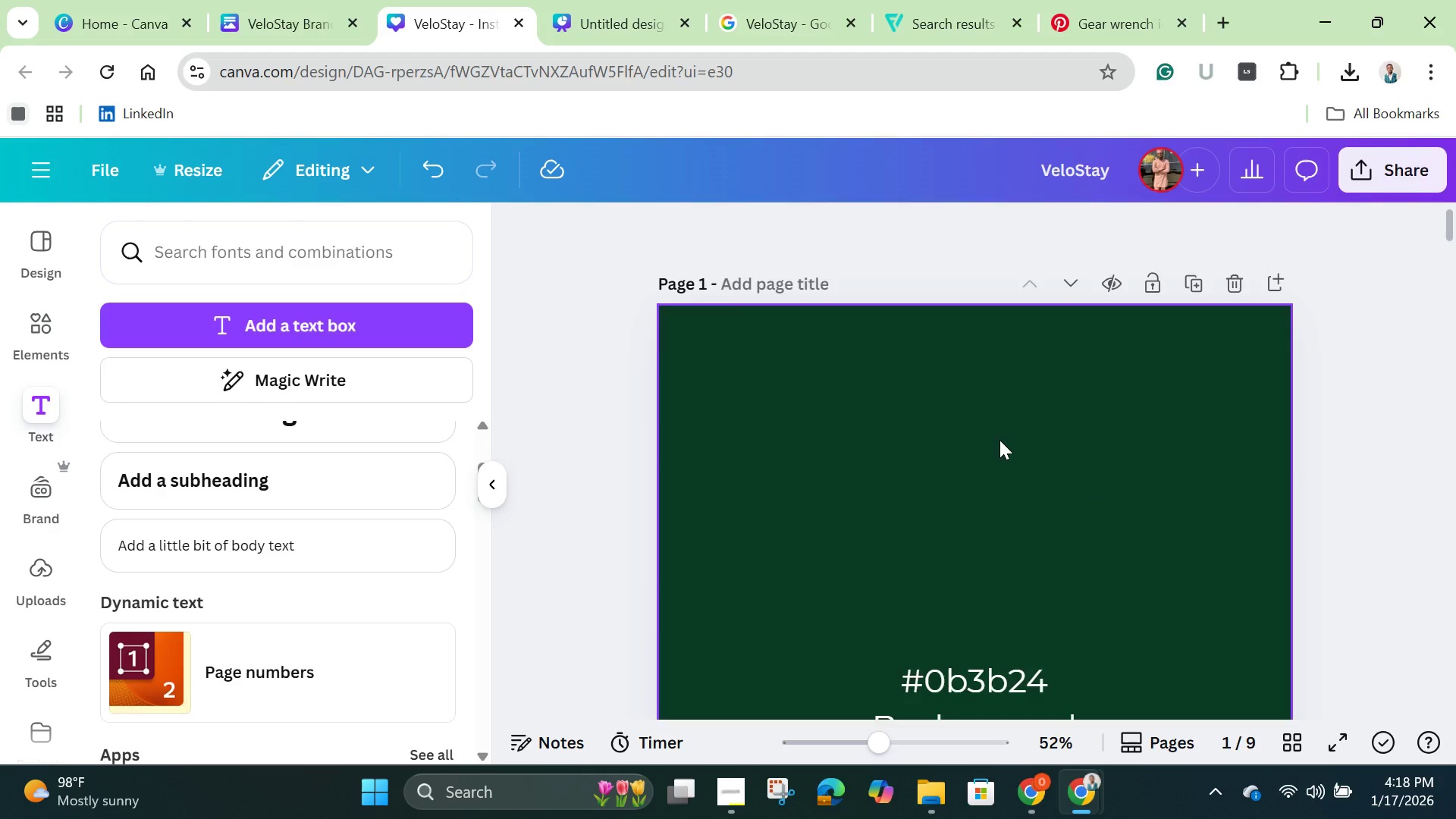 
scroll: coordinate [1002, 443], scroll_direction: down, amount: 8.0
 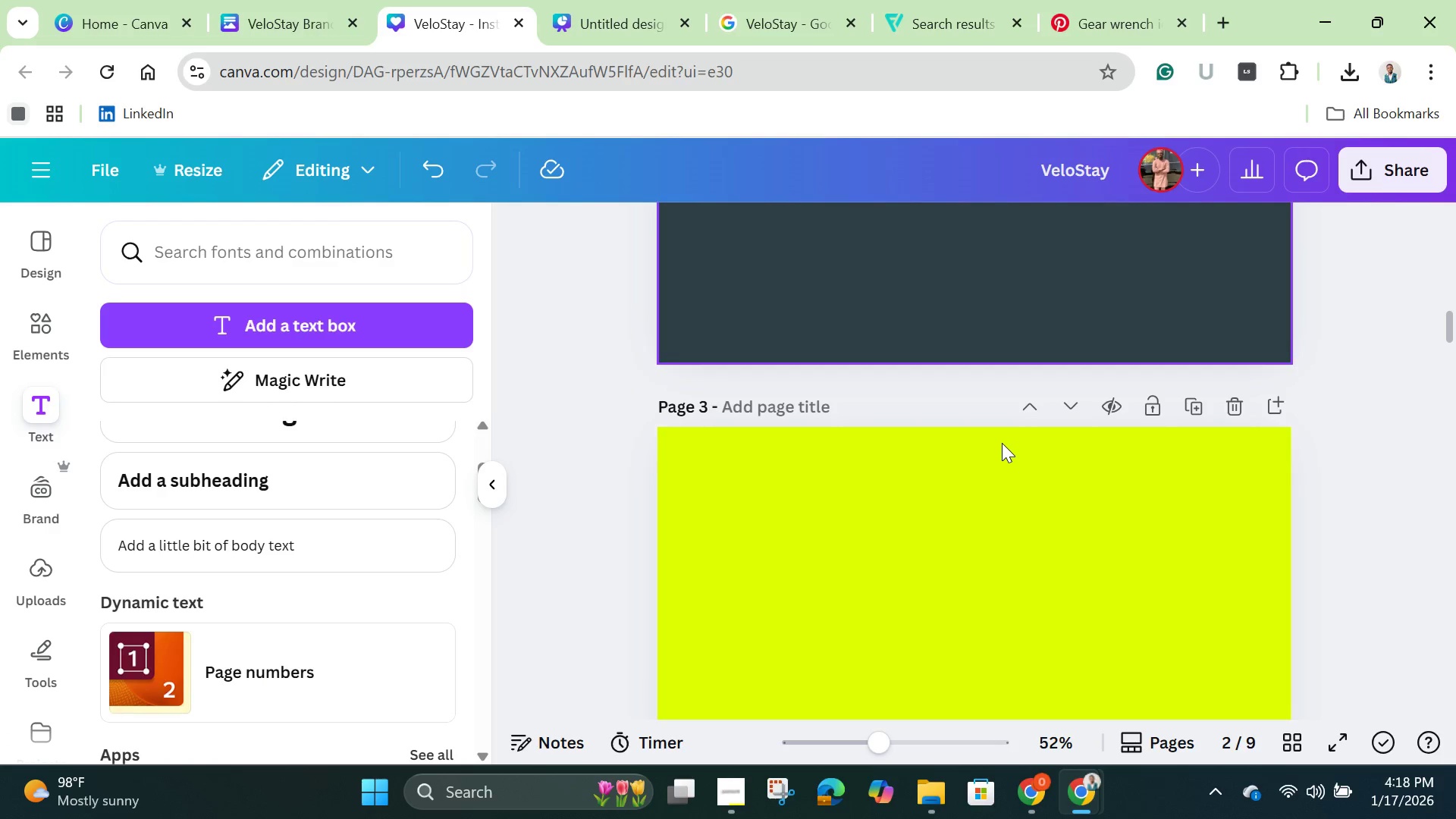 
scroll: coordinate [1002, 443], scroll_direction: up, amount: 4.0
 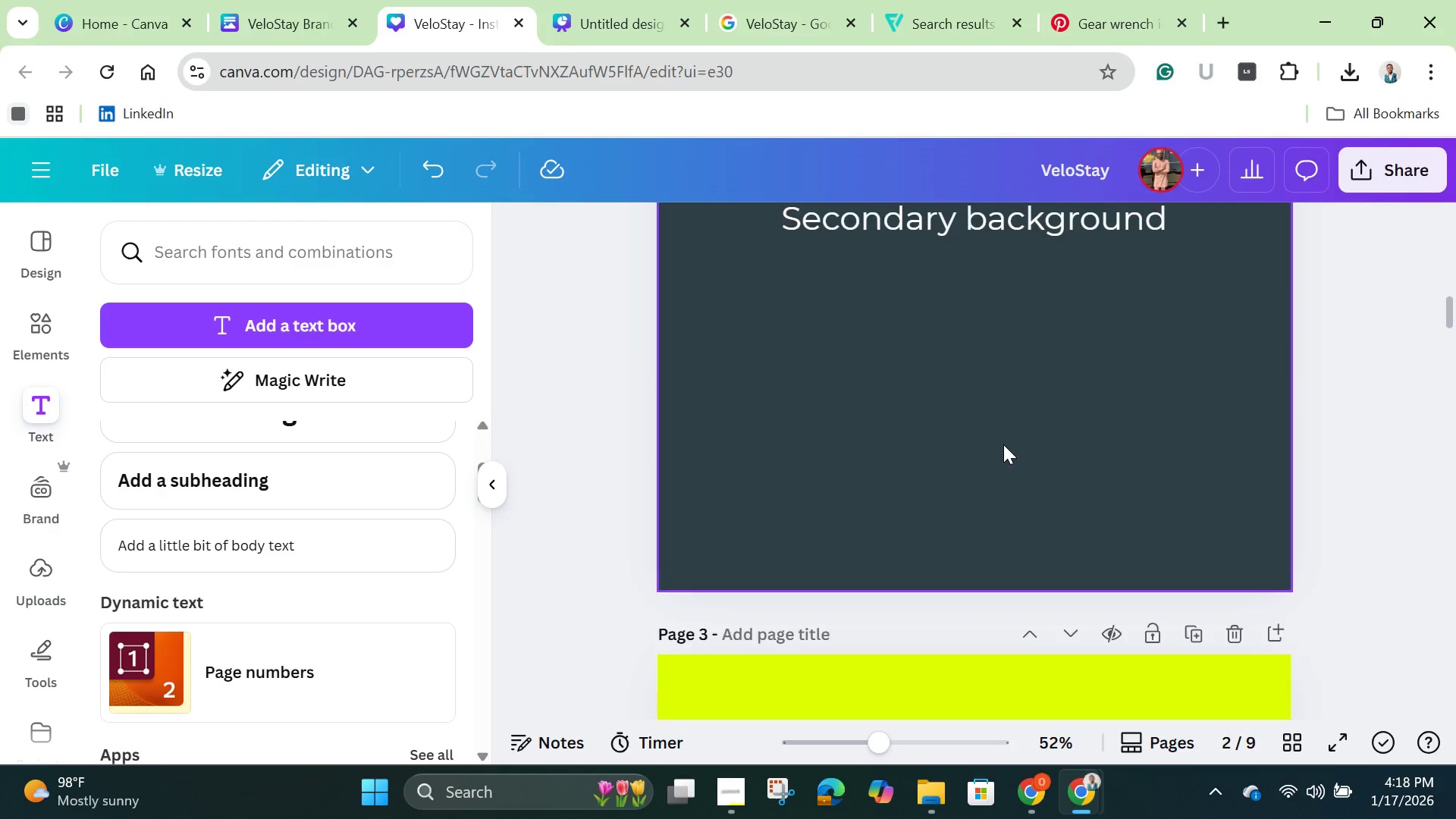 
scroll: coordinate [1003, 444], scroll_direction: down, amount: 9.0
 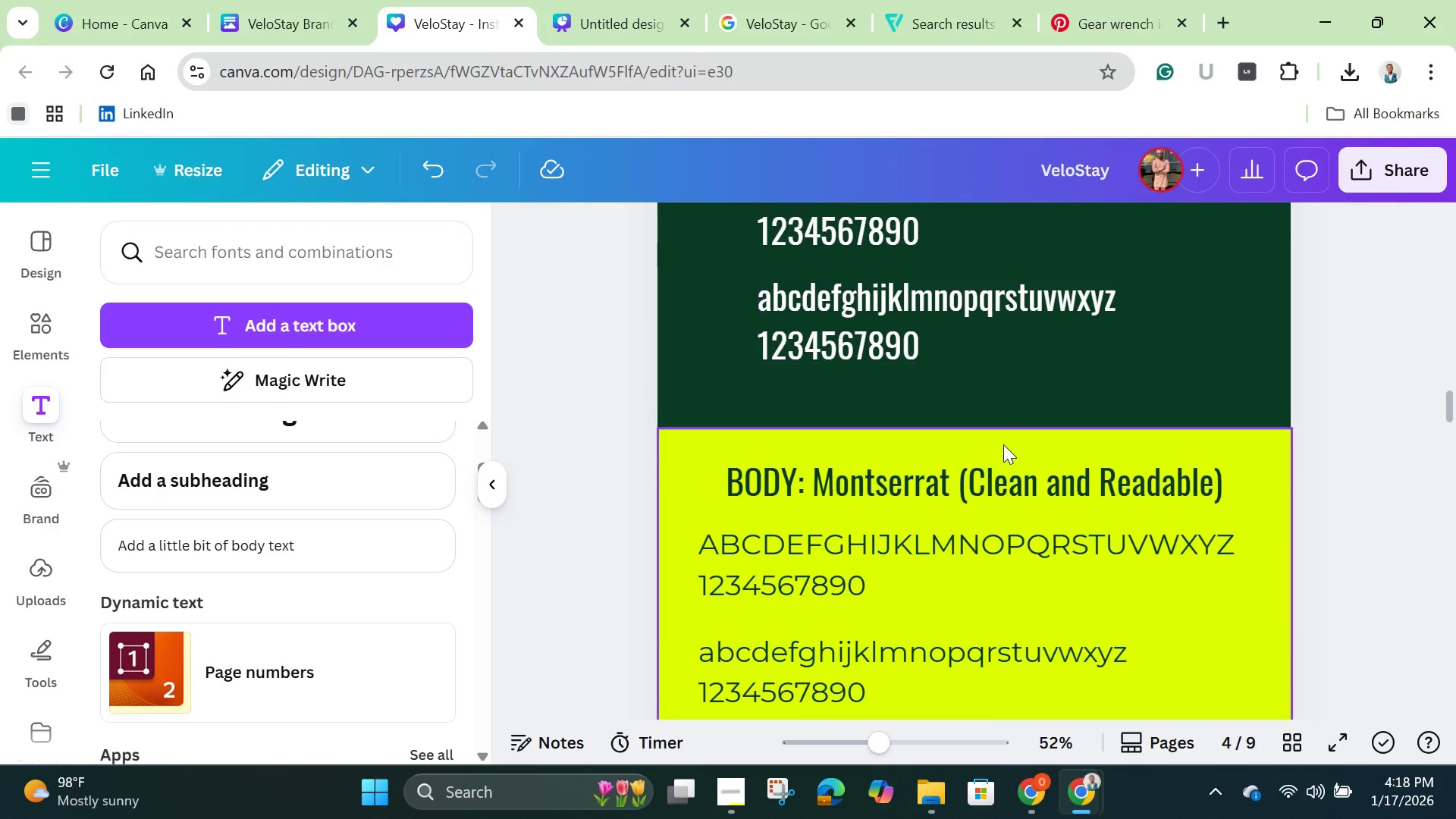 
scroll: coordinate [1003, 444], scroll_direction: up, amount: 3.0
 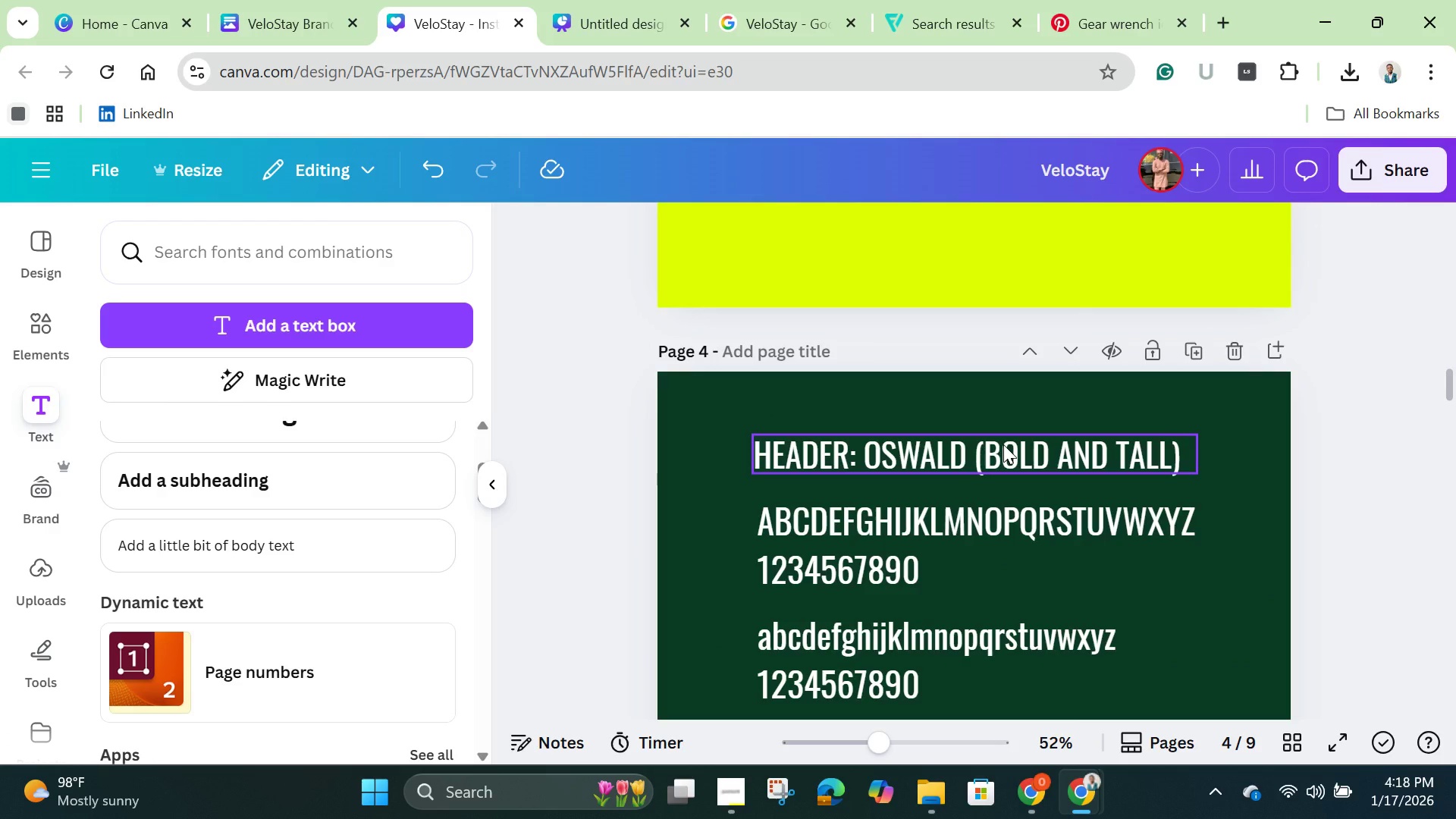 
left_click([1003, 444])
 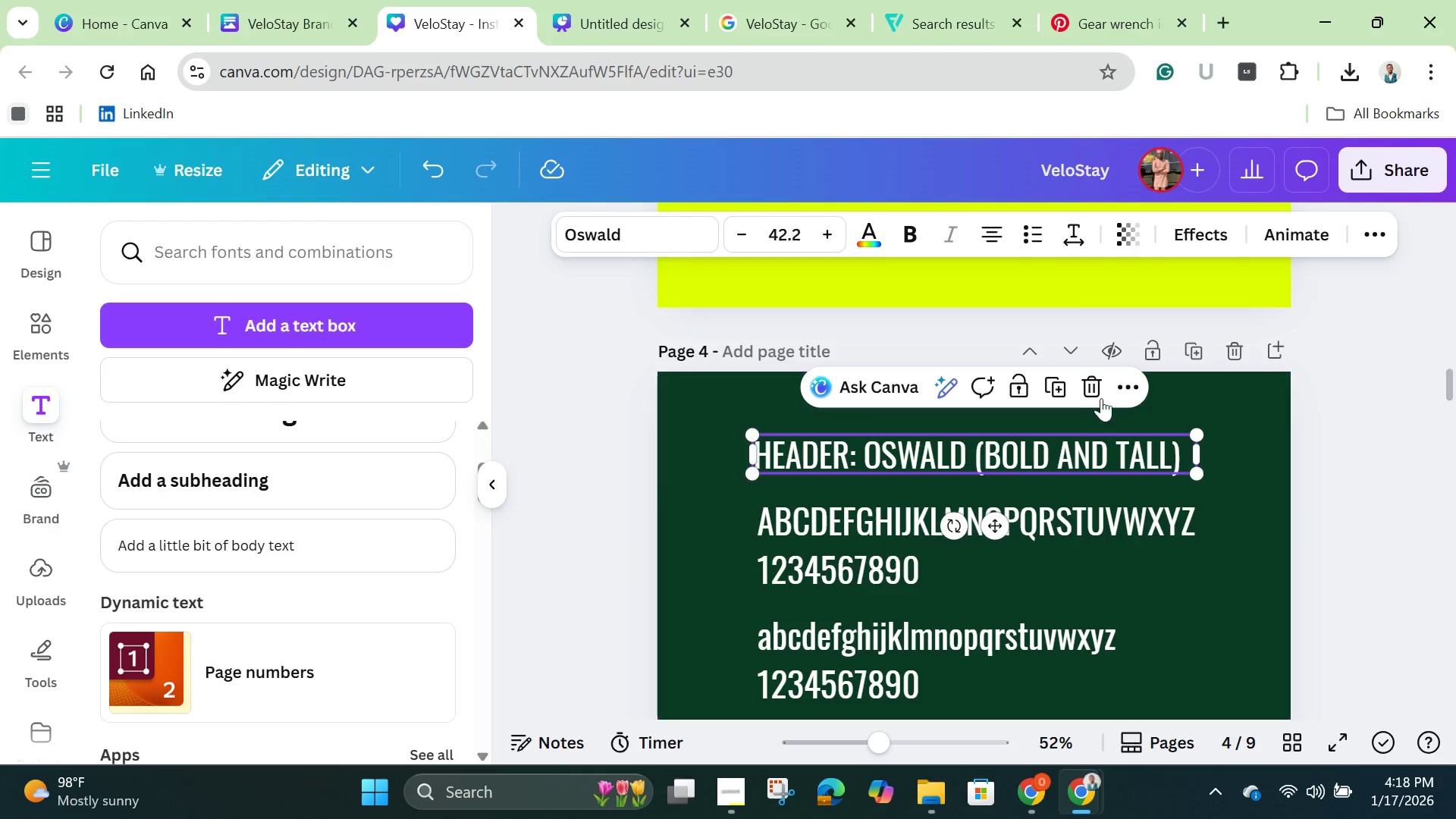 
left_click([1129, 397])
 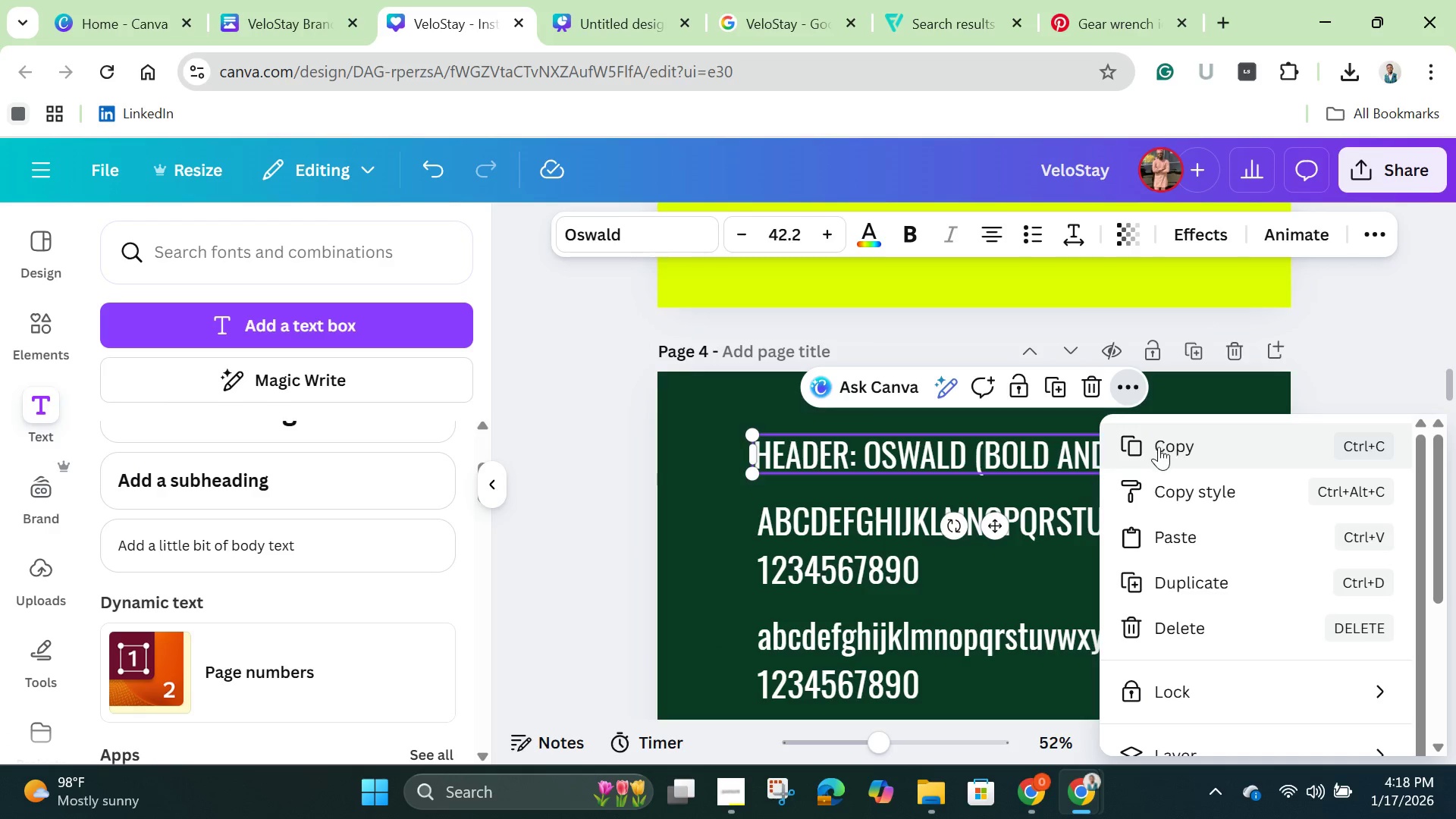 
left_click([1159, 448])
 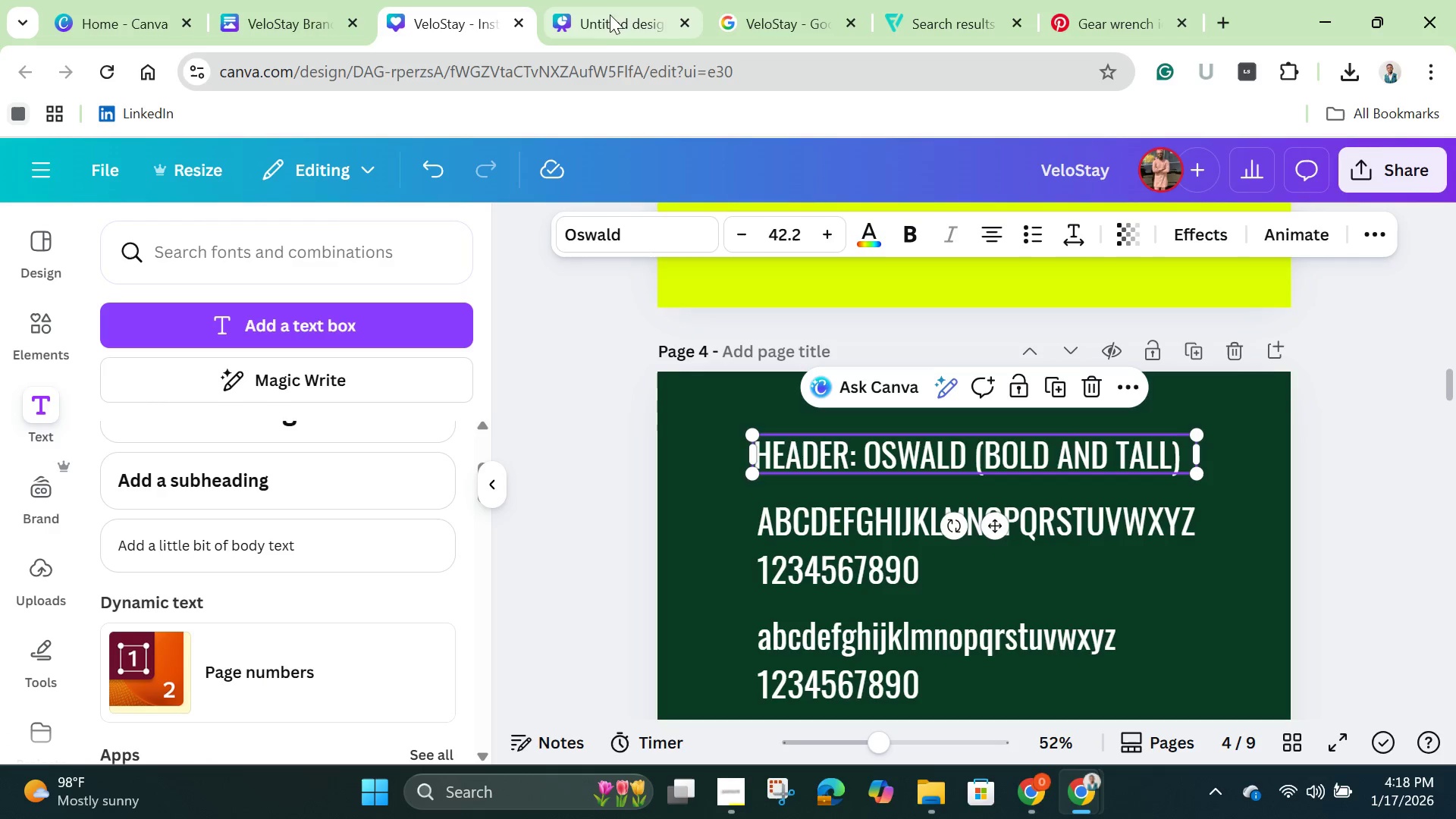 
left_click([612, 13])
 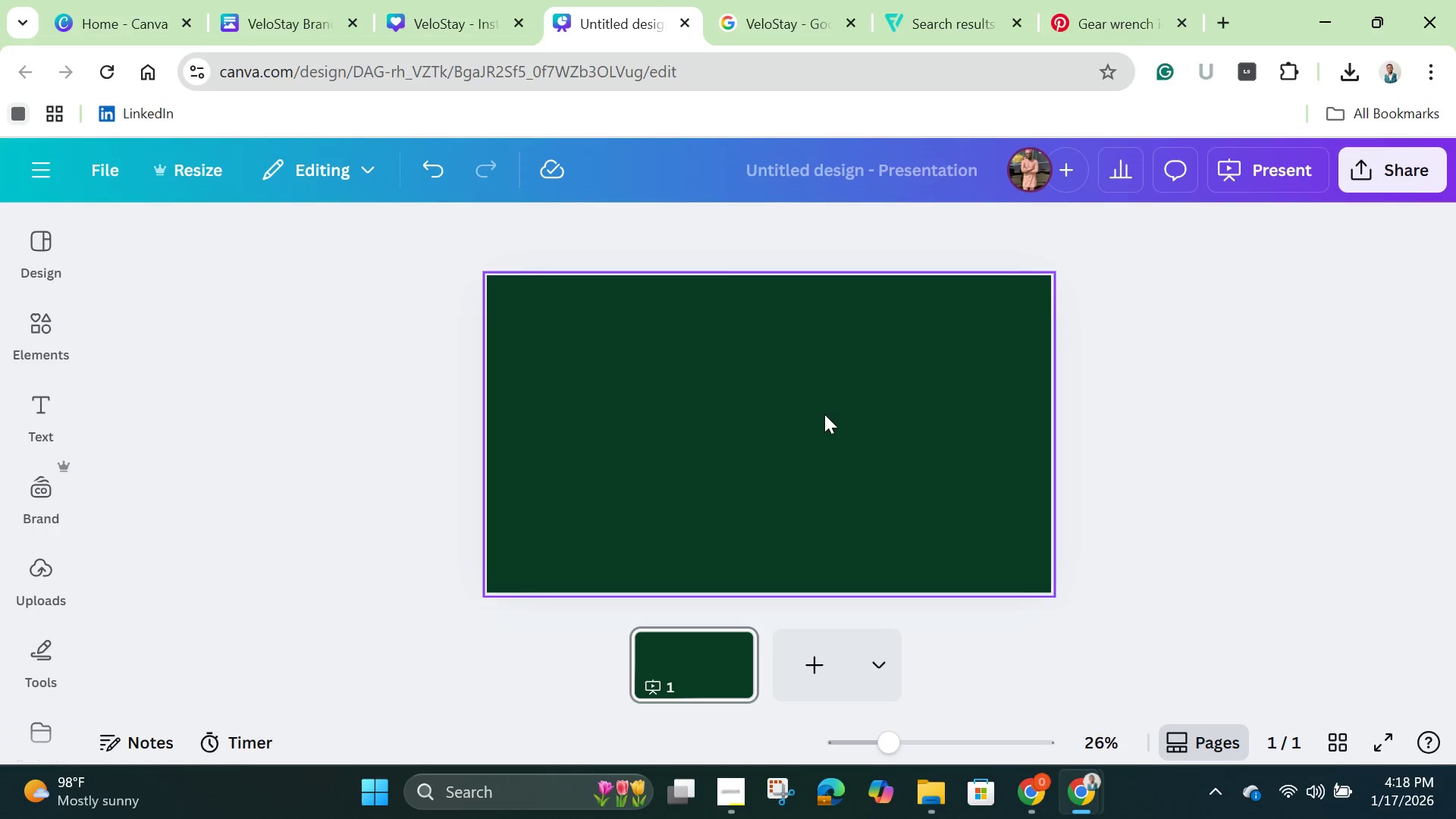 
left_click([824, 414])
 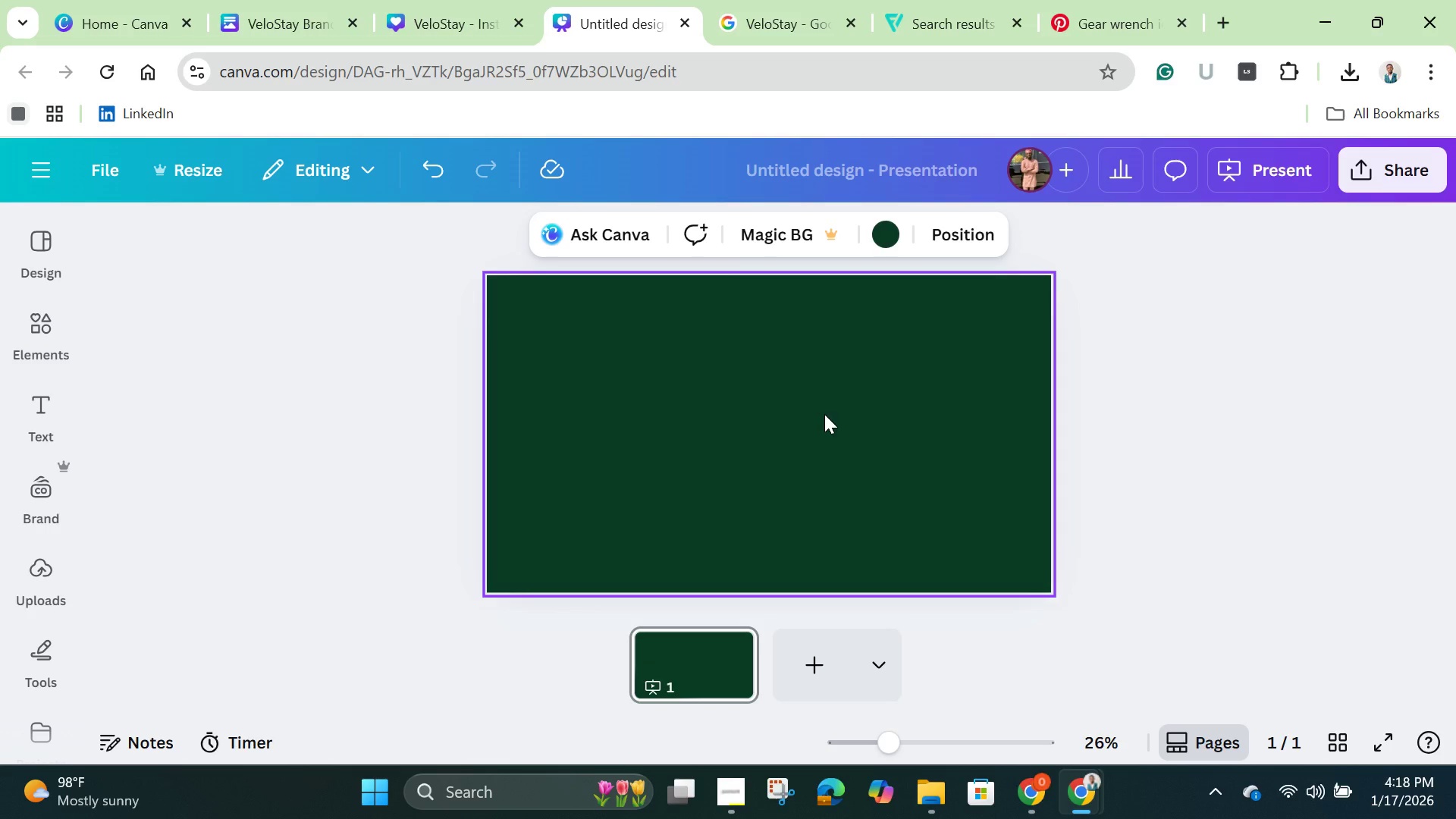 
key(Control+V)
 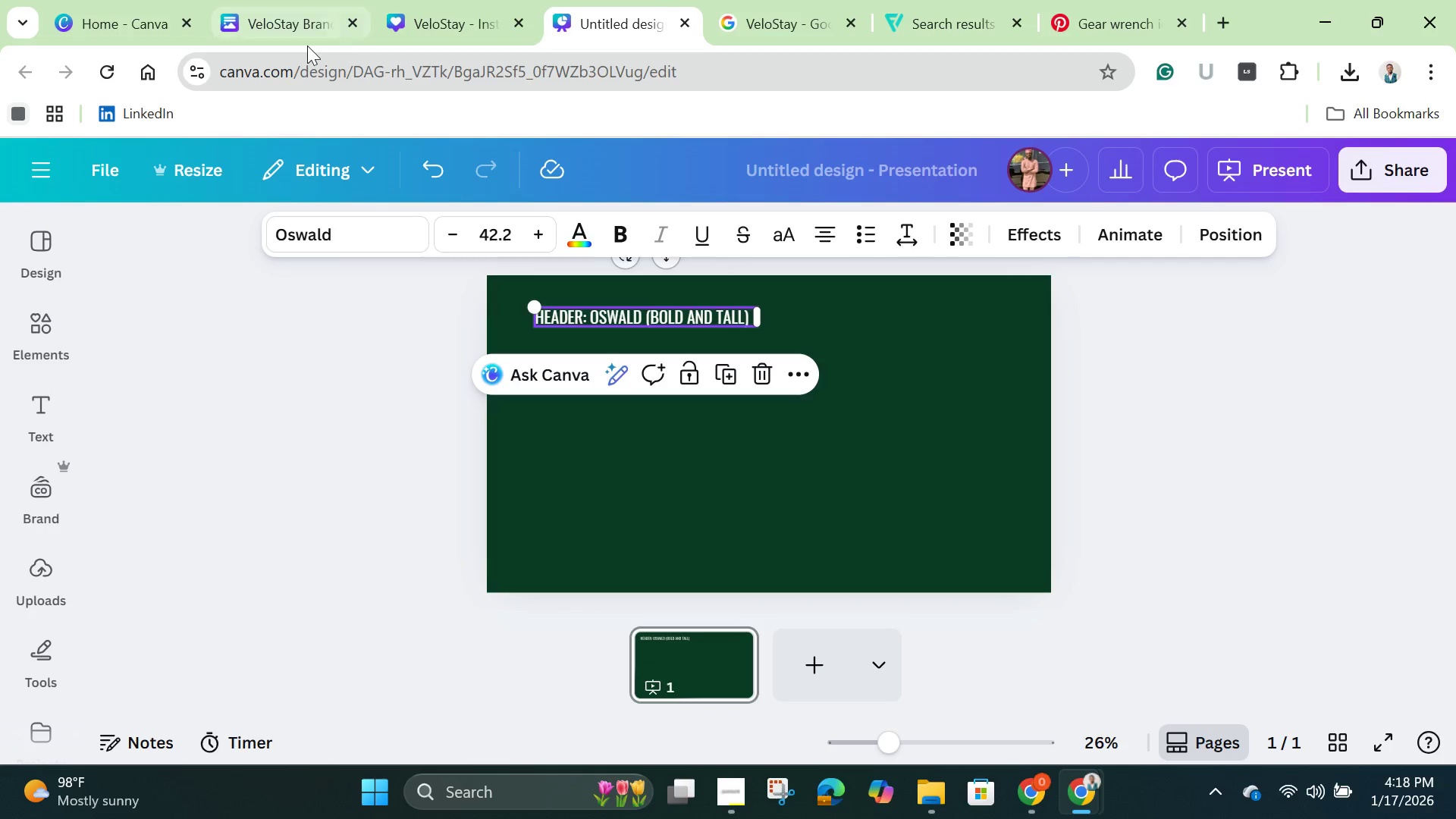 
left_click([282, 27])
 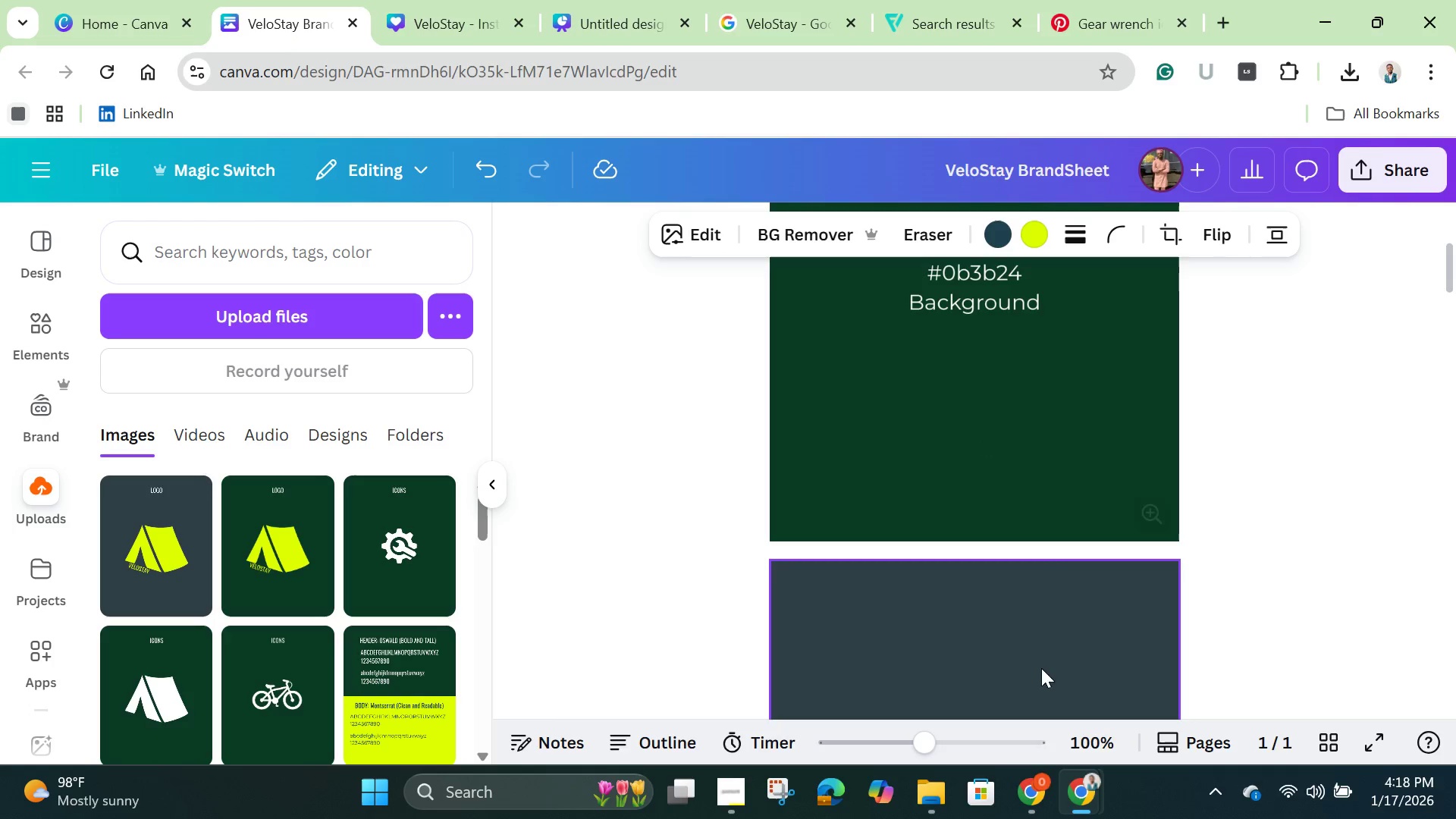 
left_click([460, 0])
 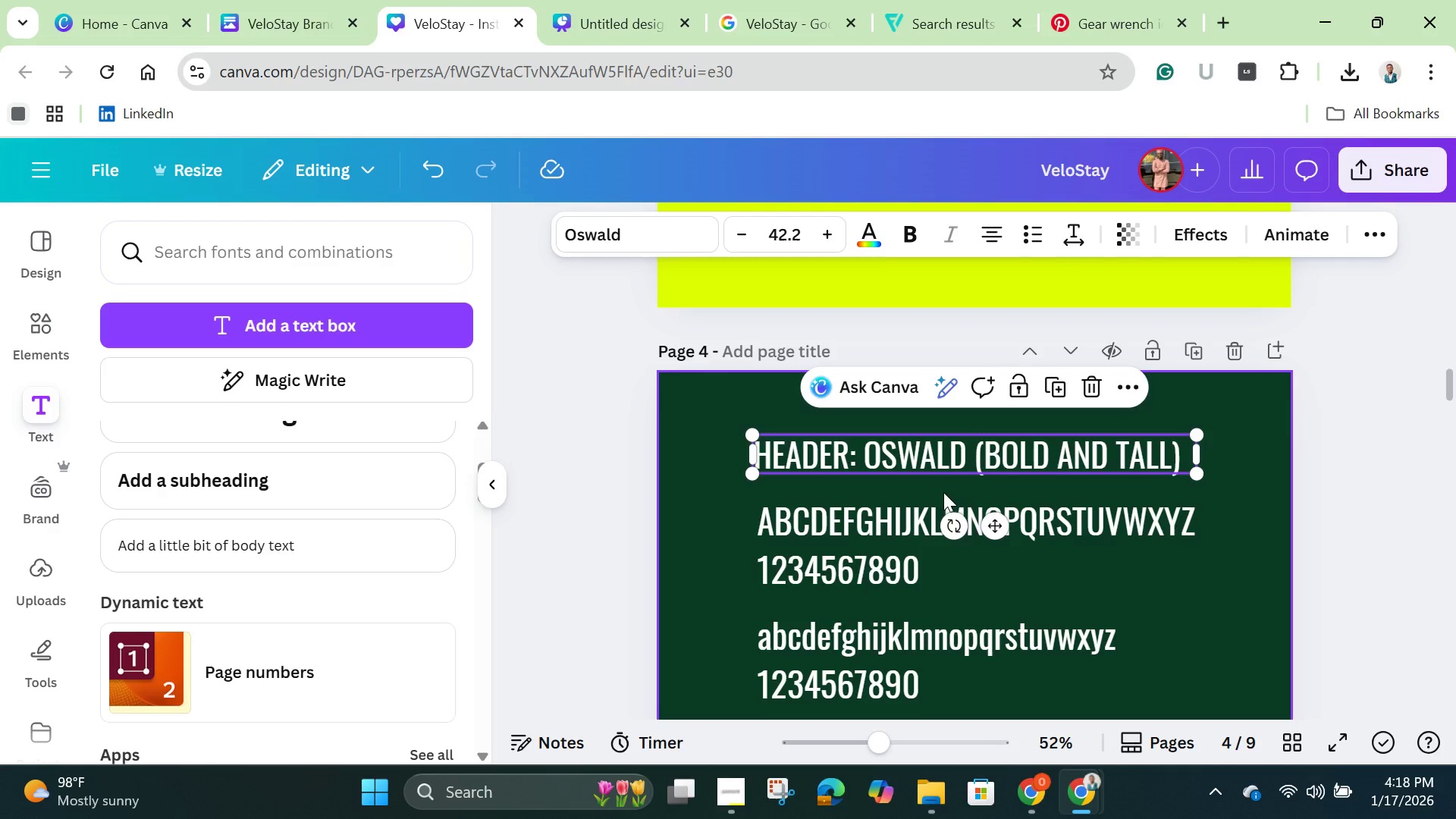 
scroll: coordinate [890, 507], scroll_direction: down, amount: 3.0
 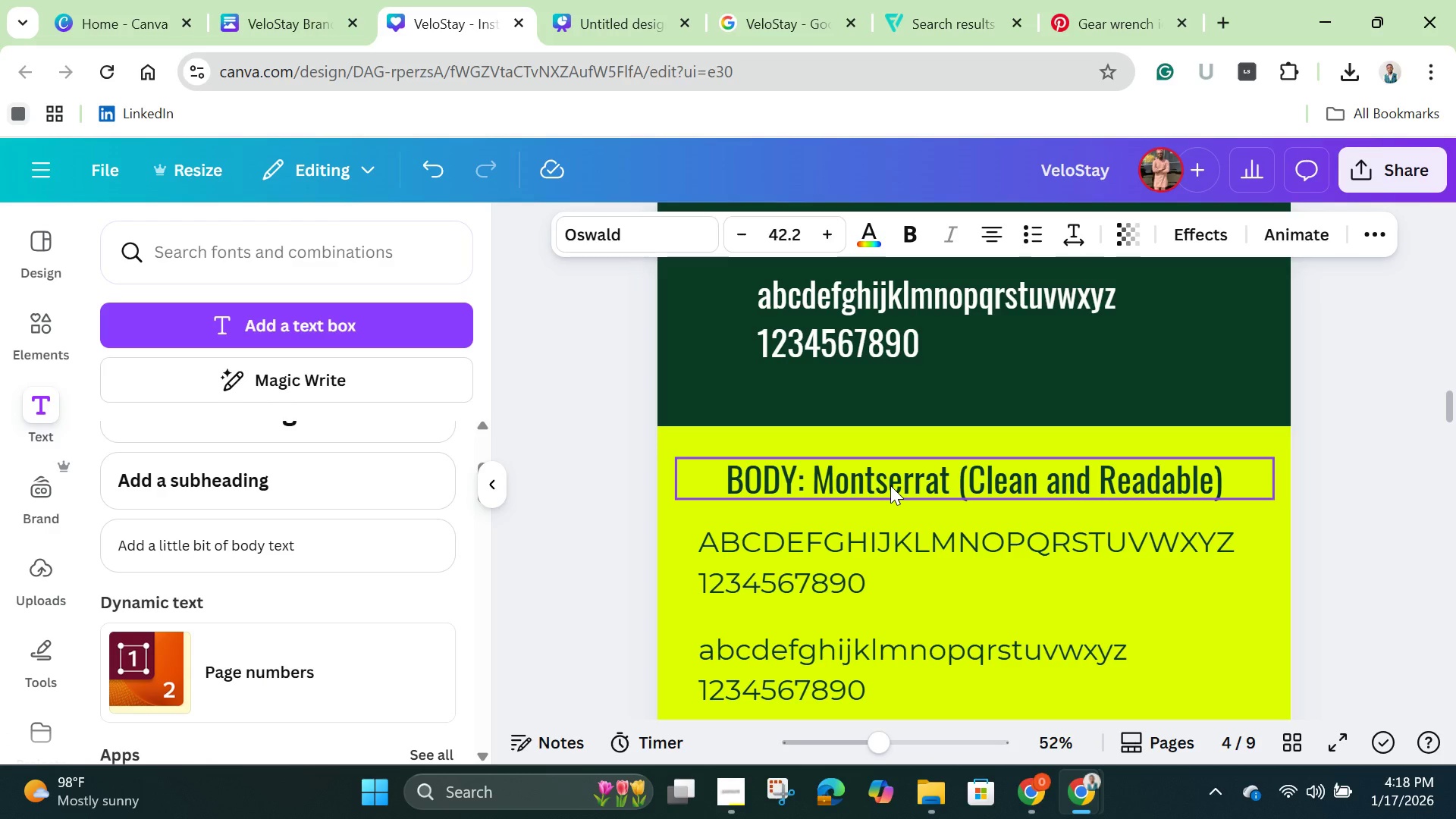 
left_click([890, 485])
 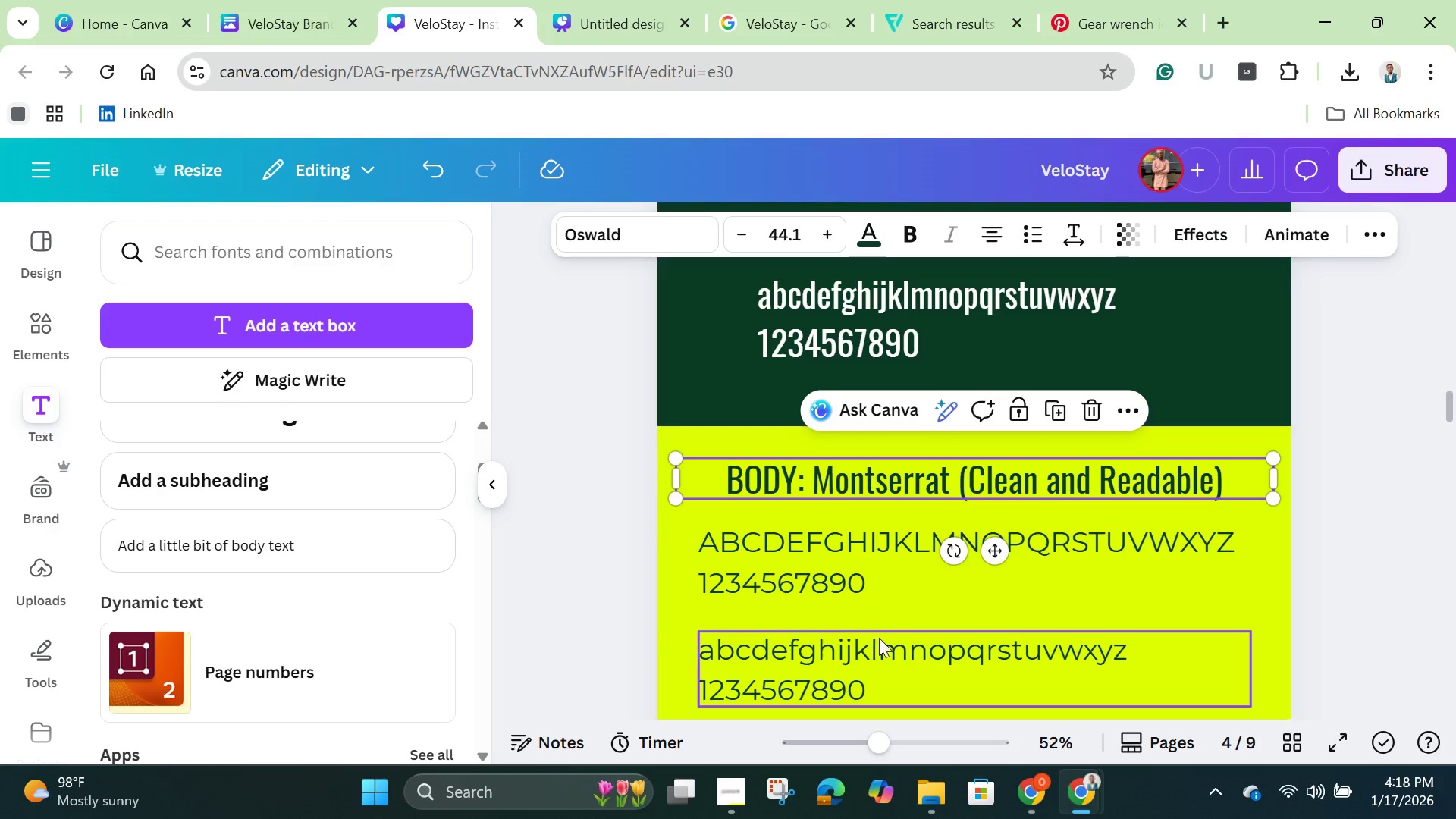 
left_click([877, 654])
 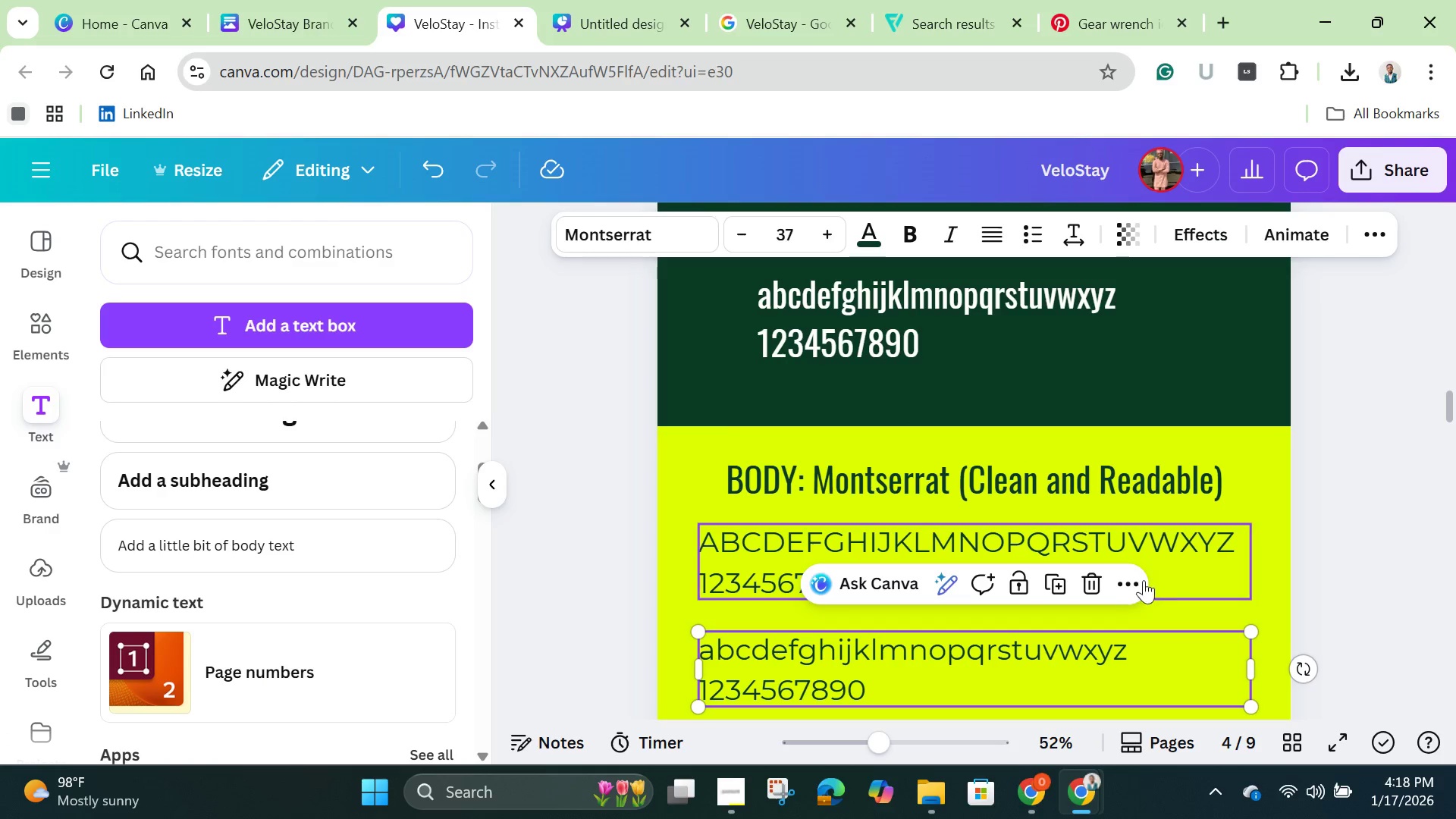 
left_click([1133, 580])
 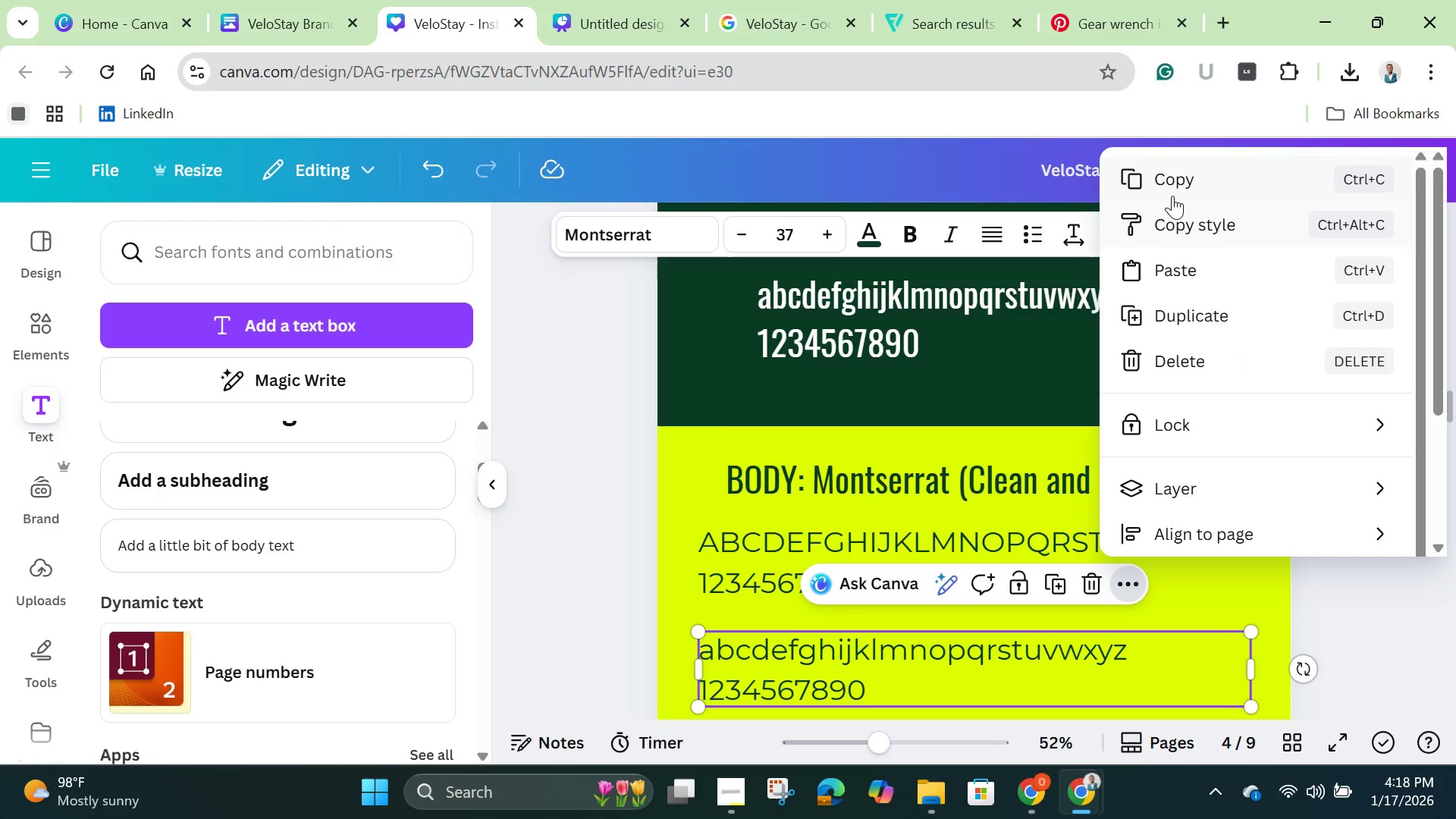 
left_click([1171, 182])
 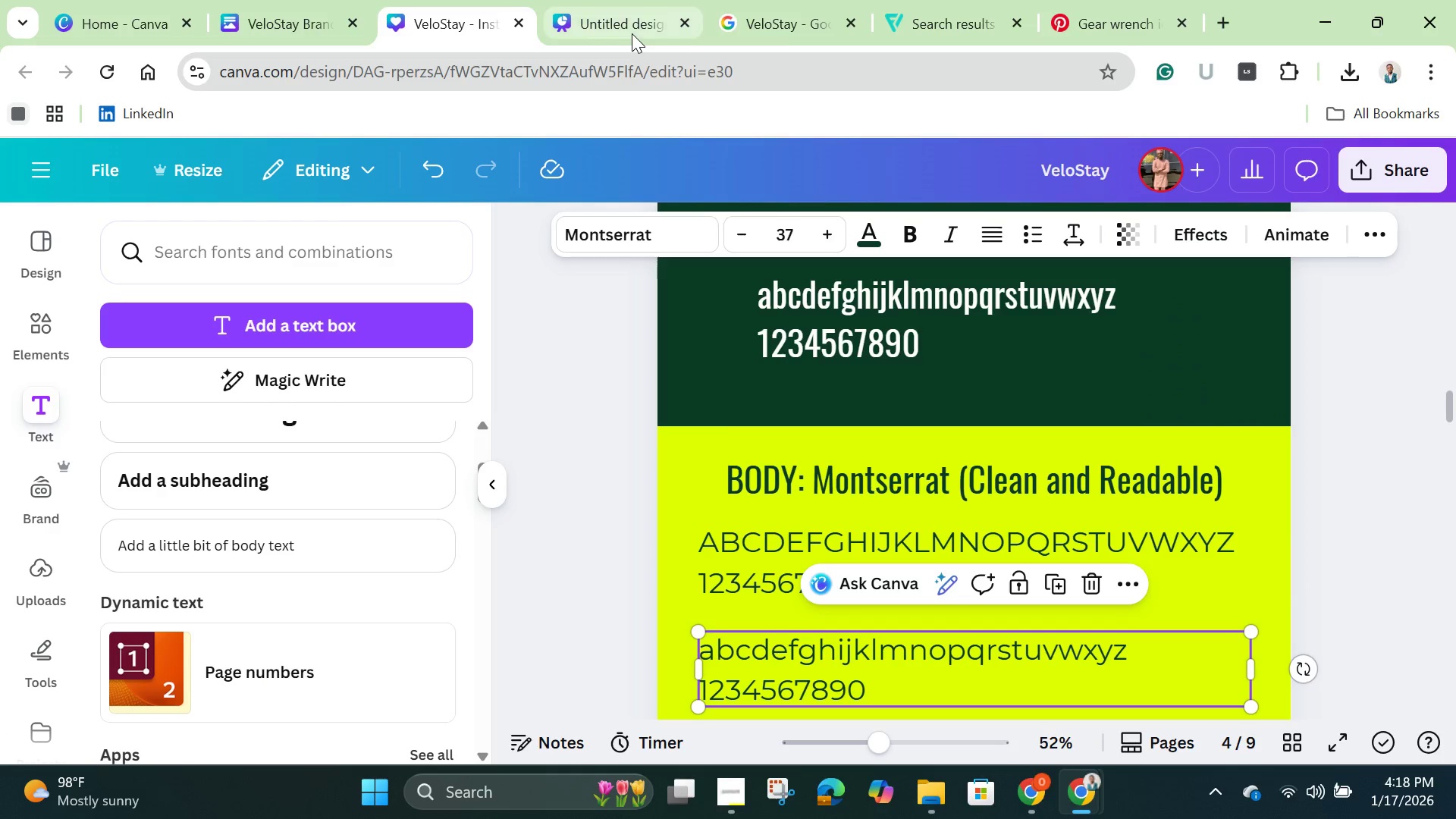 
left_click([632, 33])
 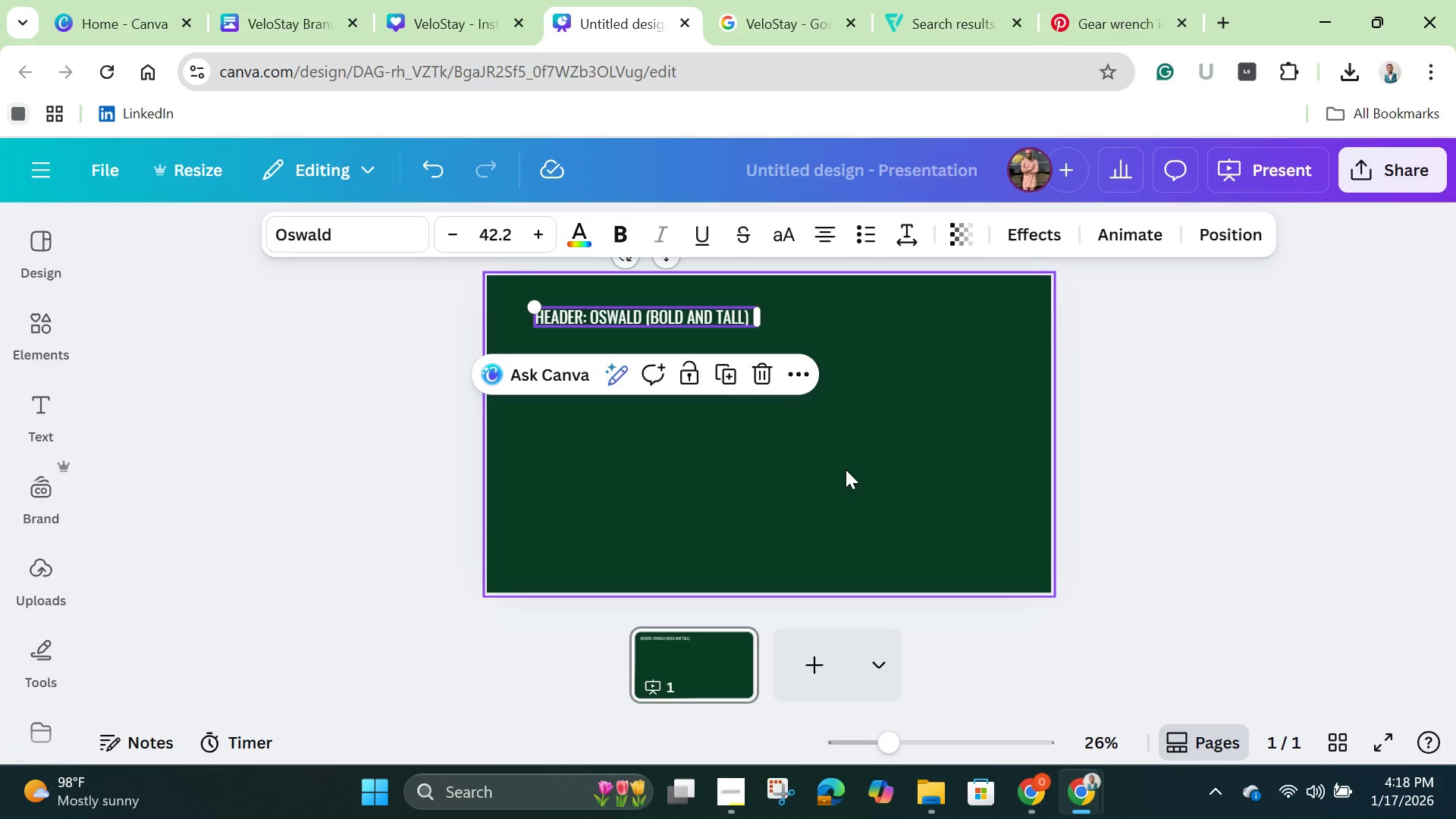 
left_click([846, 469])
 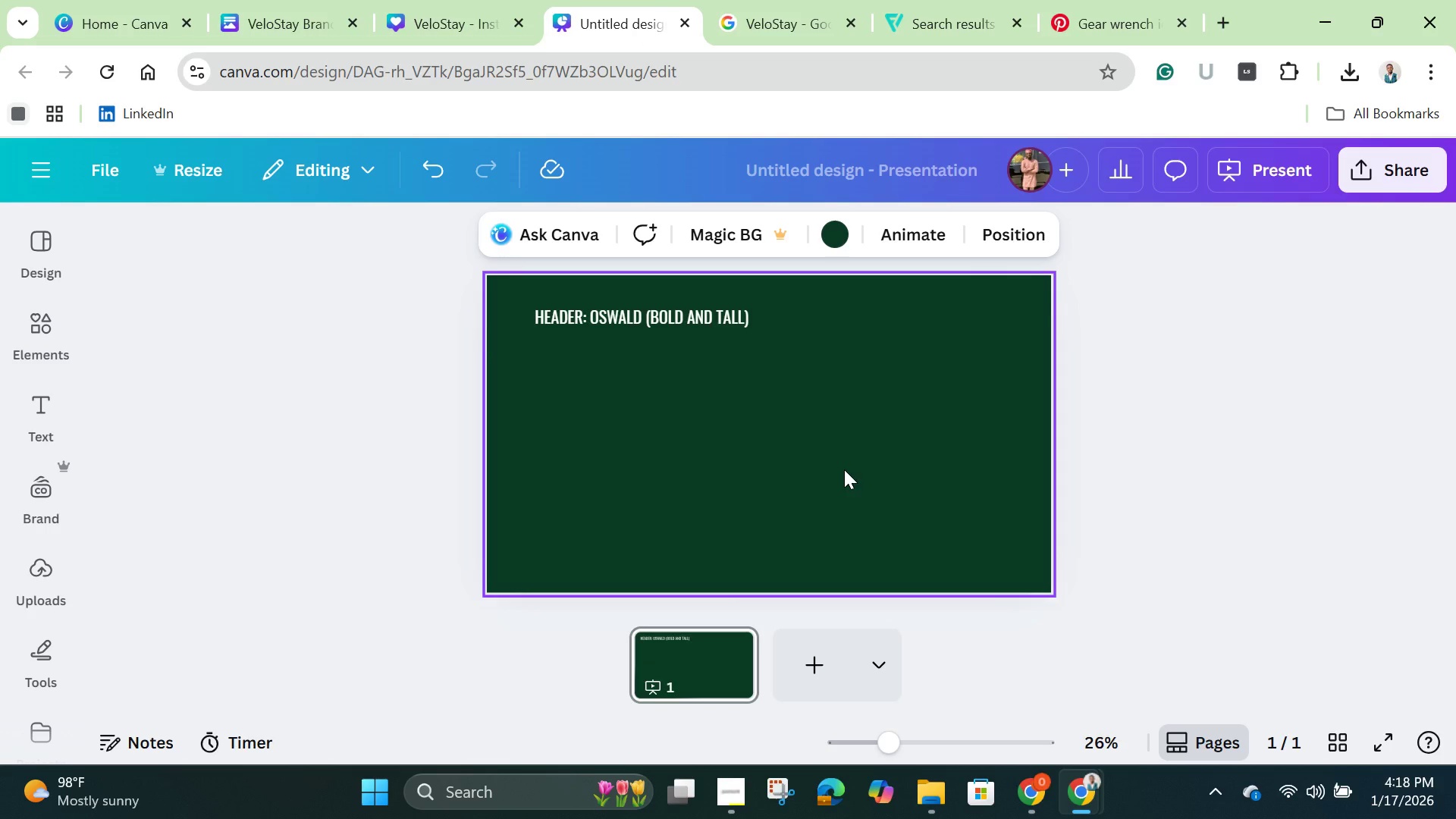 
key(Control+V)
 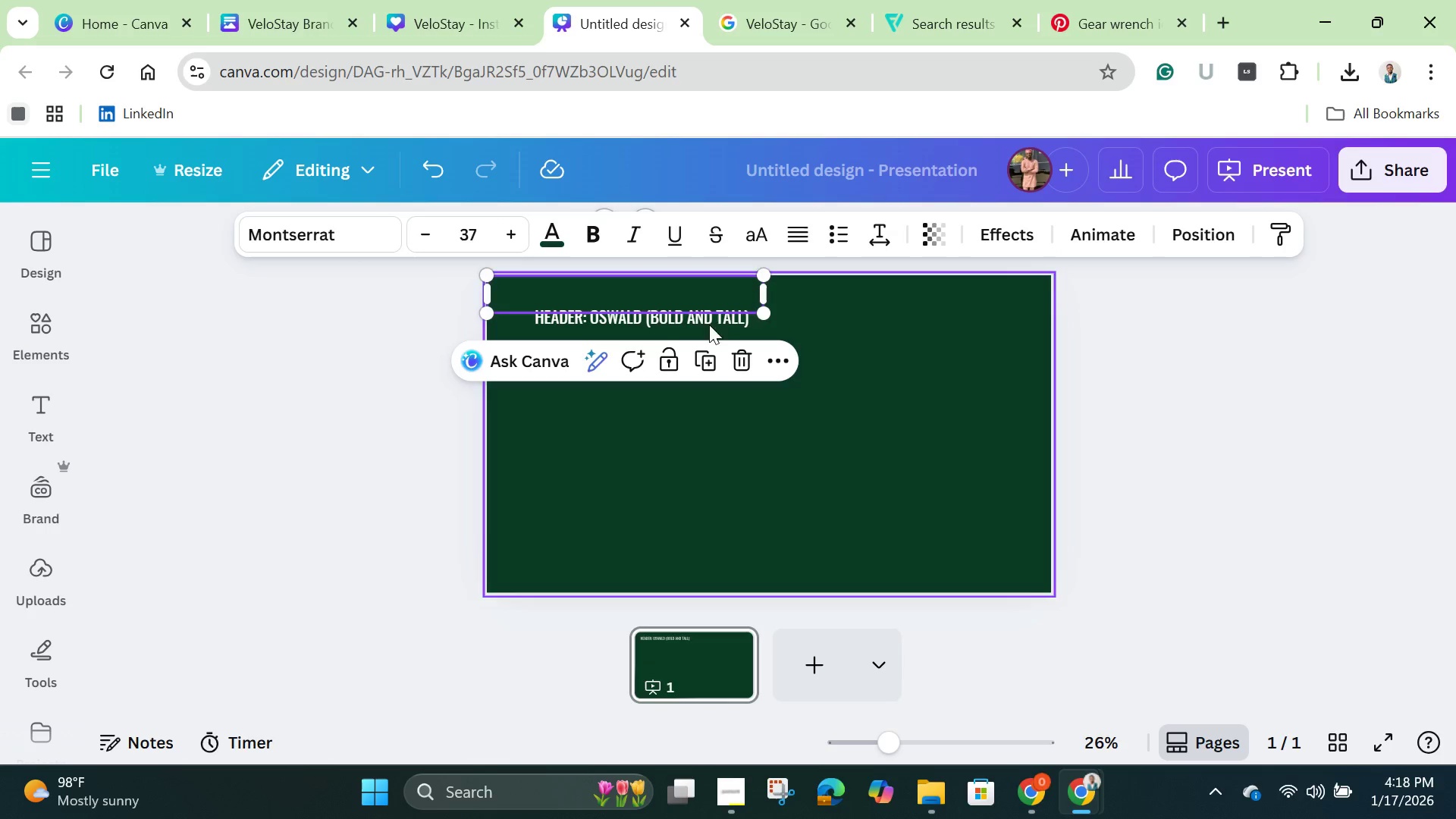 
left_click_drag(start_coordinate=[688, 287], to_coordinate=[776, 494])
 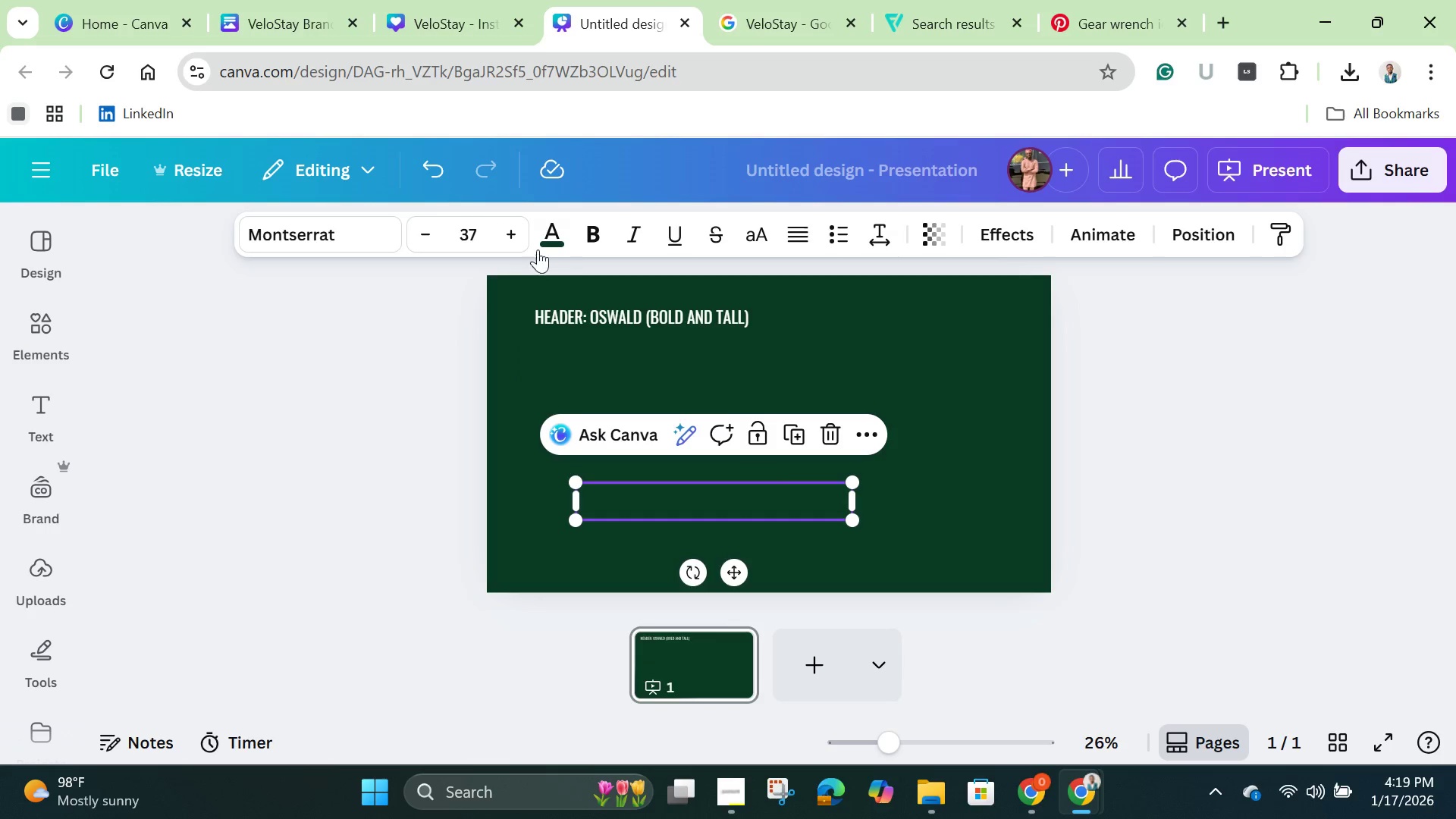 
left_click([560, 235])
 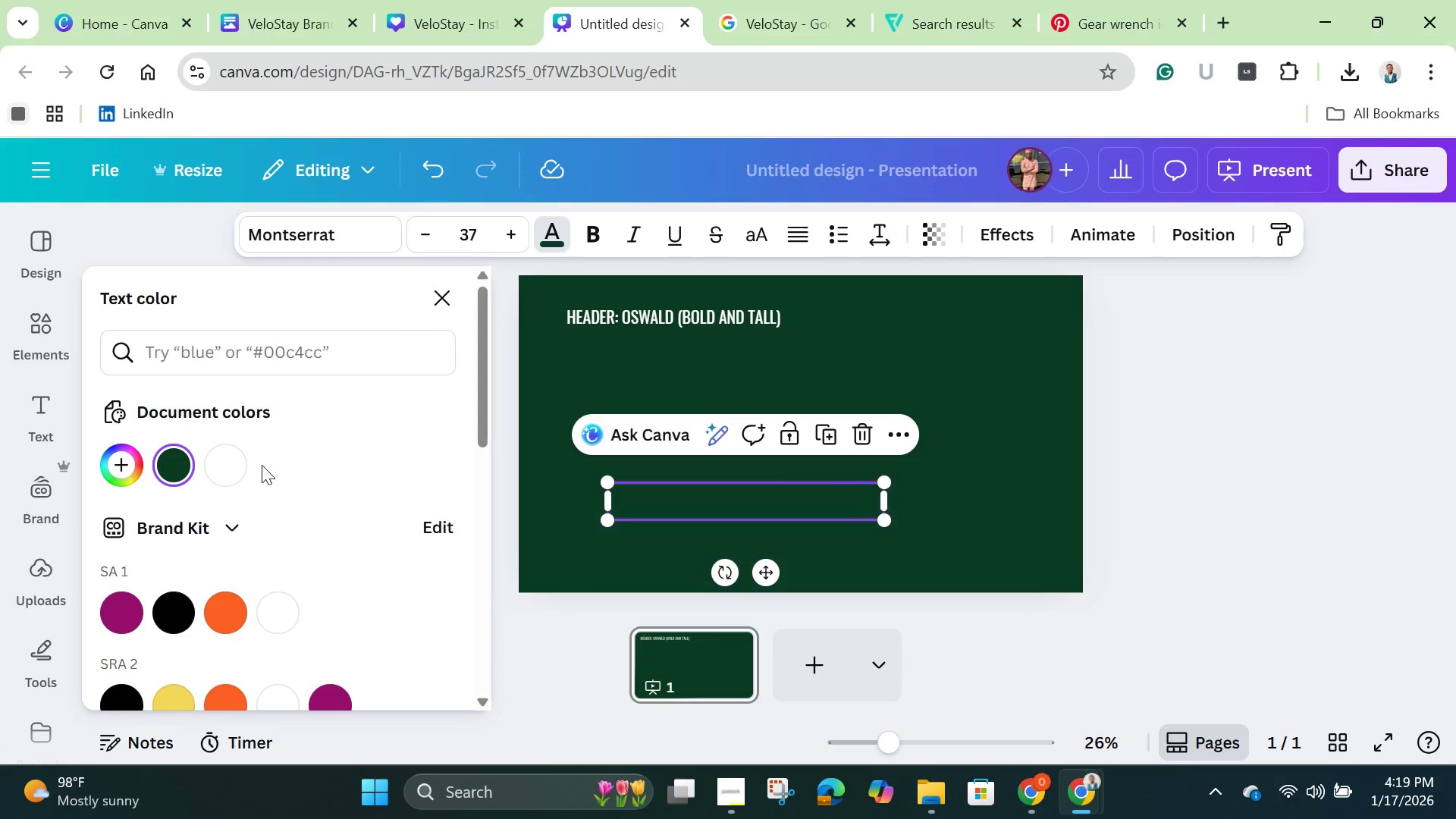 
left_click([237, 459])
 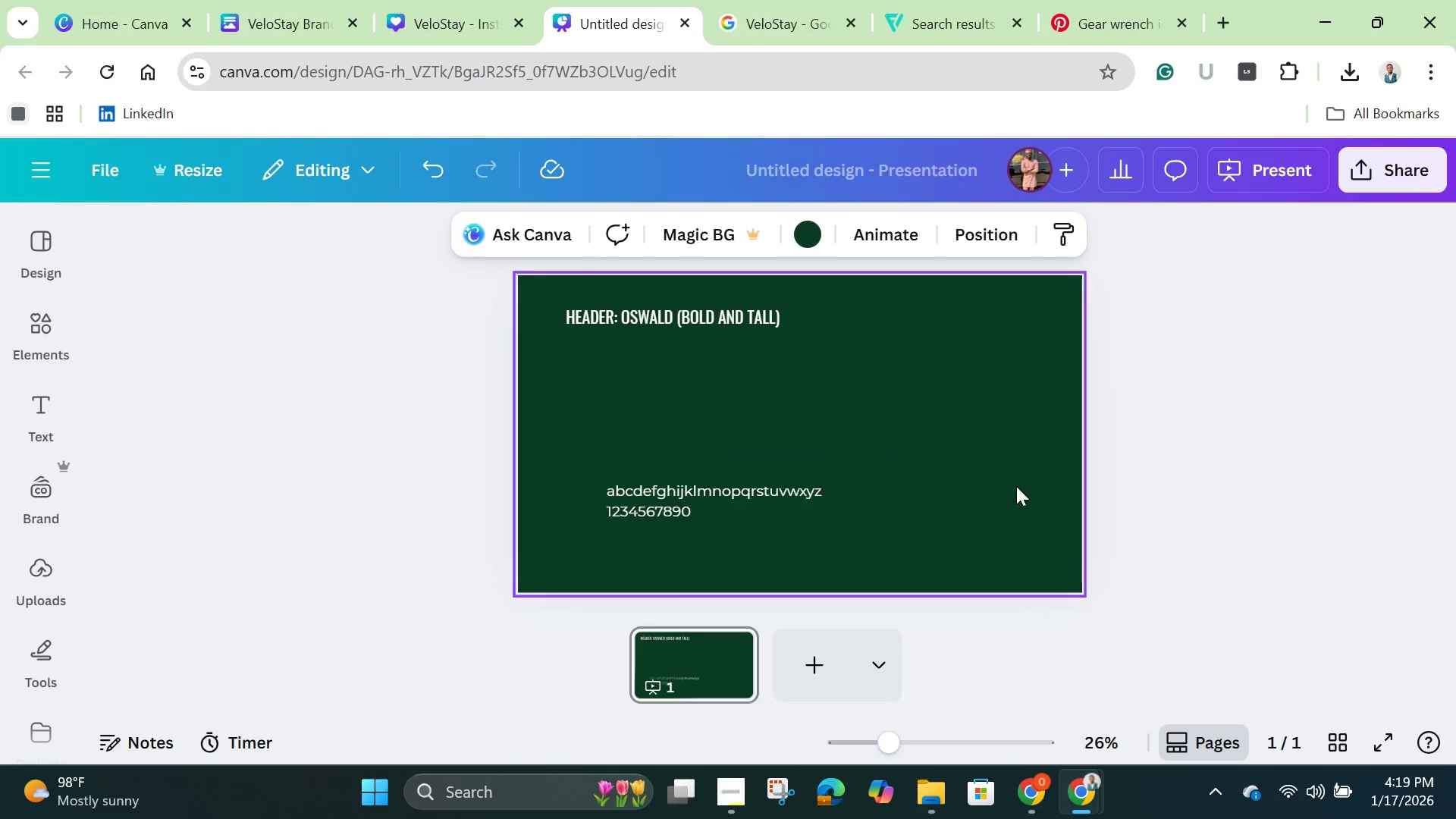 
double_click([1016, 486])
 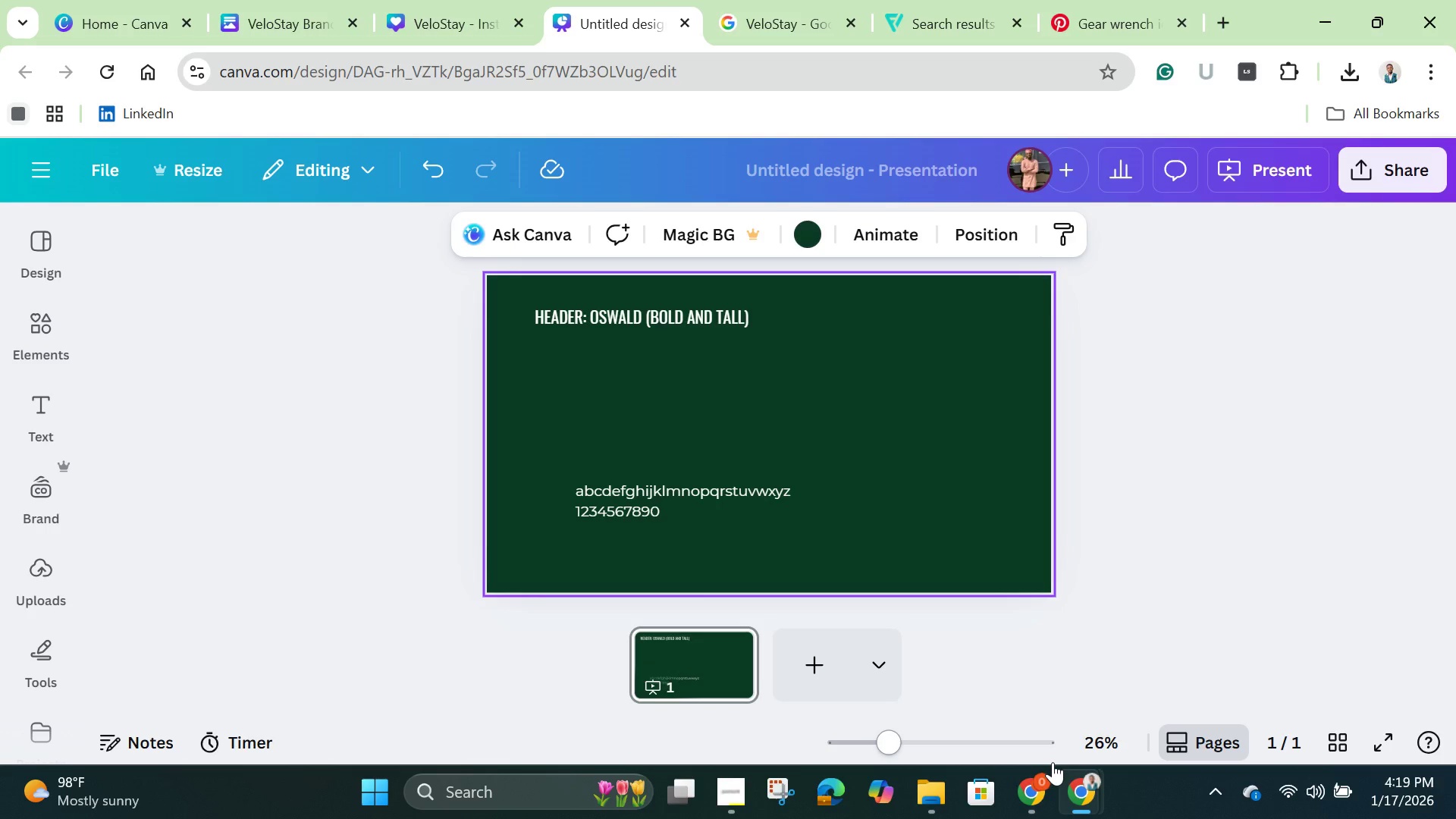 
wait(28.92)
 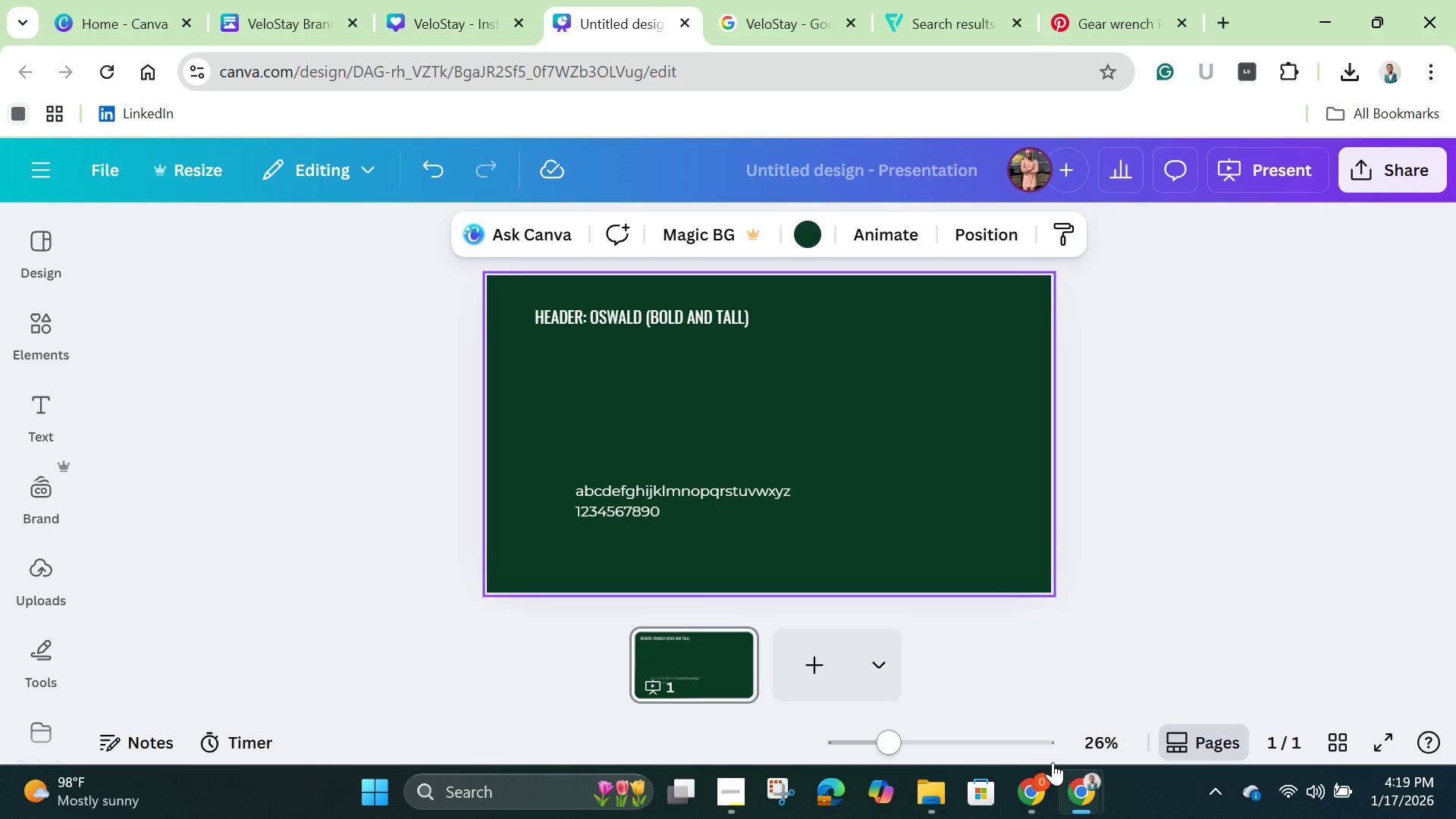 
left_click([1080, 17])
 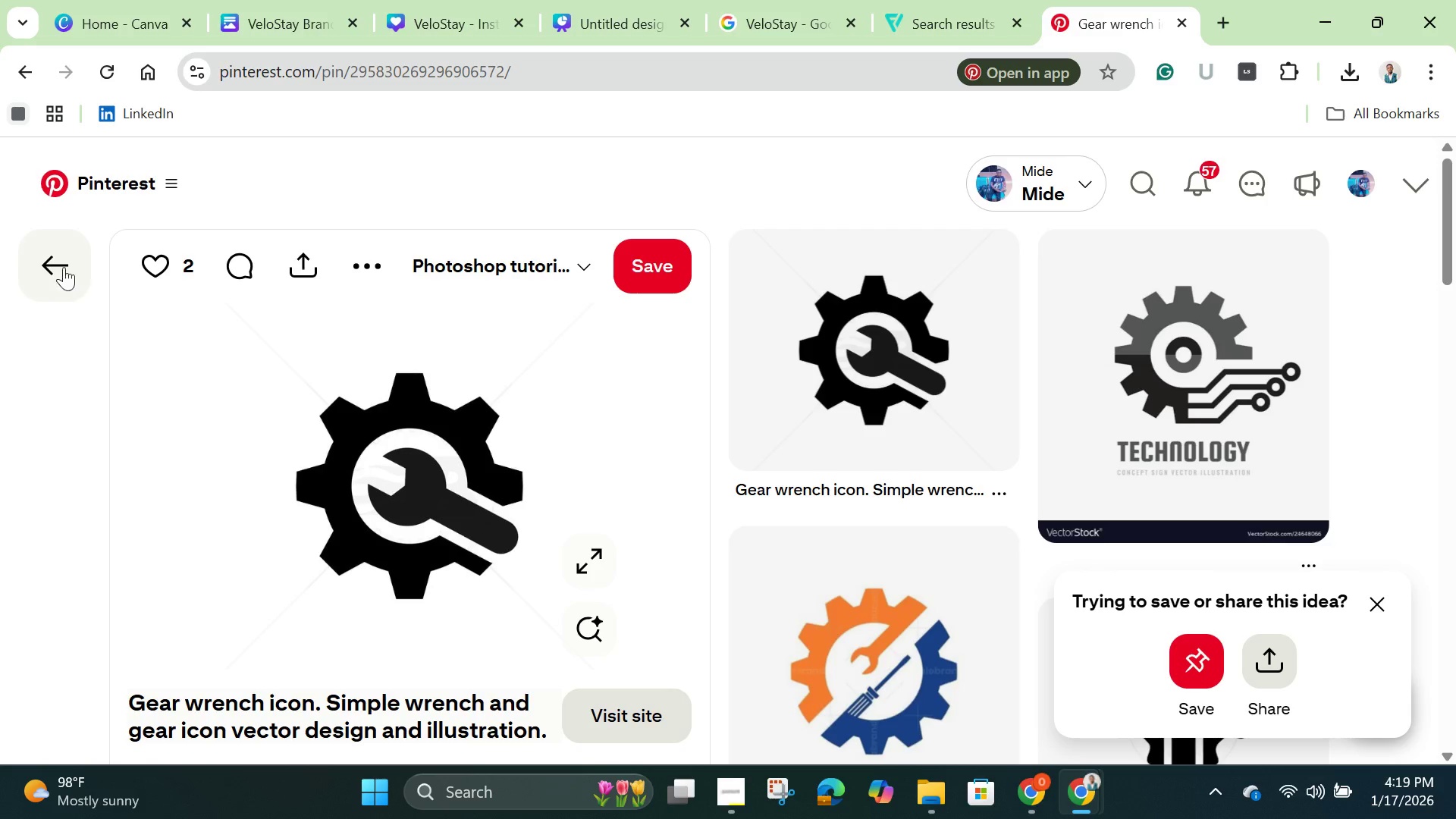 
left_click([64, 261])
 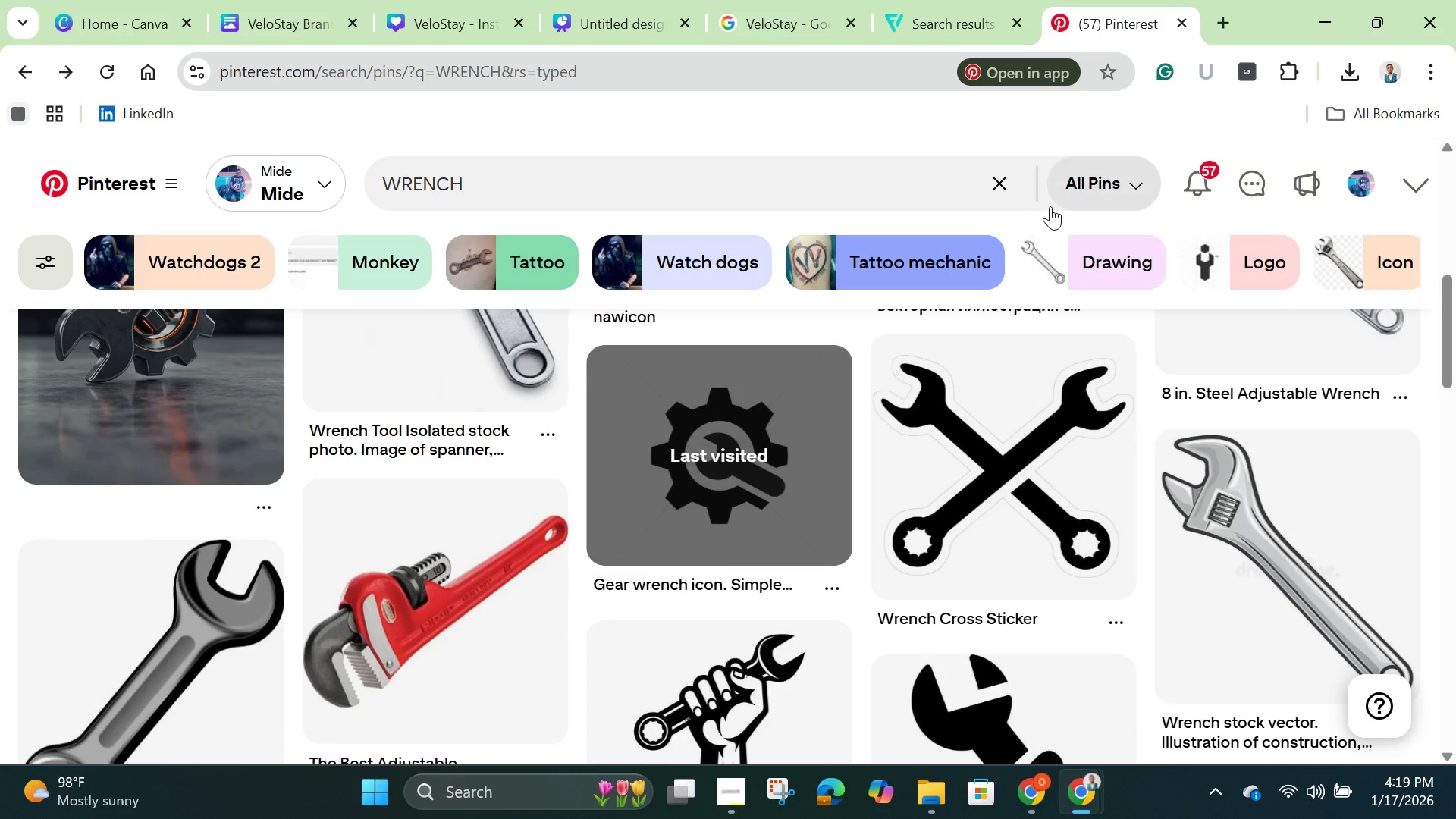 
left_click([1002, 187])
 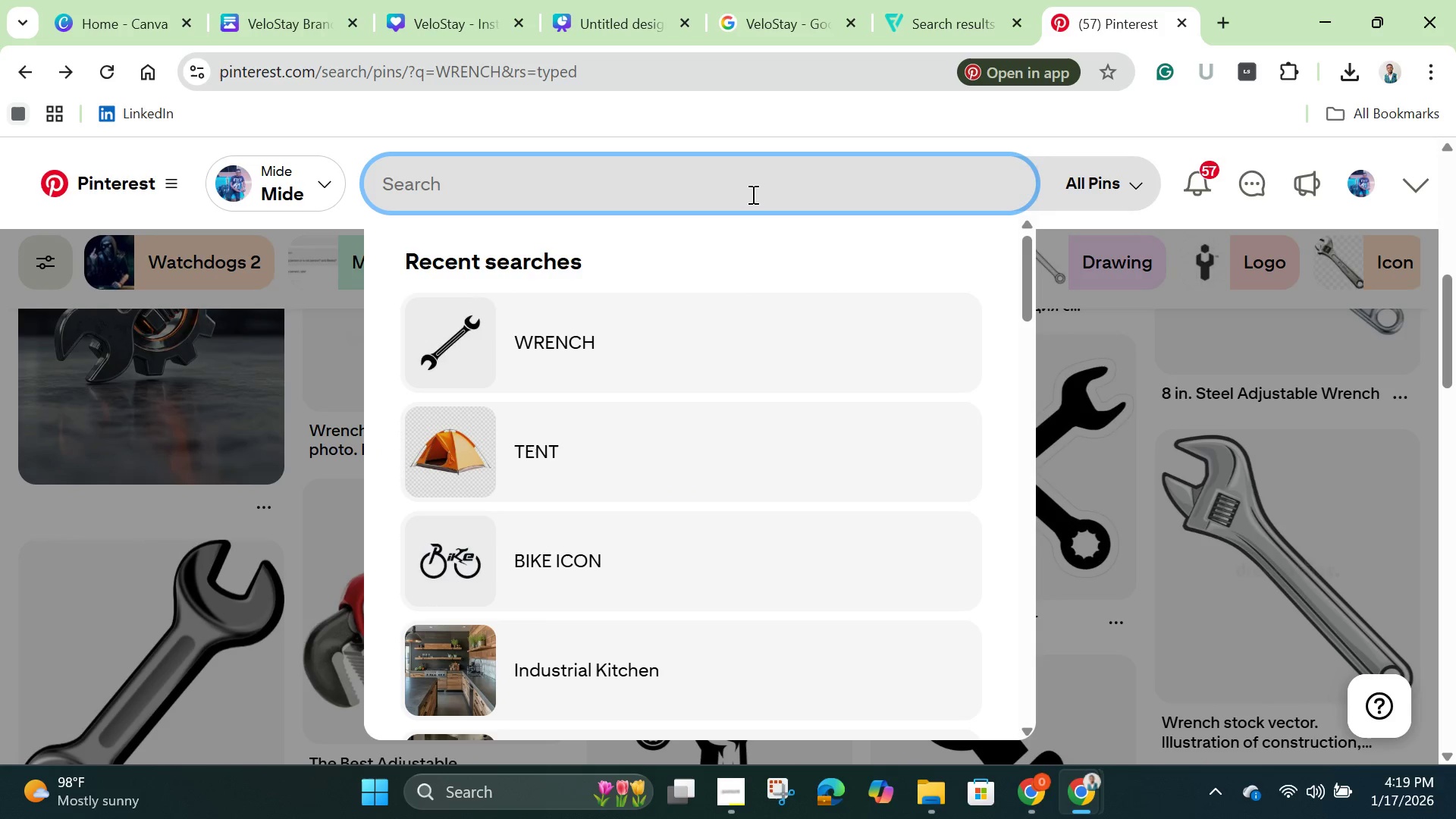 
left_click([752, 194])
 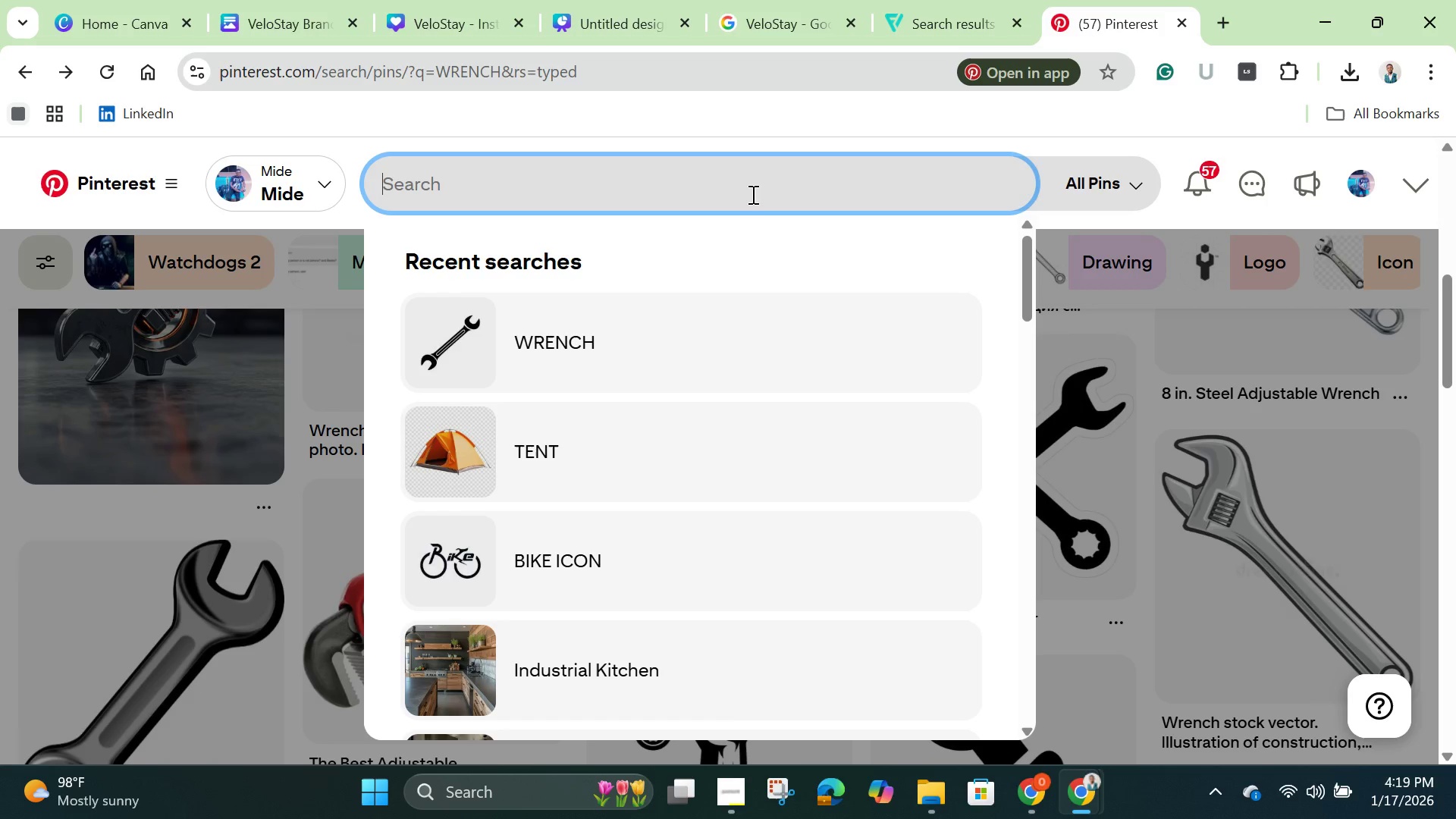 
type(gravel bike forest)
 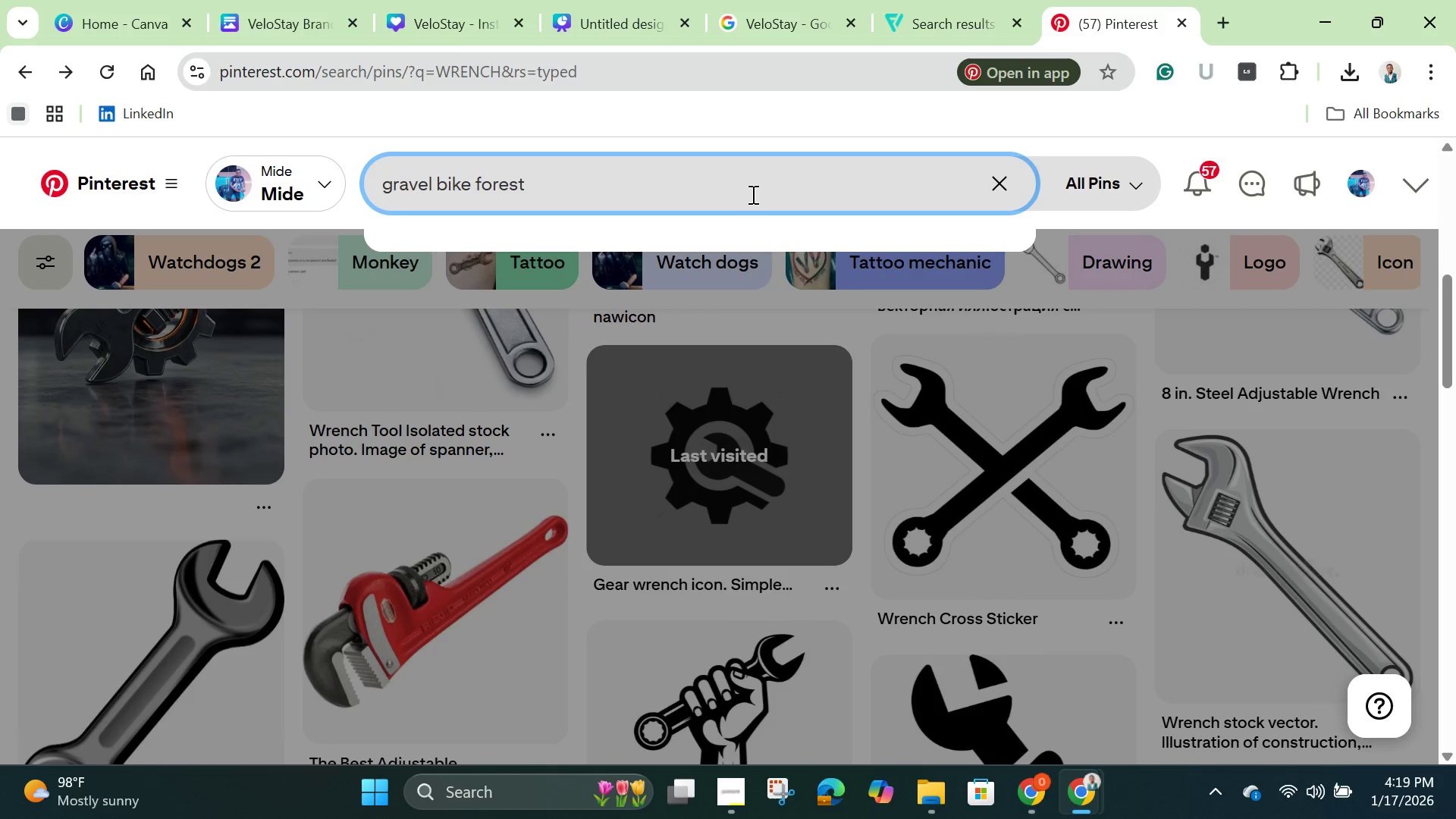 
key(Enter)
 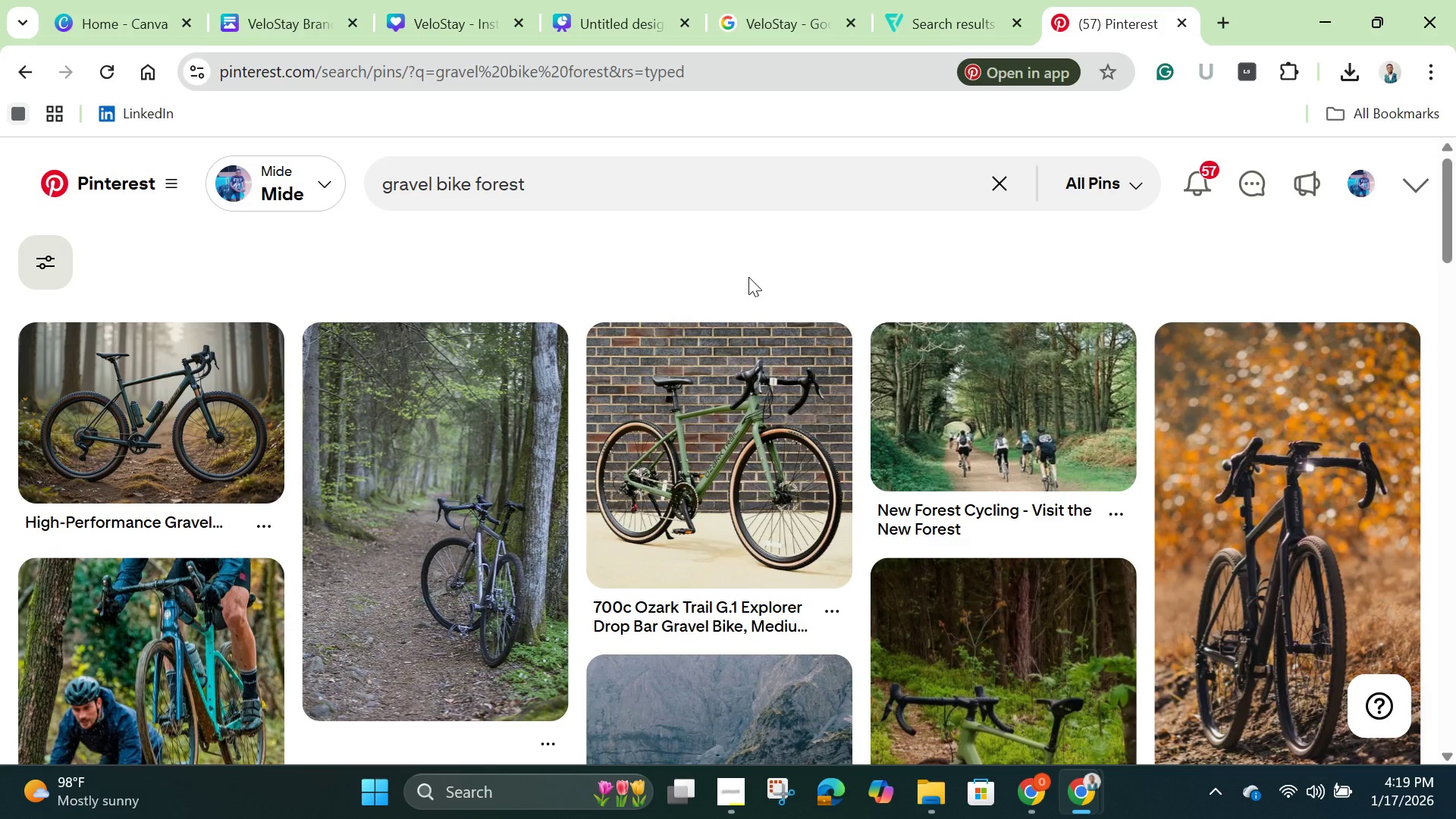 
wait(9.48)
 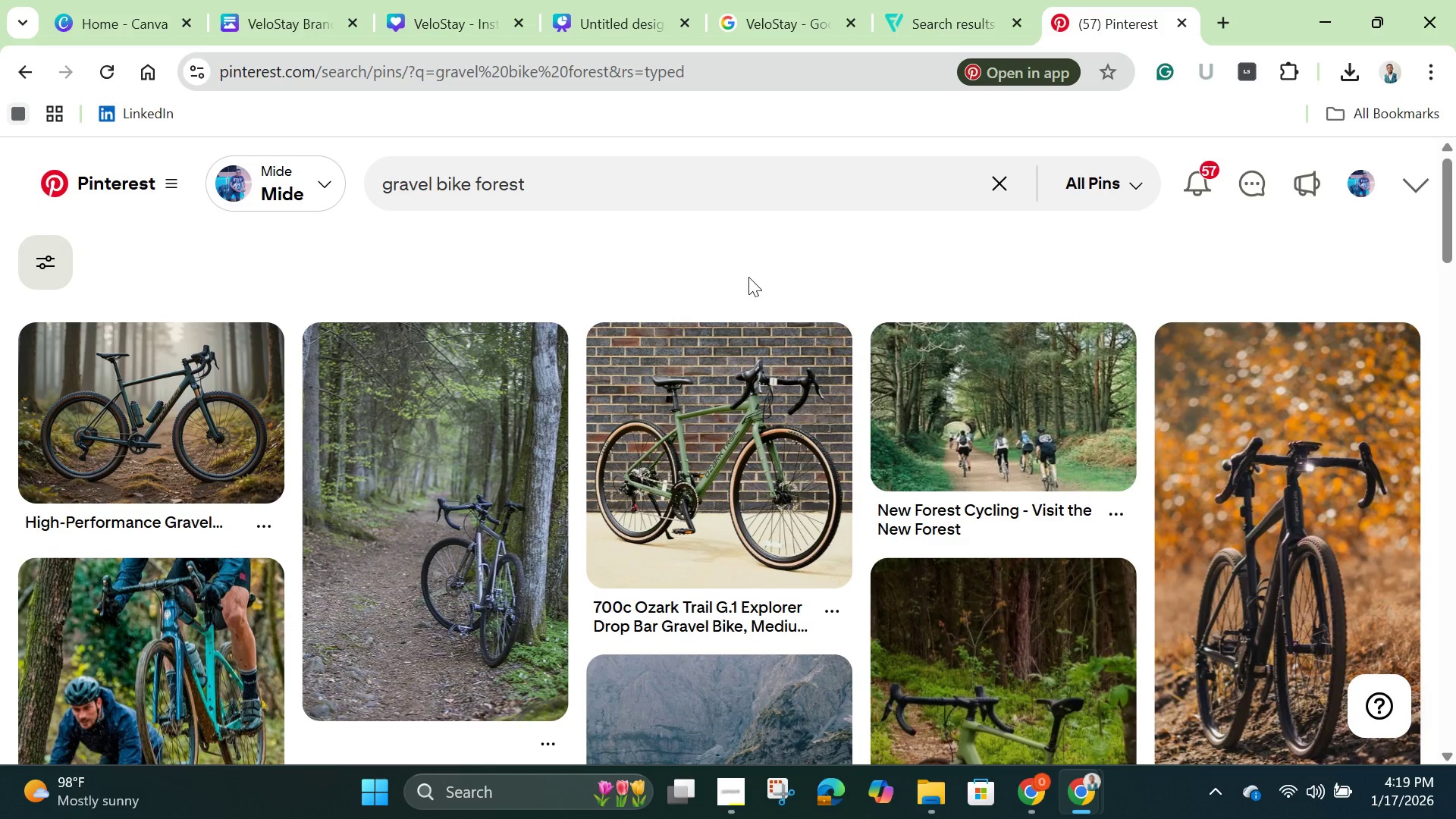 
scroll: coordinate [748, 277], scroll_direction: down, amount: 10.0
 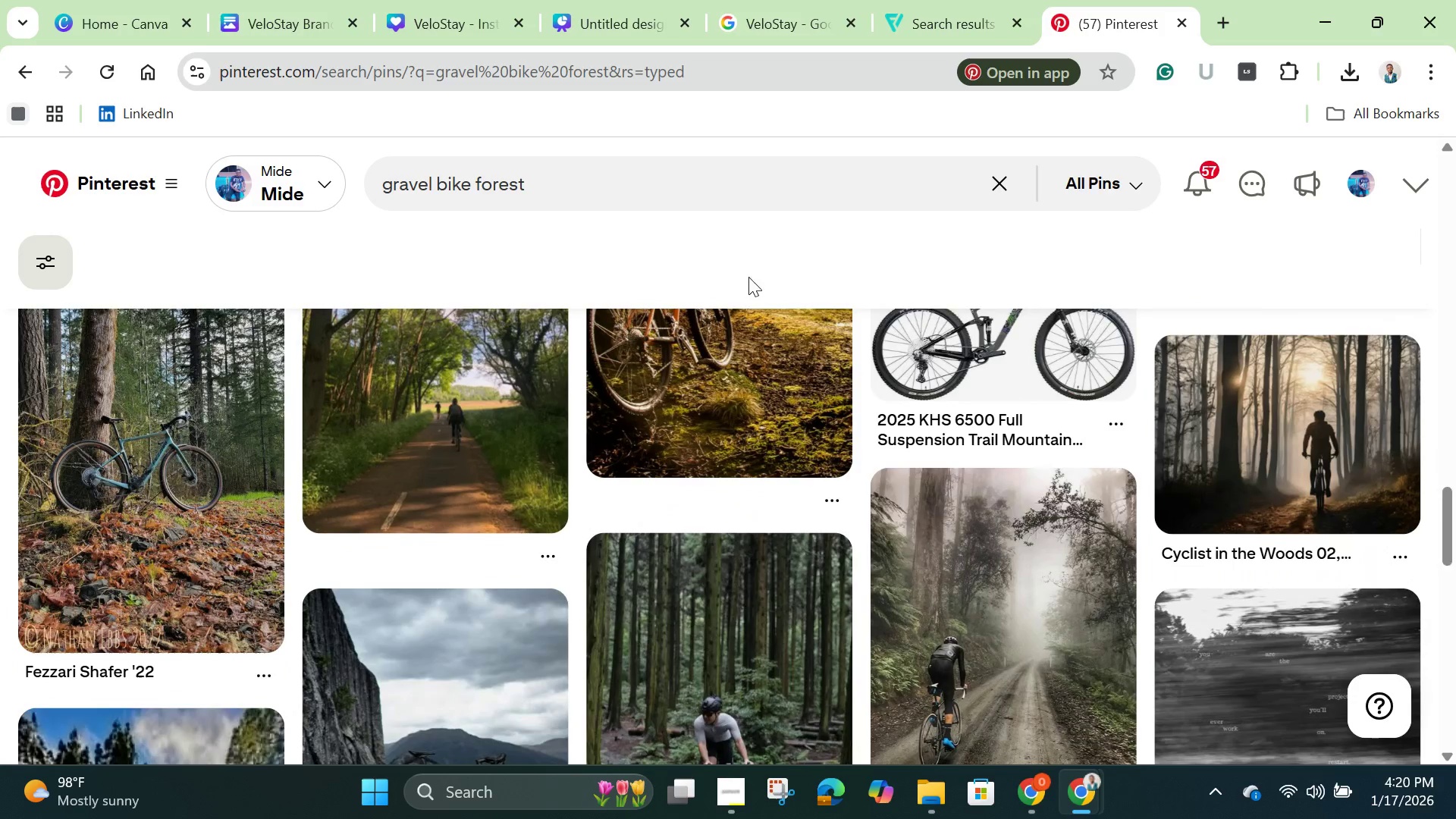 
left_click([551, 190])
 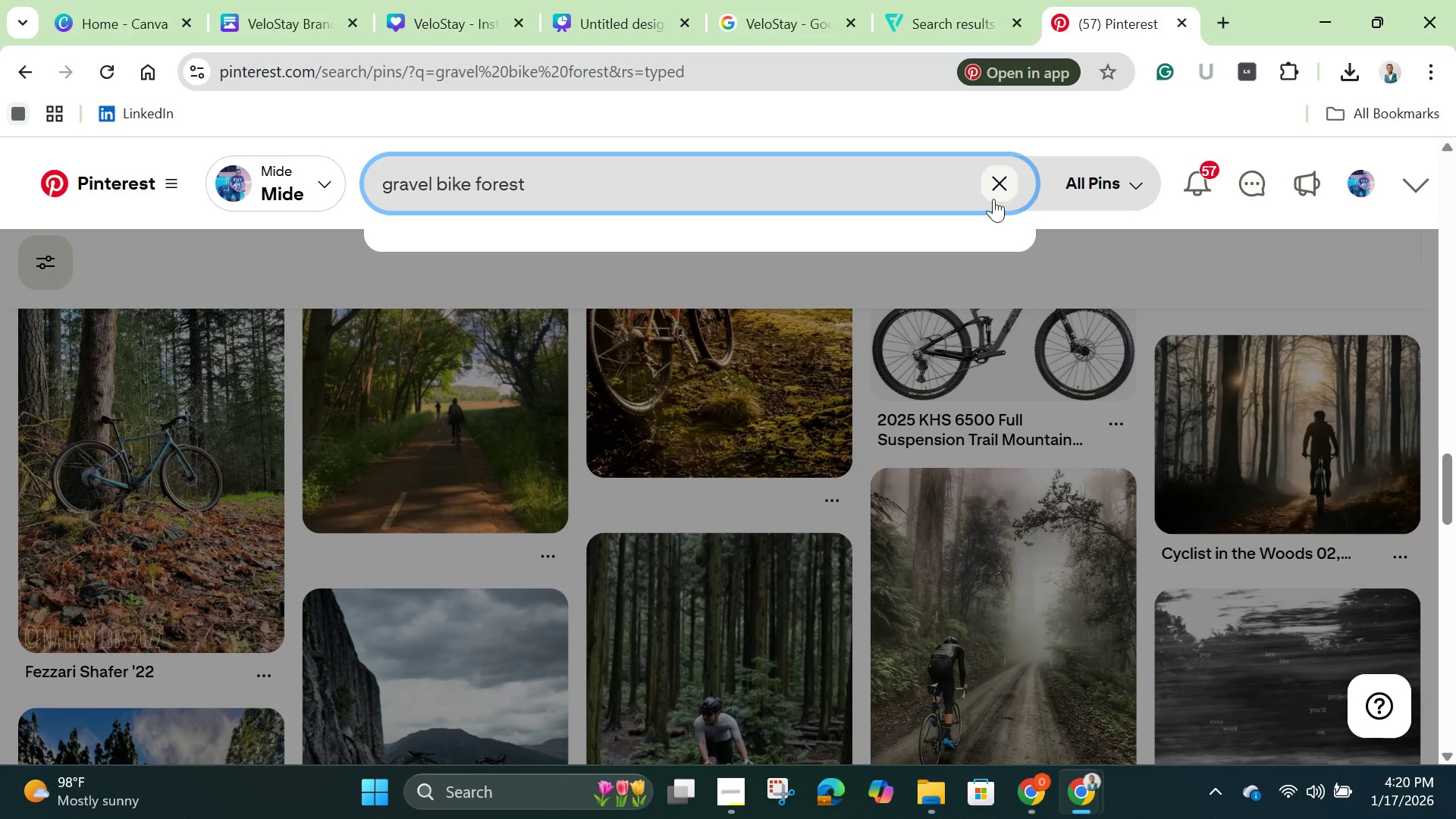 
left_click([1001, 183])
 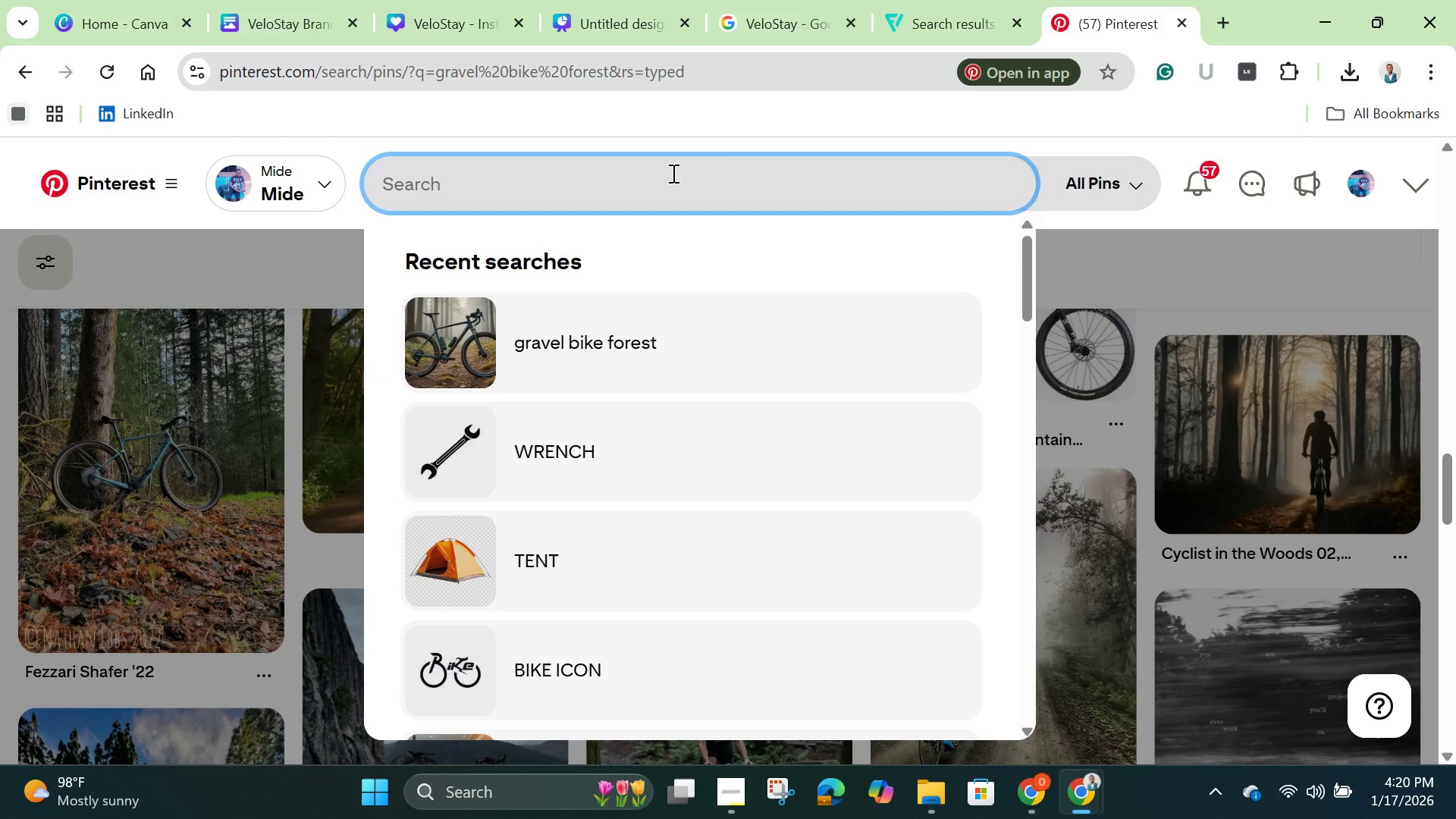 
type(misty )
 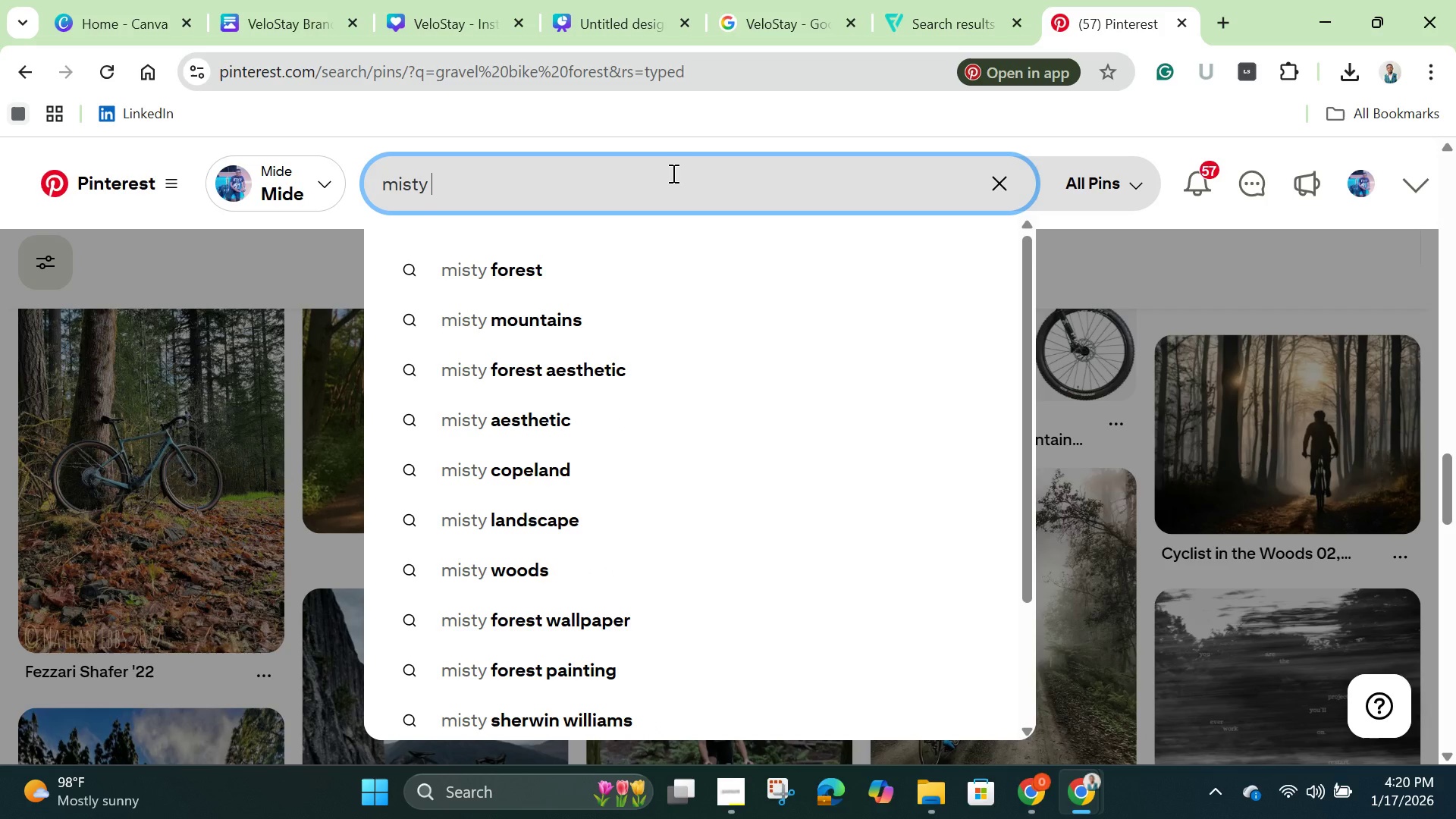 
type(wood)
 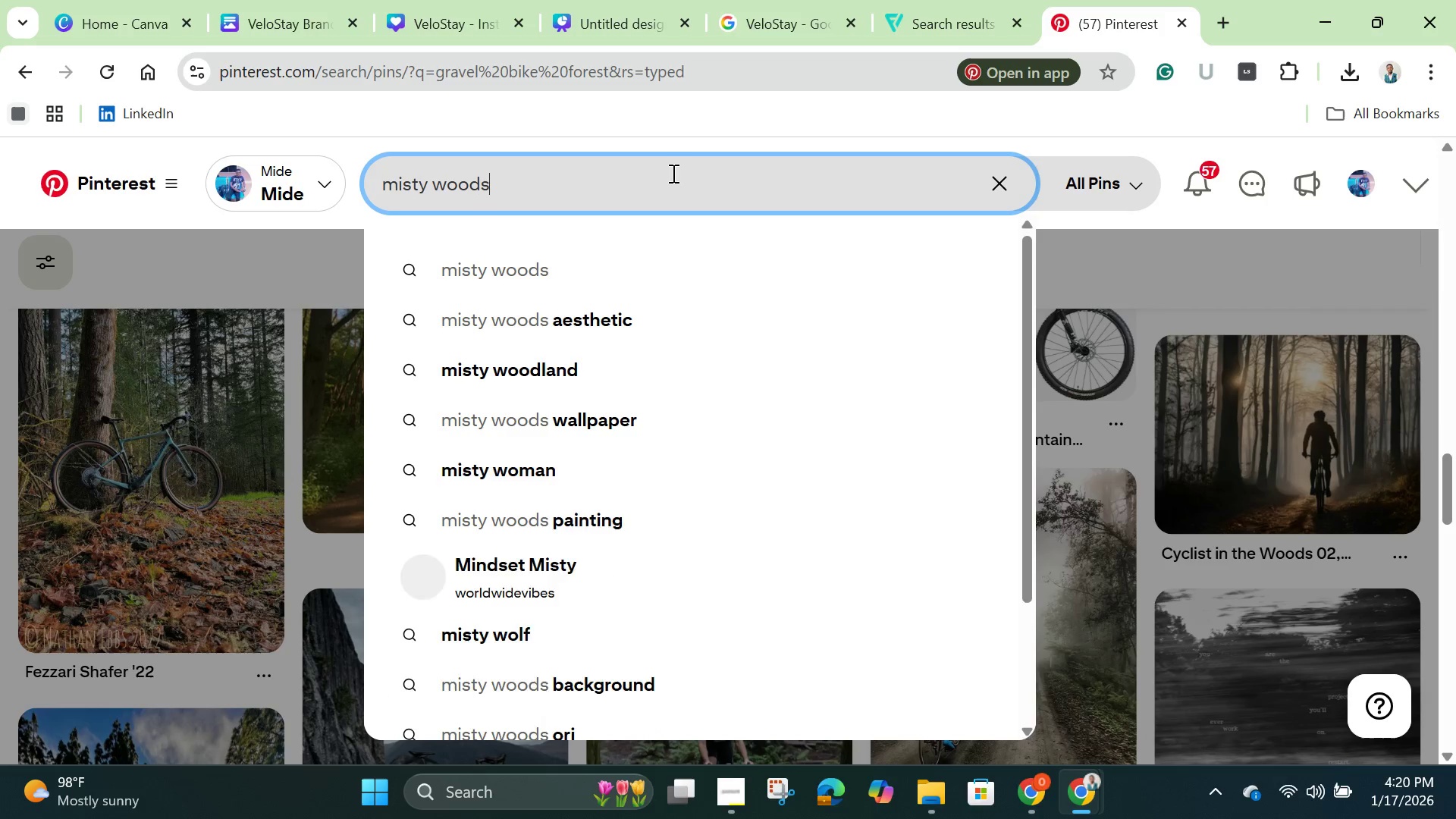 
hold_key(key=S, duration=0.39)
 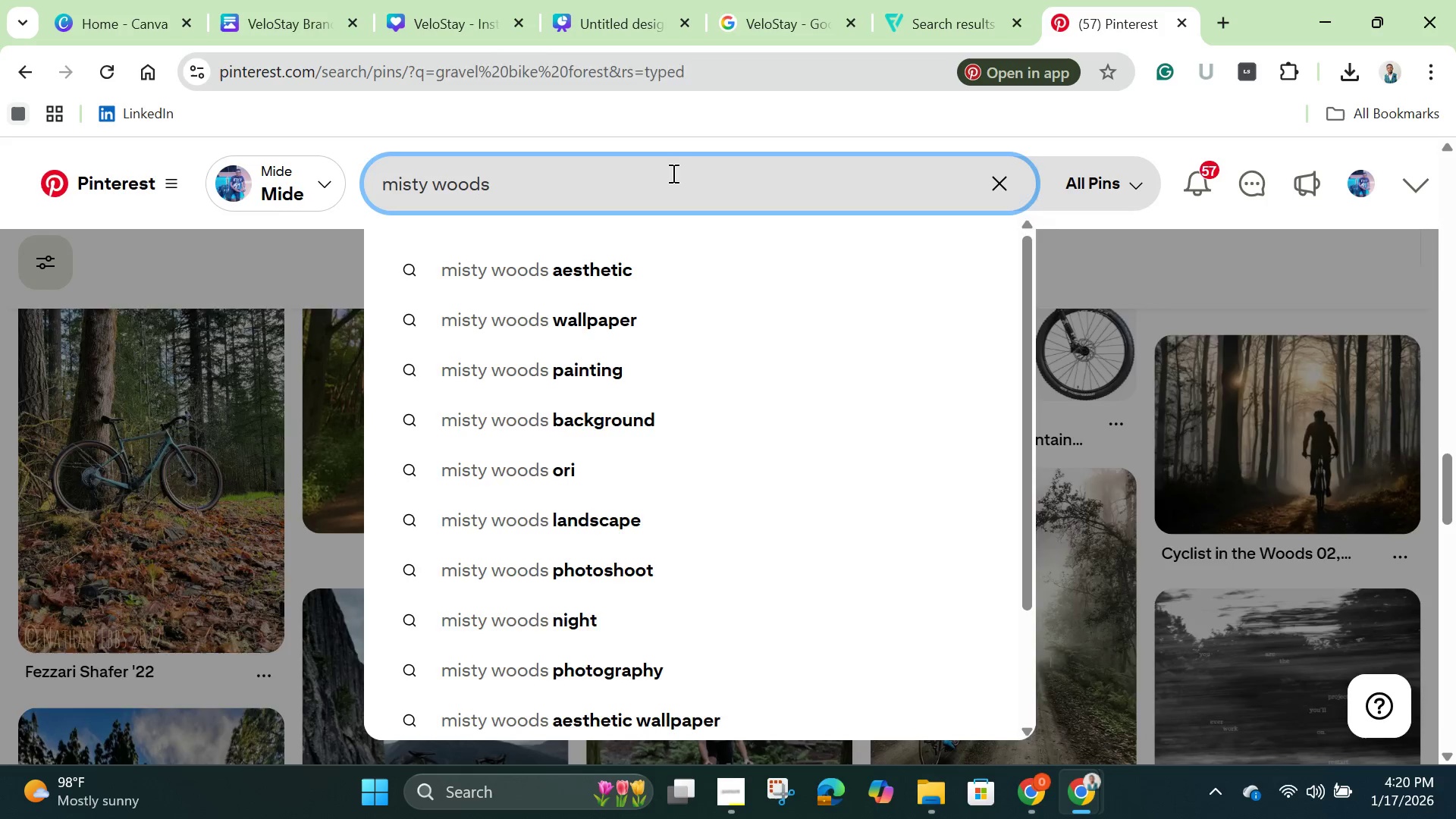 
key(Enter)
 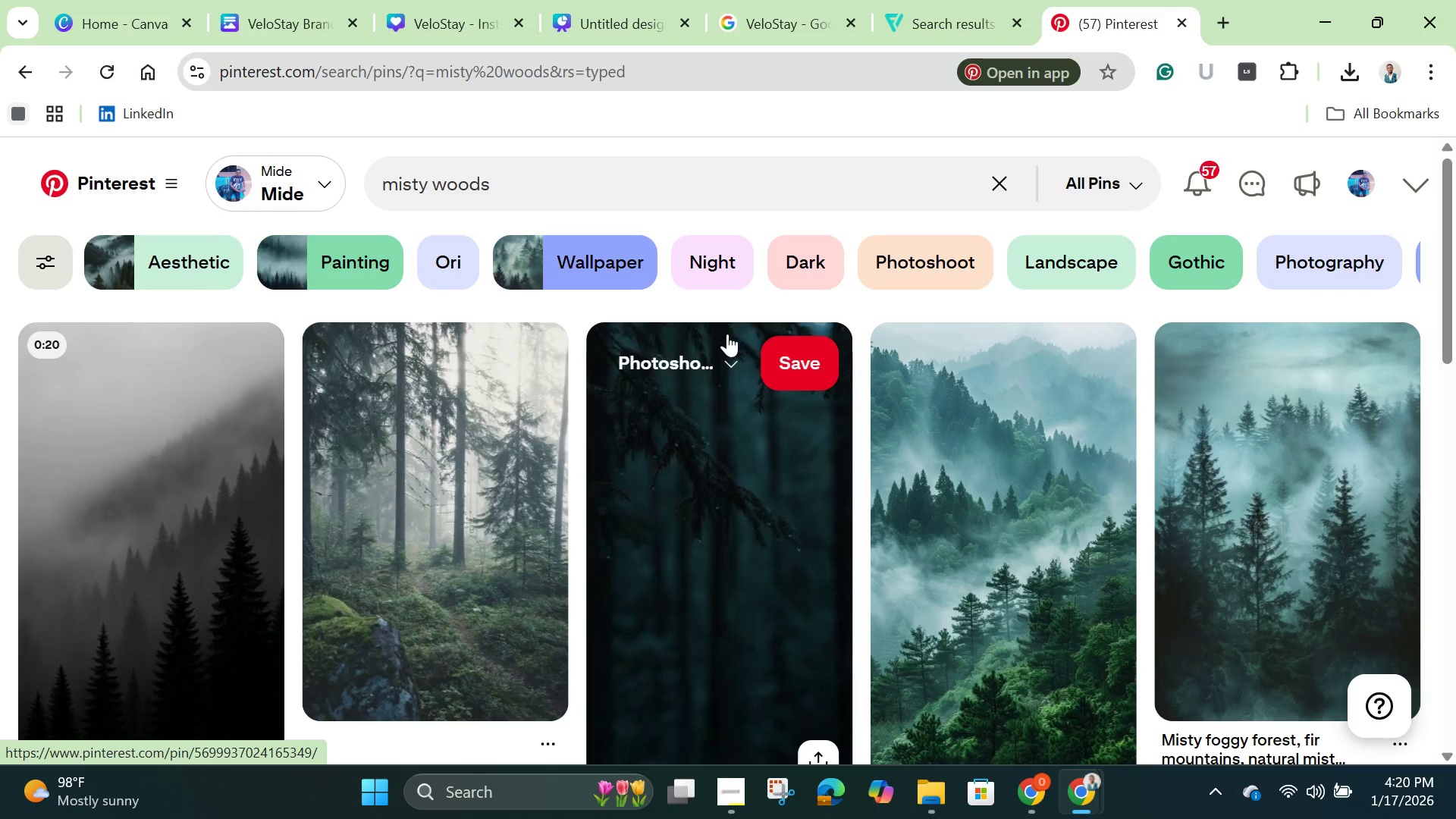 
scroll: coordinate [722, 412], scroll_direction: down, amount: 9.0
 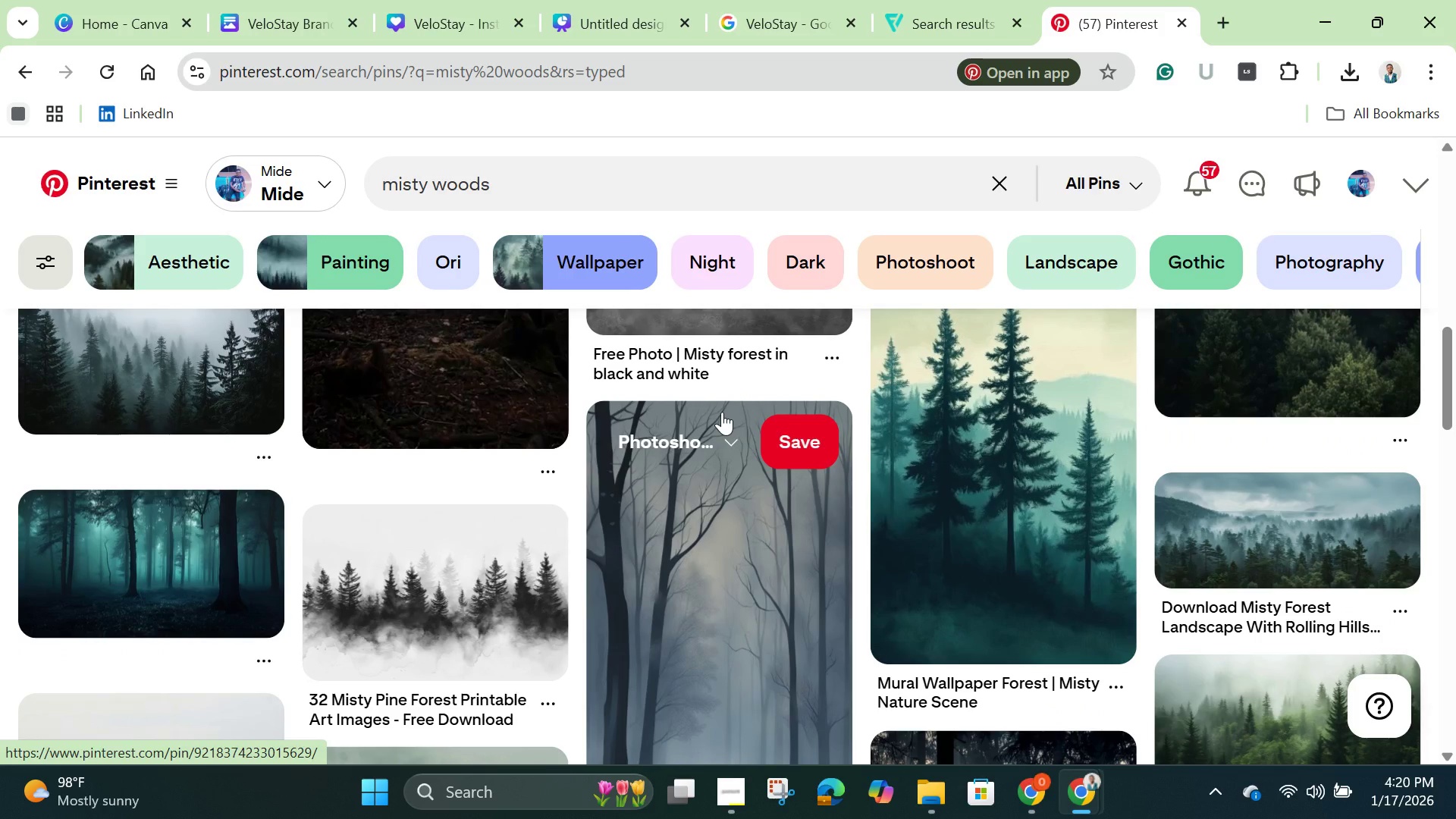 
scroll: coordinate [722, 412], scroll_direction: down, amount: 4.0
 